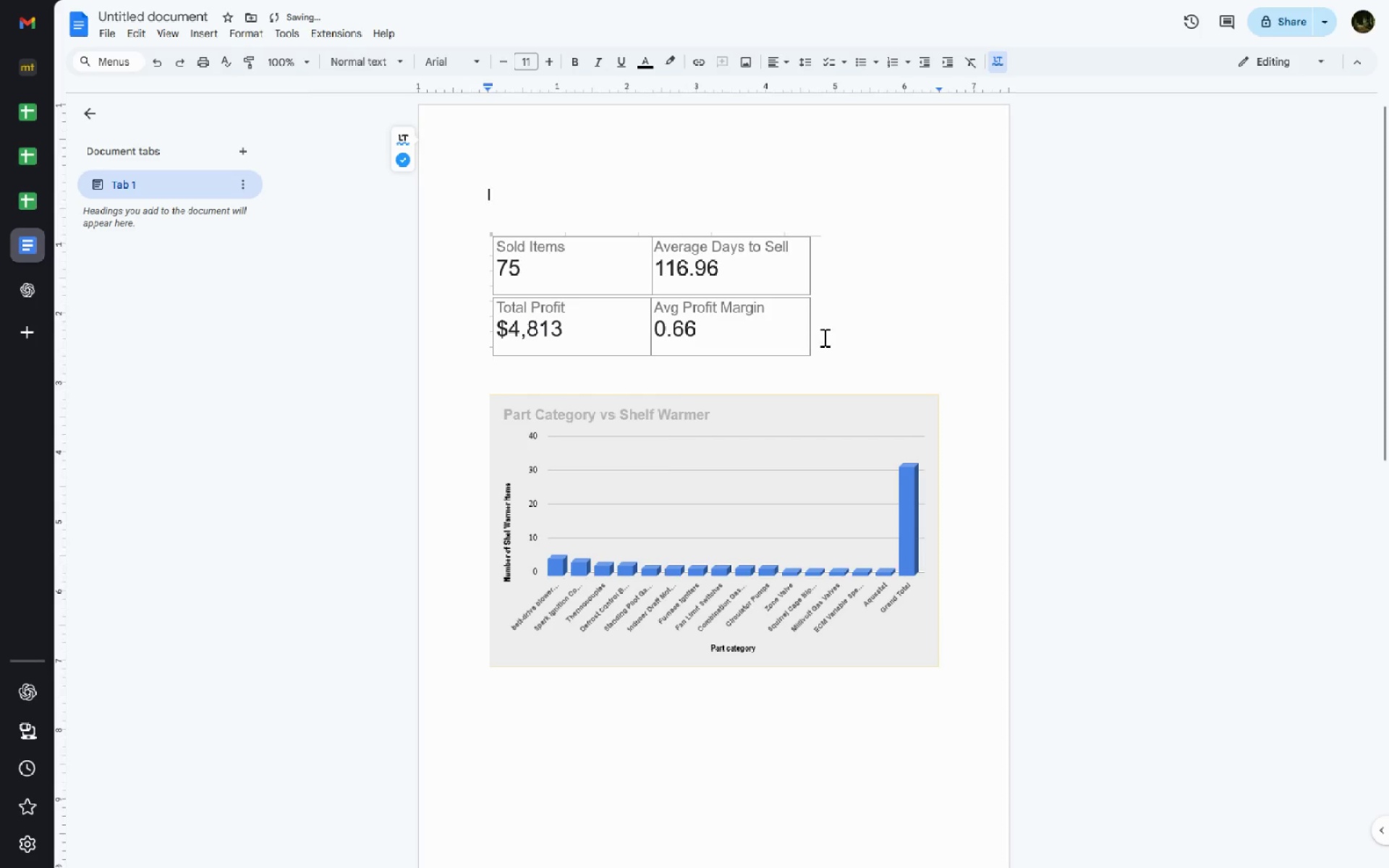 
left_click_drag(start_coordinate=[829, 336], to_coordinate=[506, 245])
 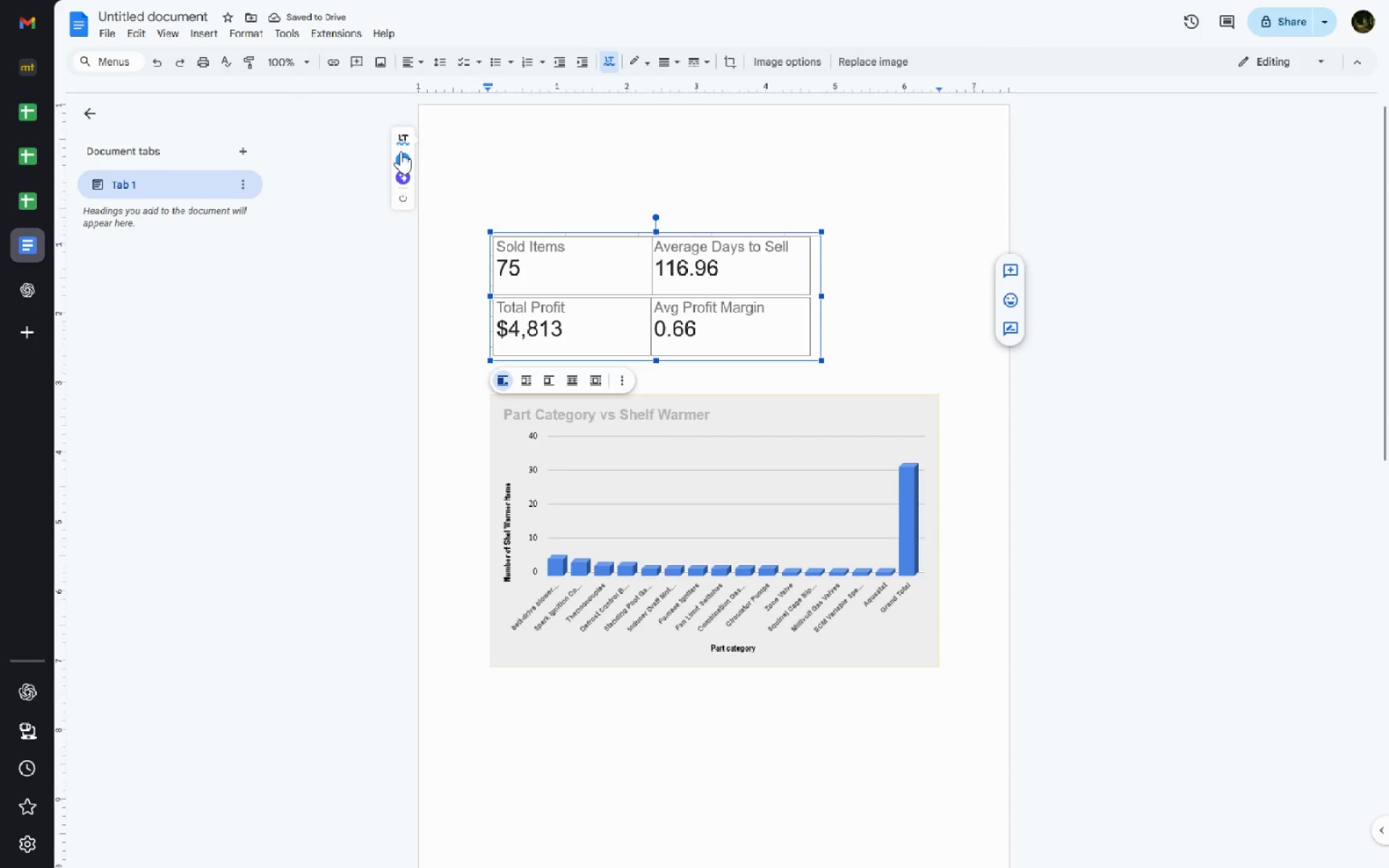 
key(Control+Z)
 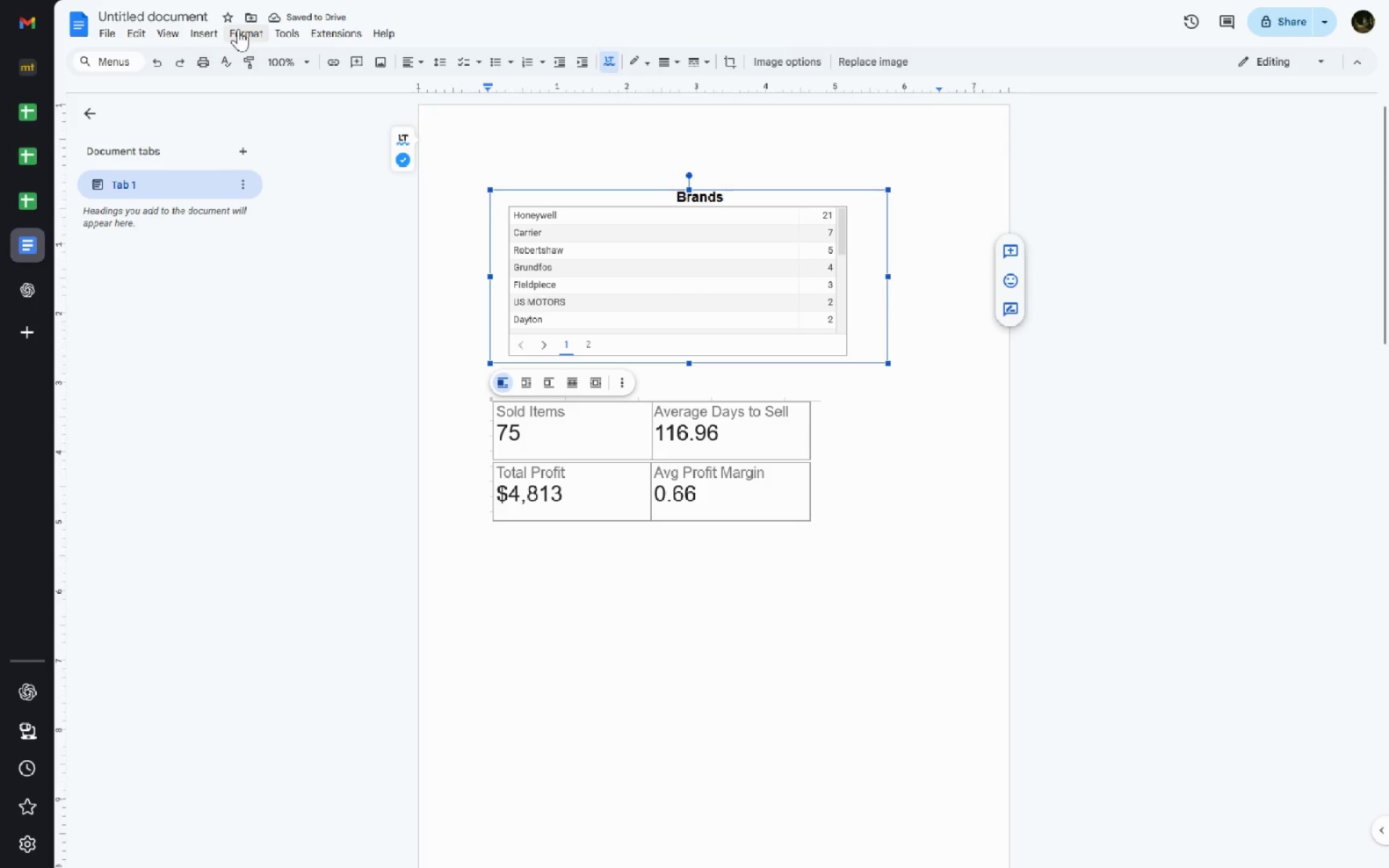 
left_click([171, 39])
 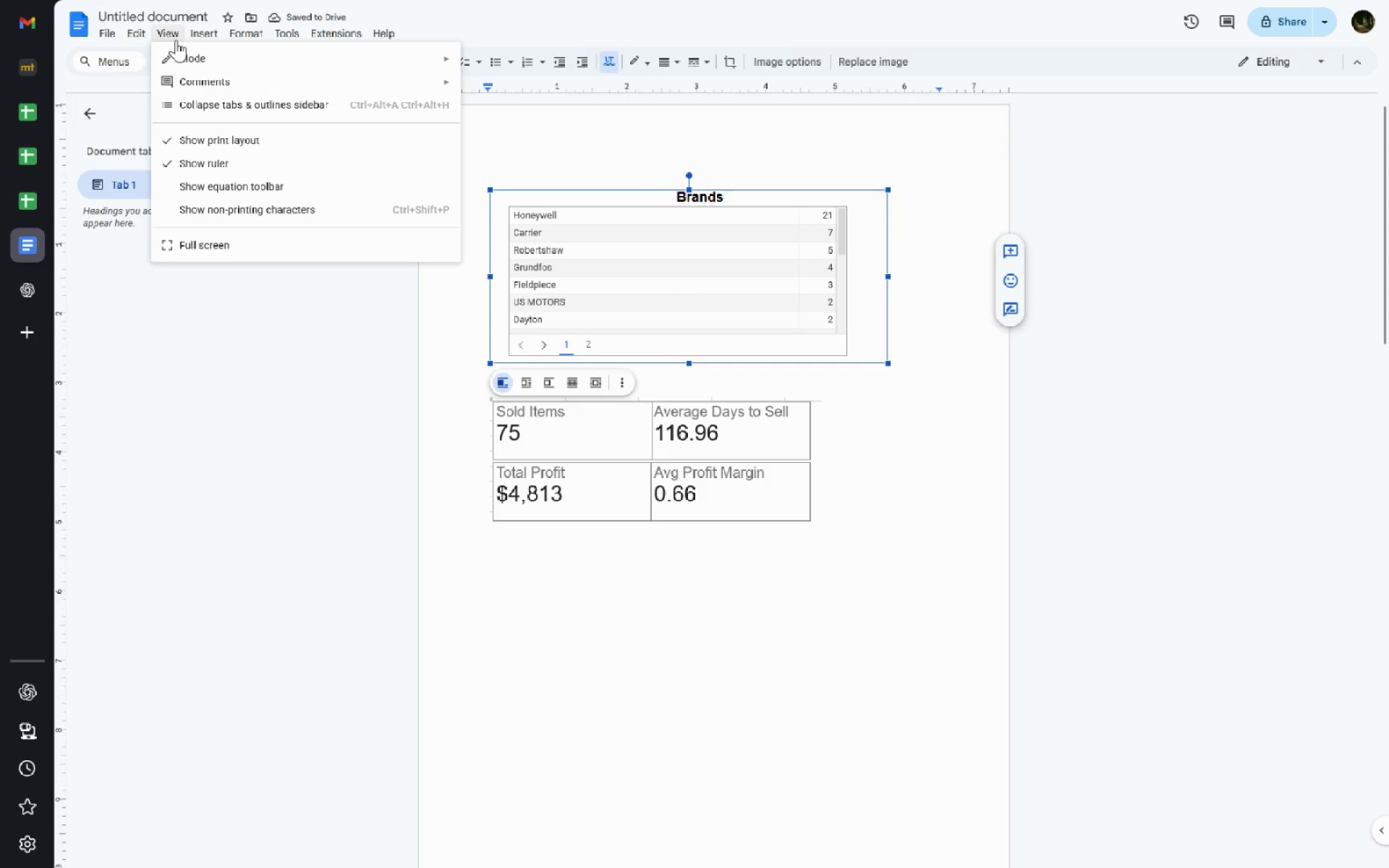 
left_click([176, 40])
 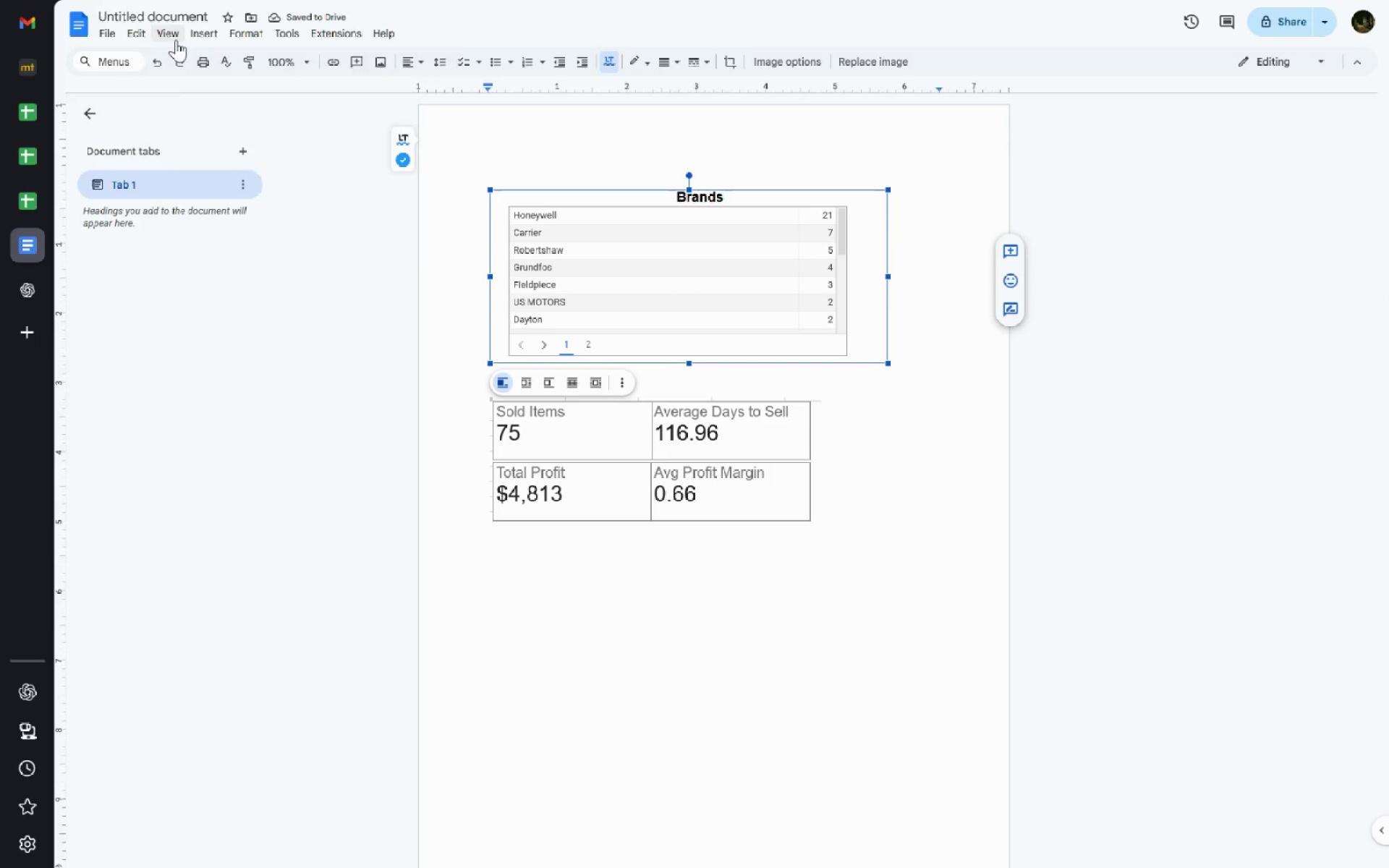 
left_click([176, 40])
 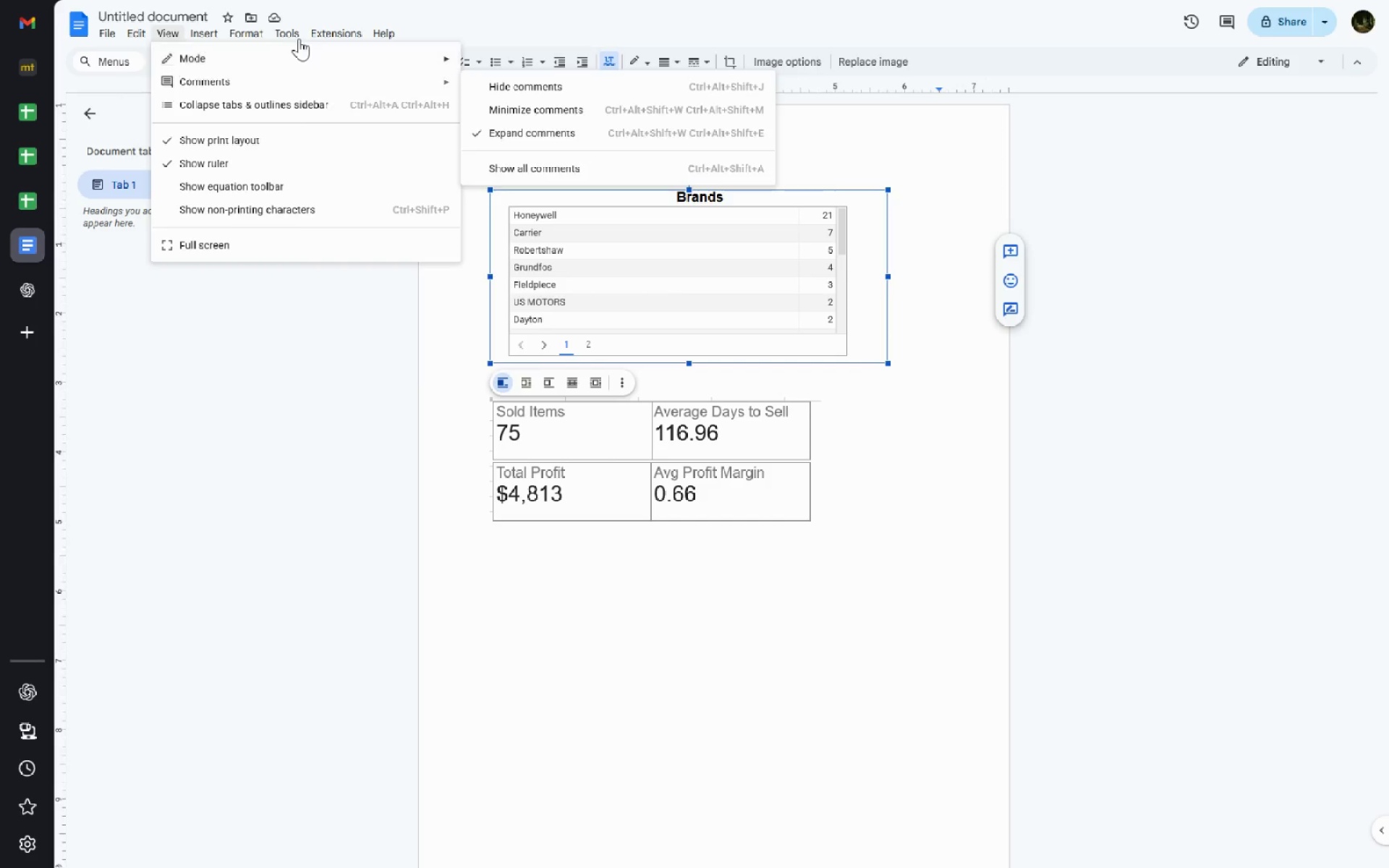 
mouse_move([232, 57])
 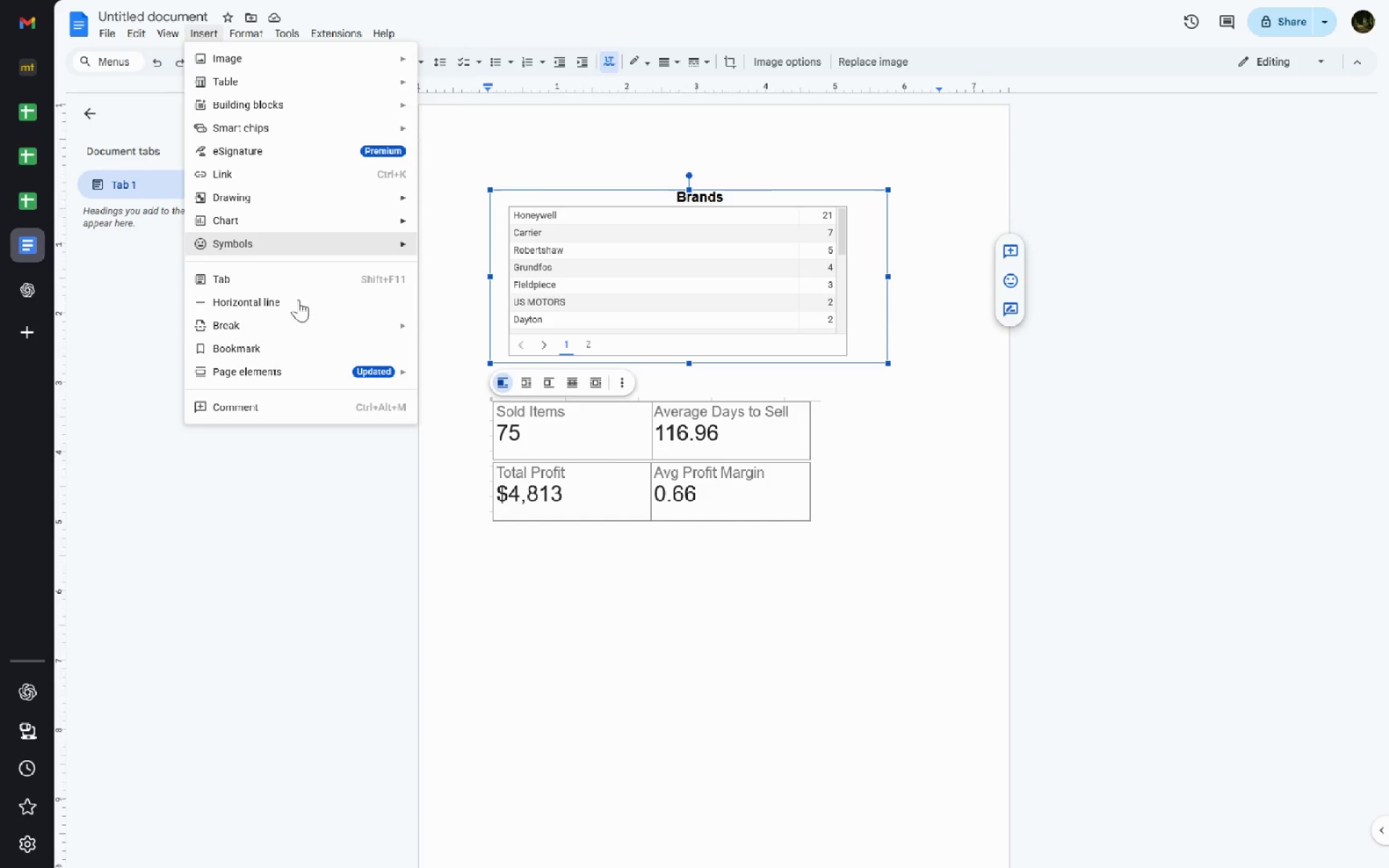 
mouse_move([280, 294])
 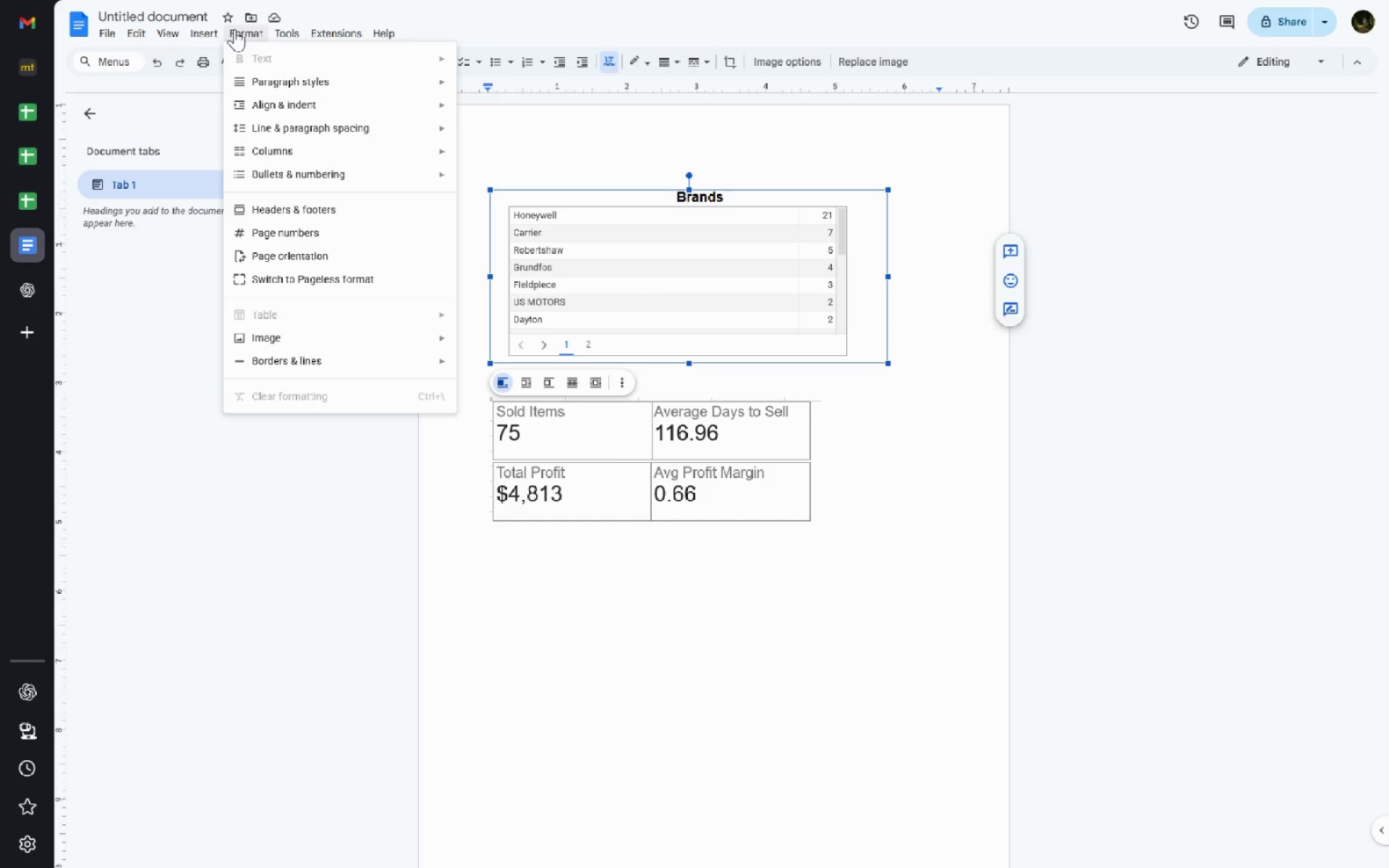 
left_click([284, 260])
 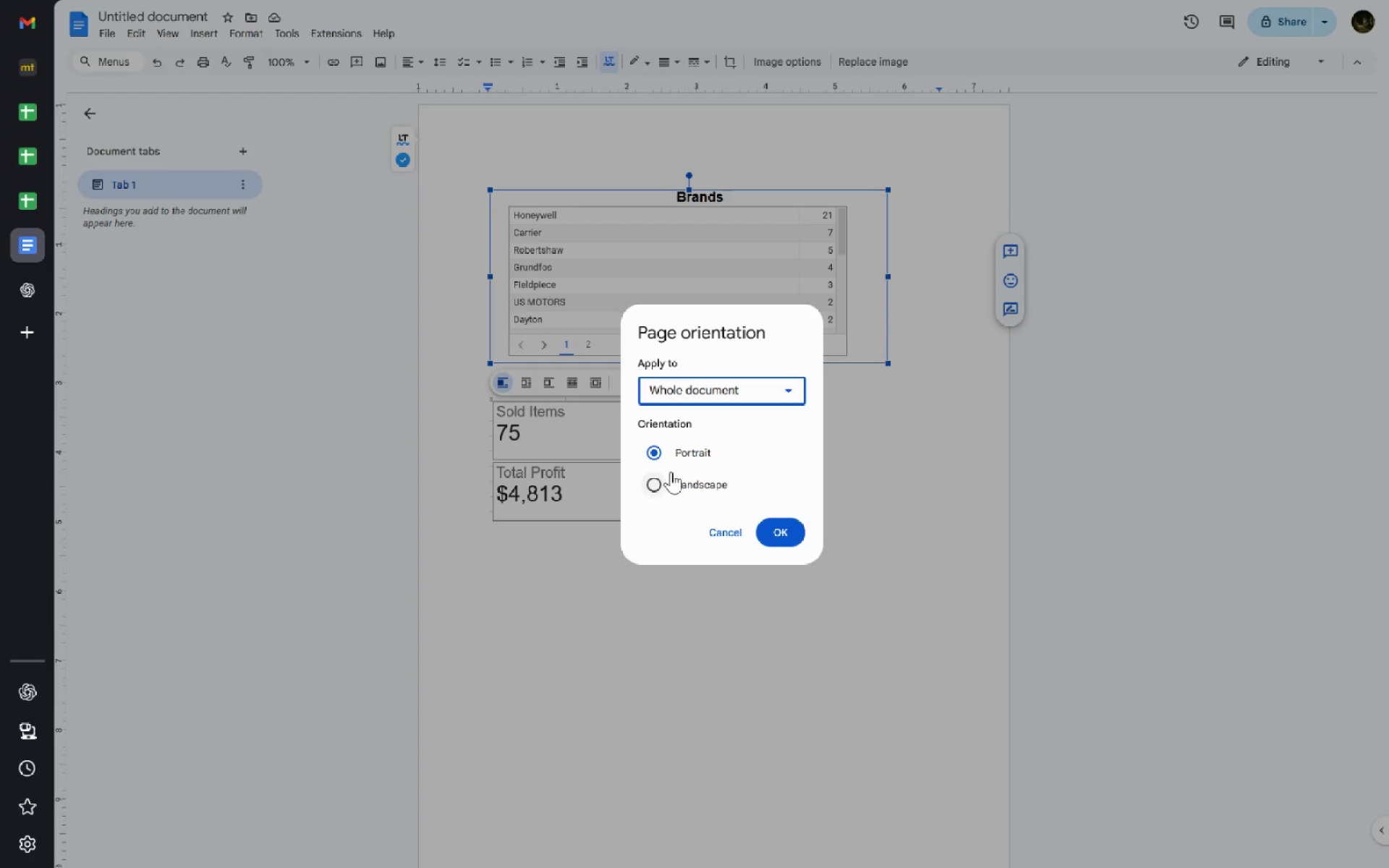 
left_click([670, 472])
 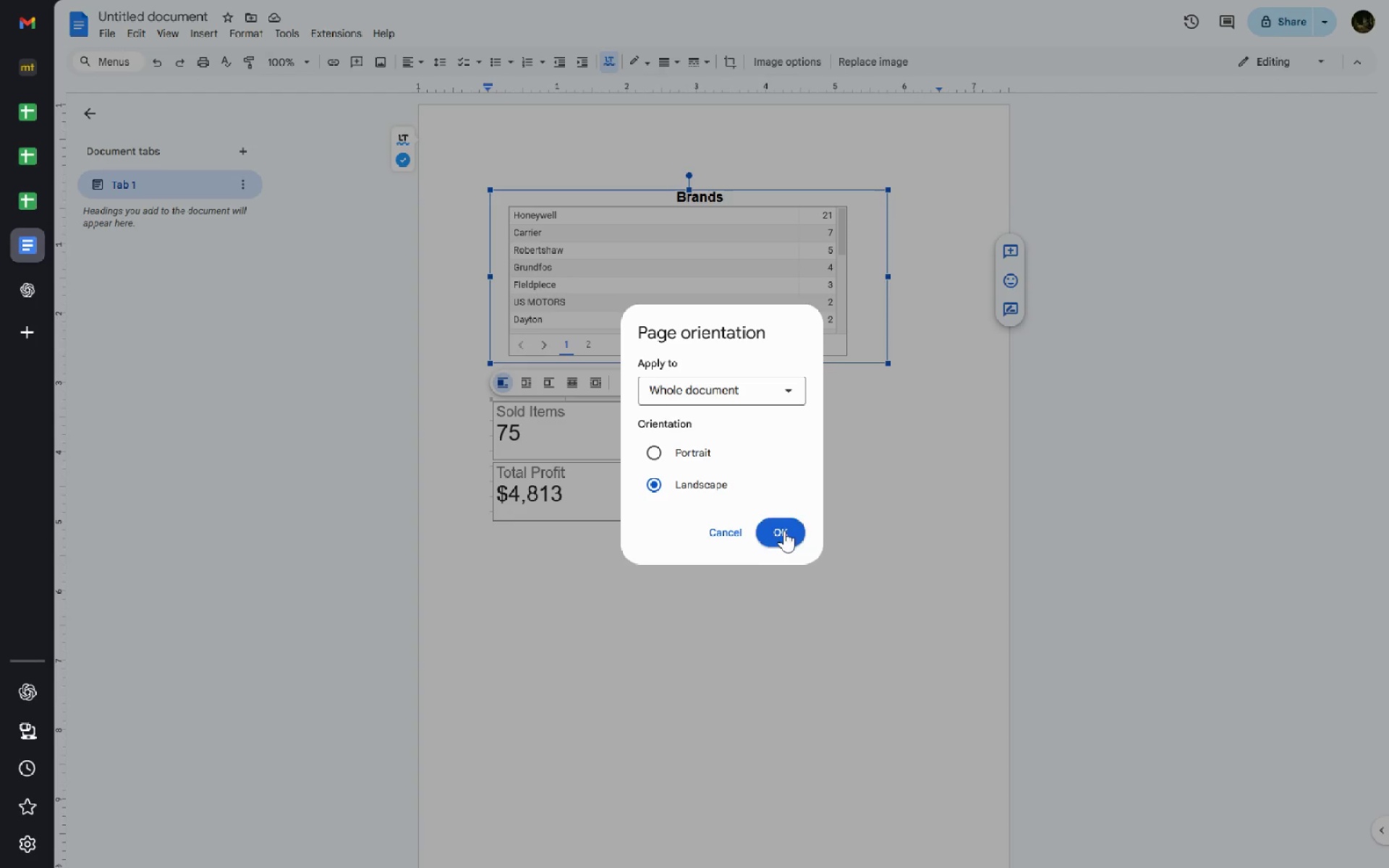 
left_click([780, 531])
 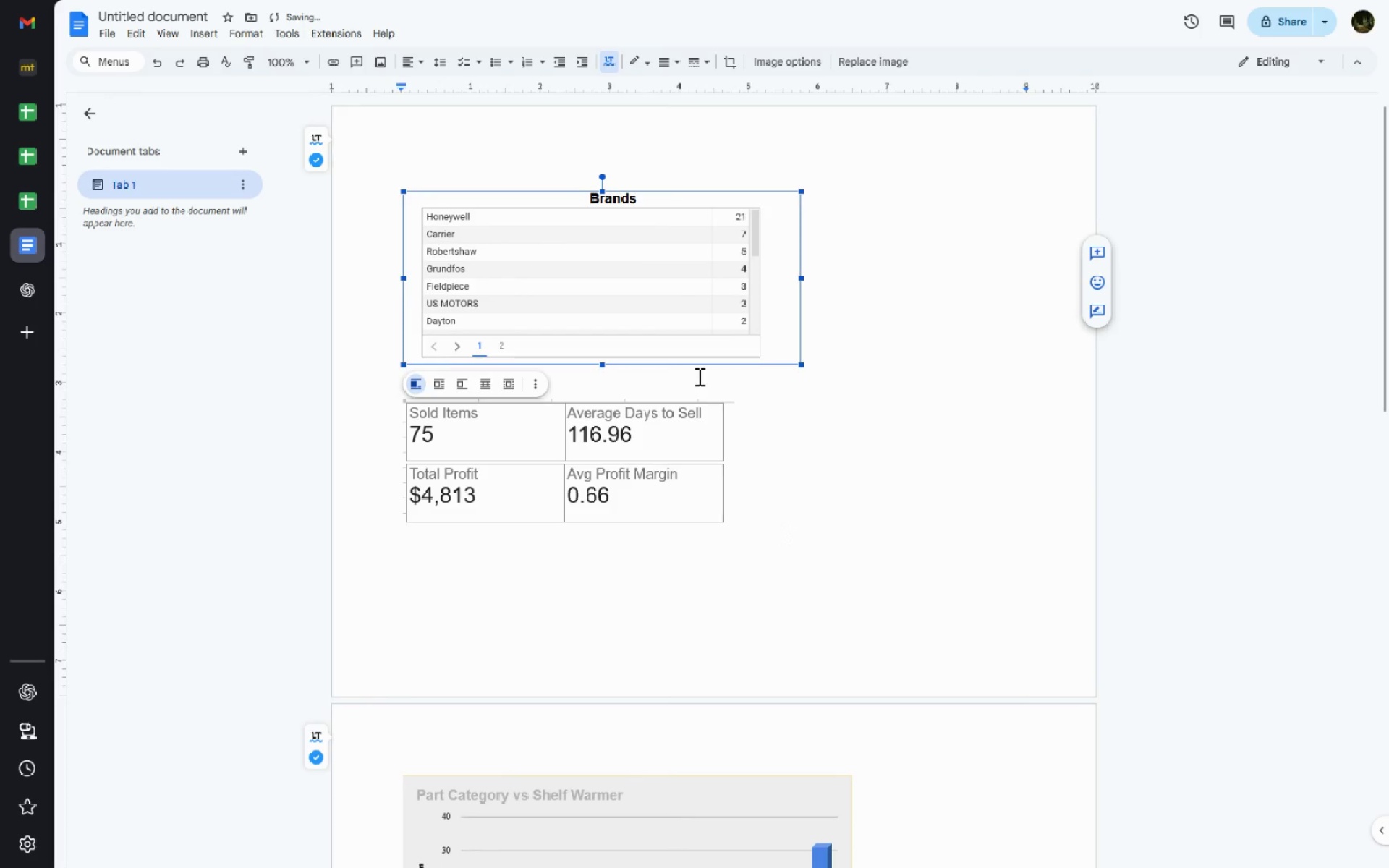 
left_click_drag(start_coordinate=[595, 253], to_coordinate=[431, 189])
 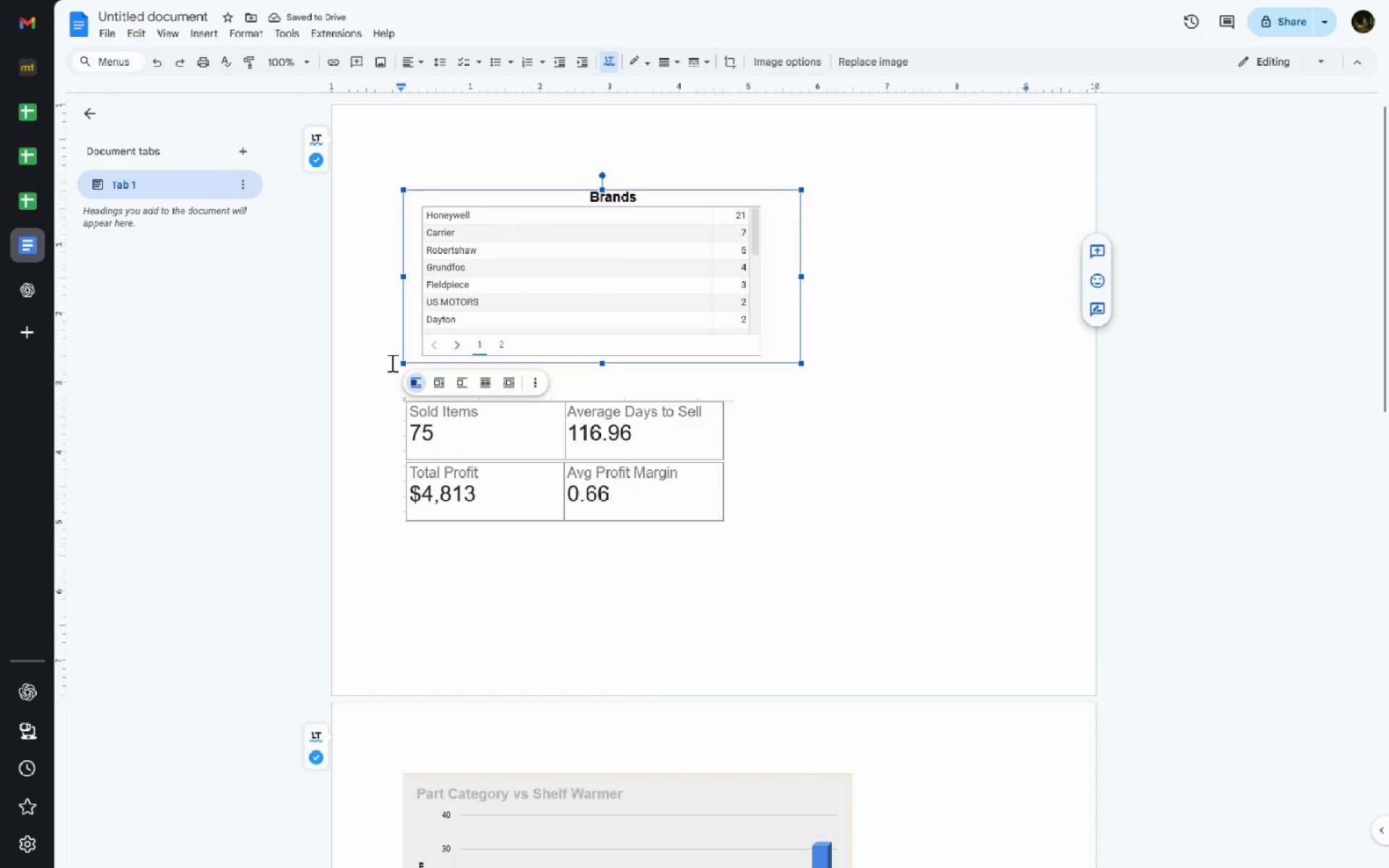 
left_click([391, 362])
 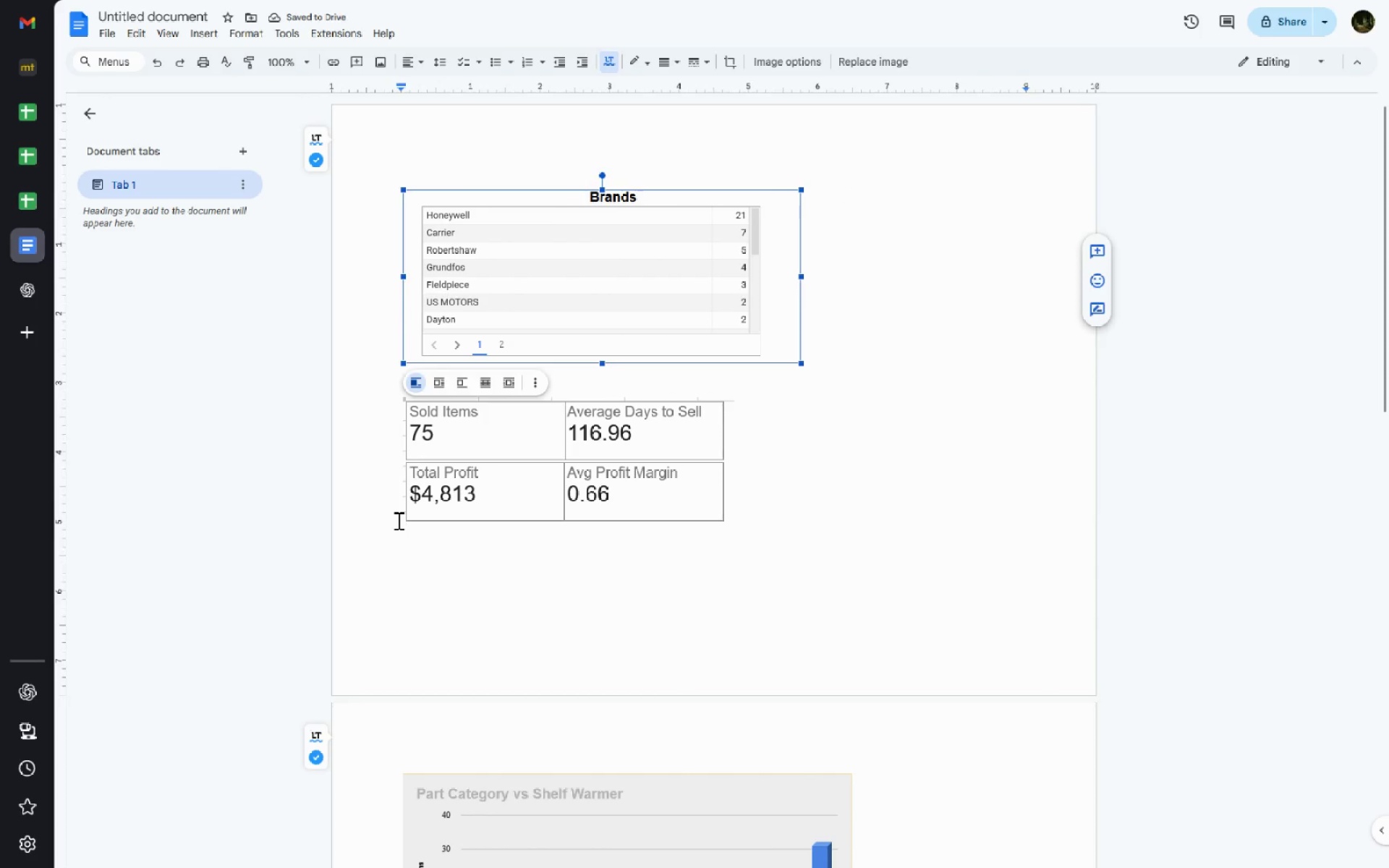 
left_click([397, 520])
 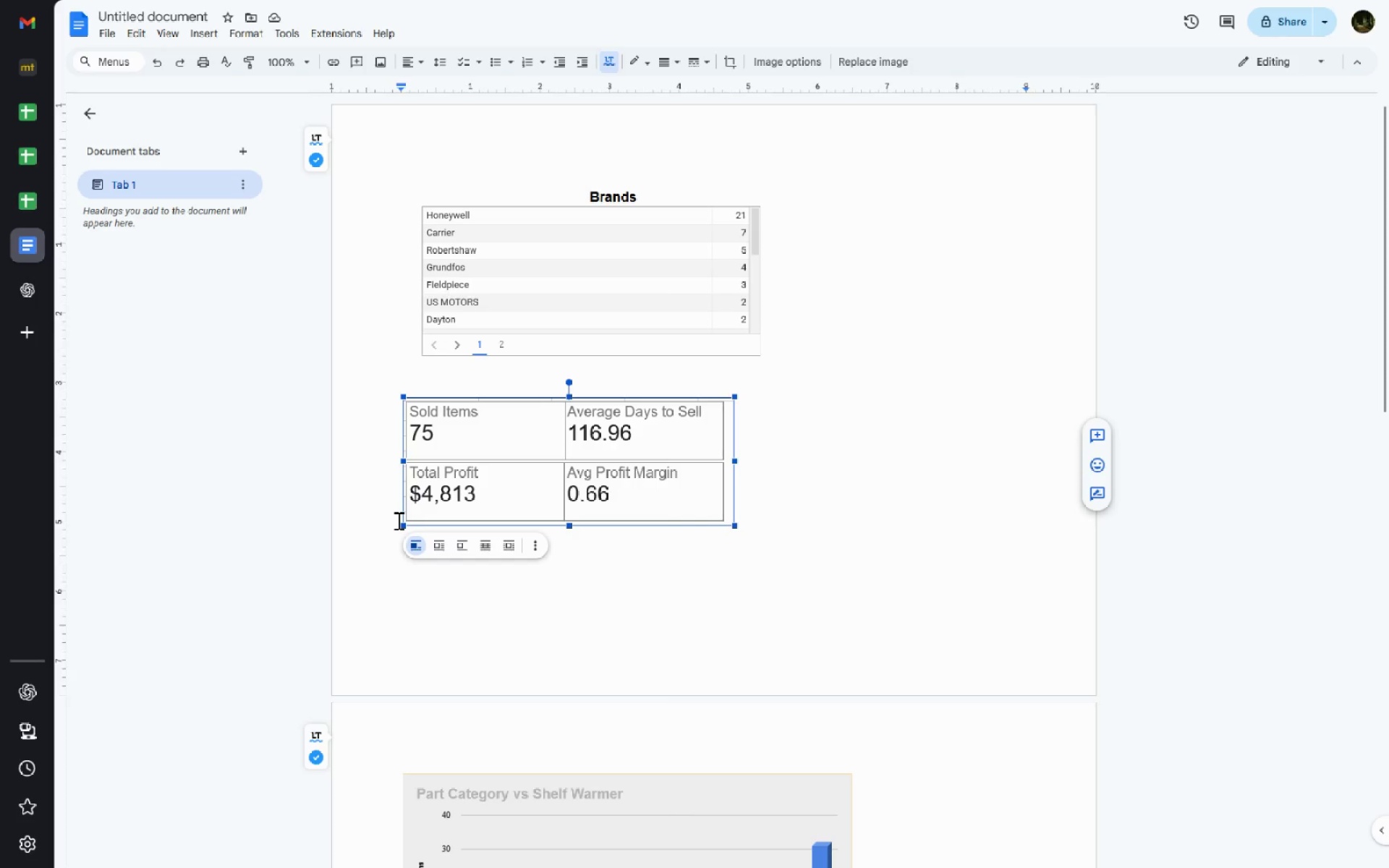 
key(Backspace)
 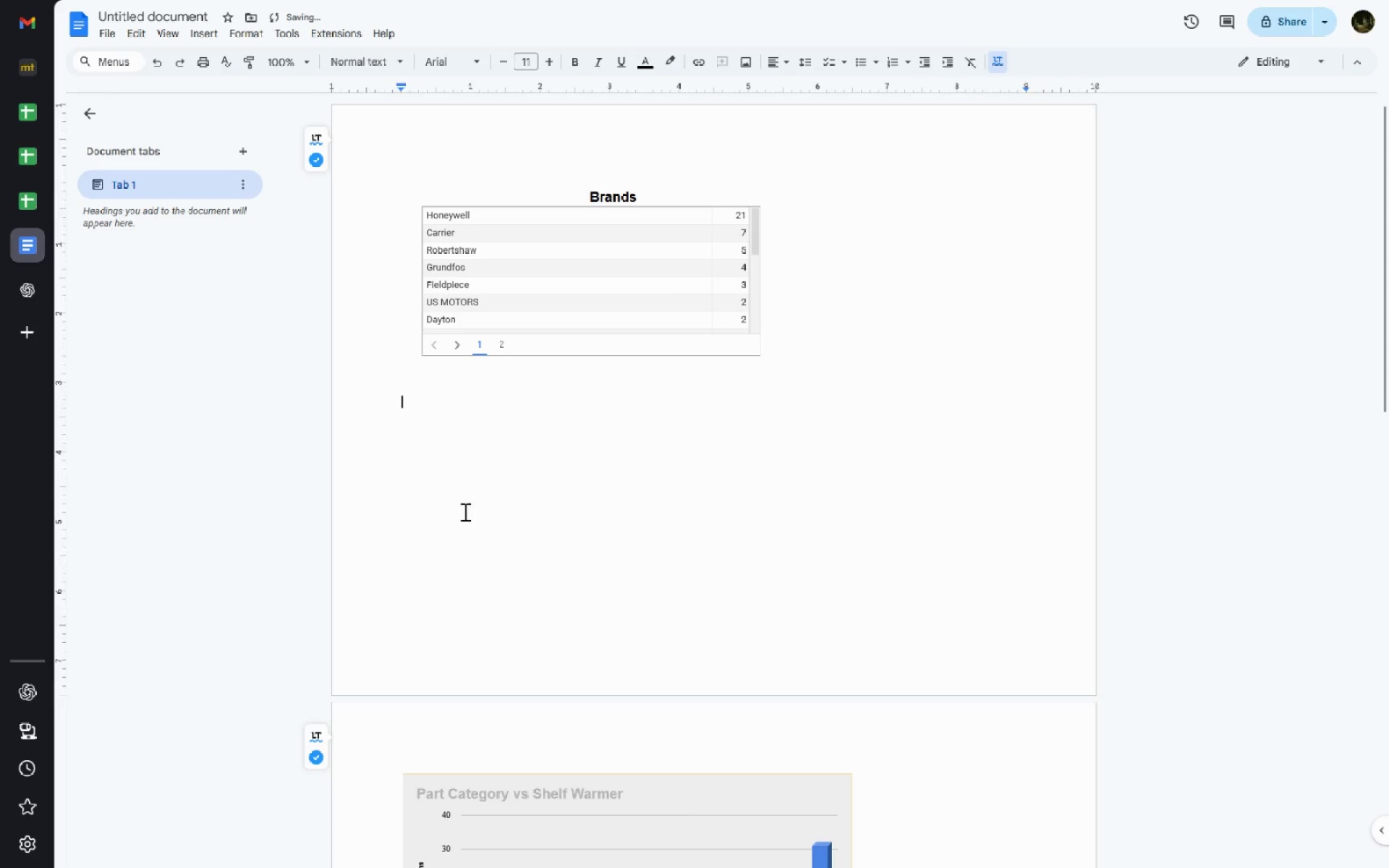 
key(Control+Z)
 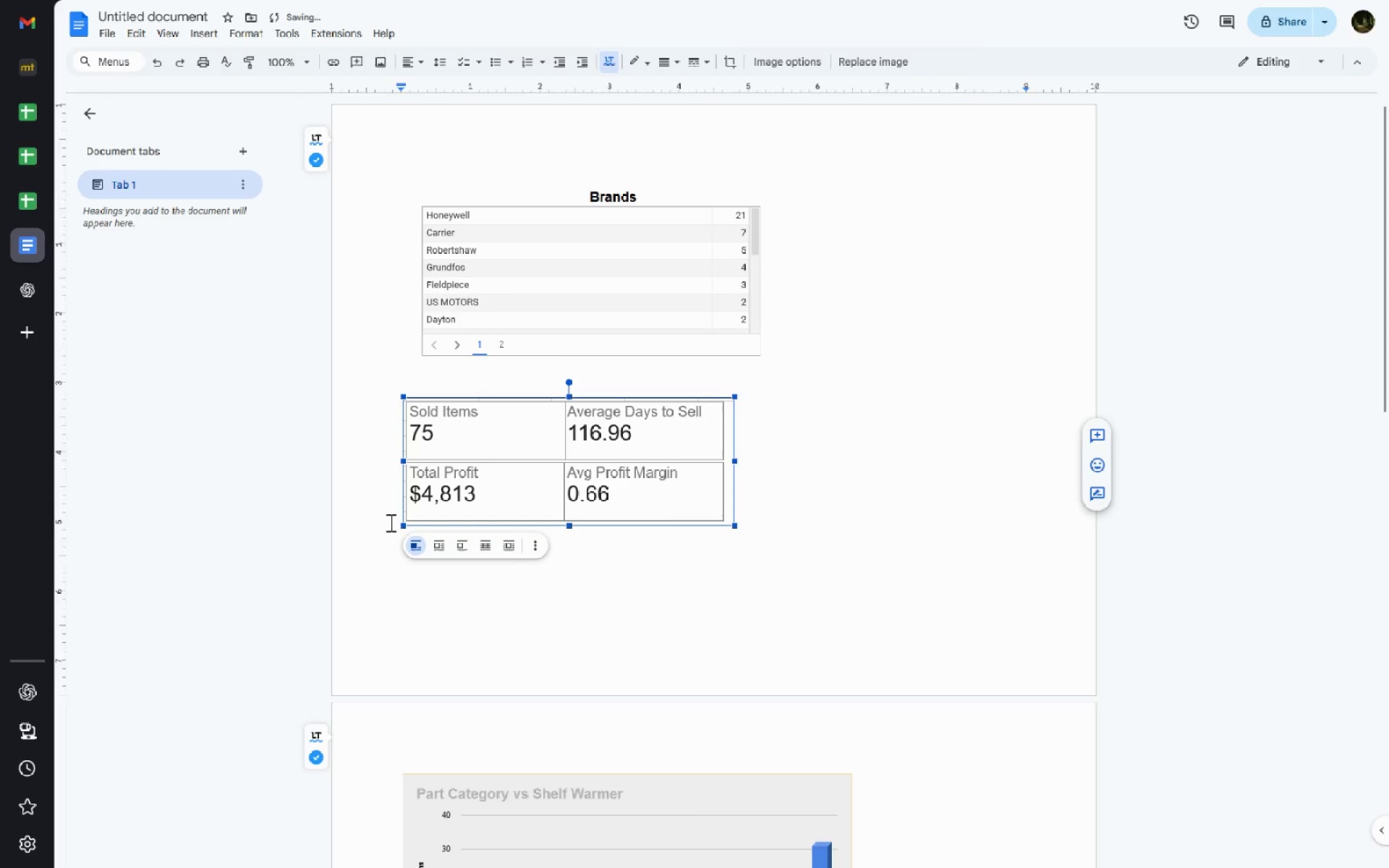 
left_click([389, 522])
 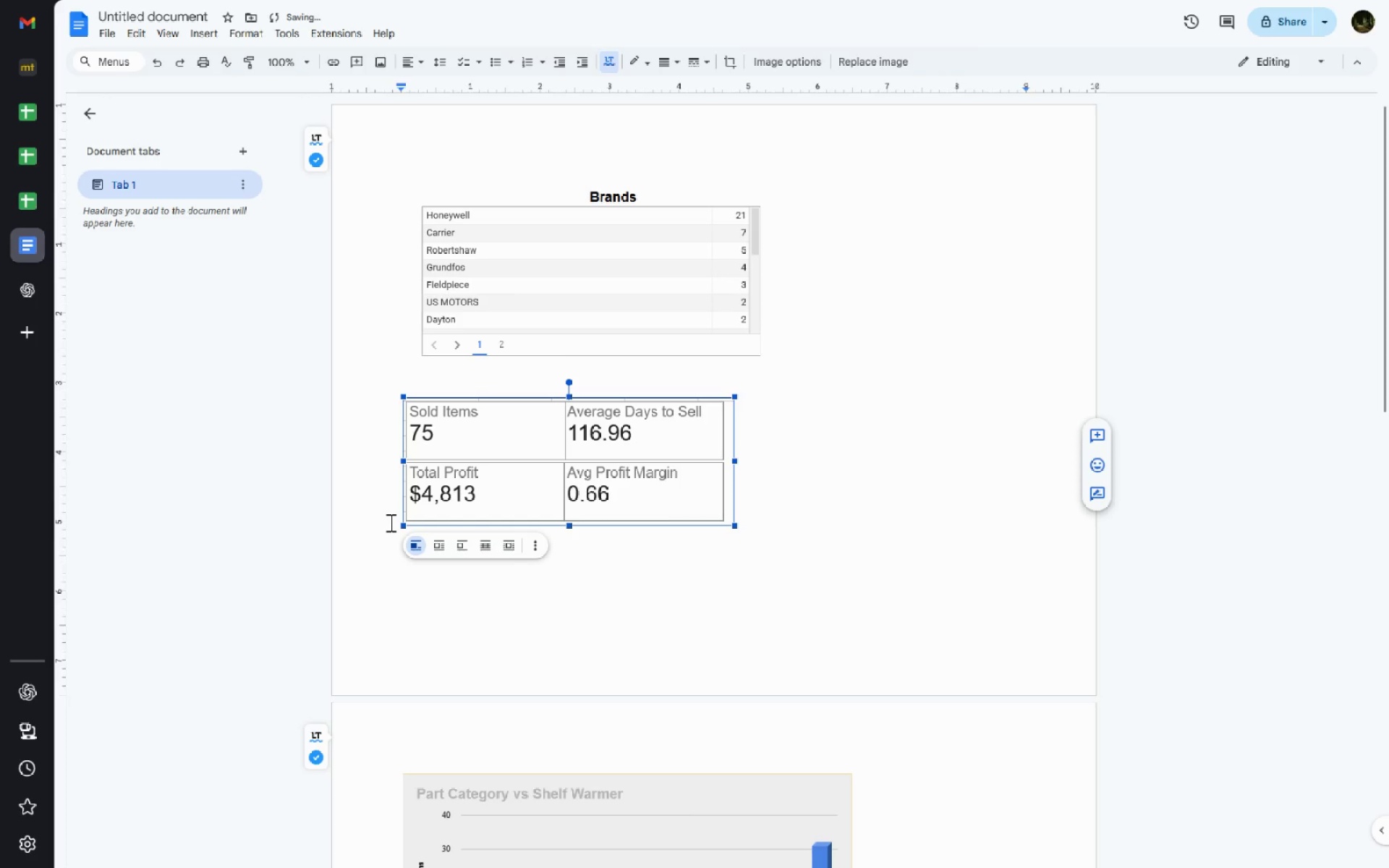 
double_click([389, 522])
 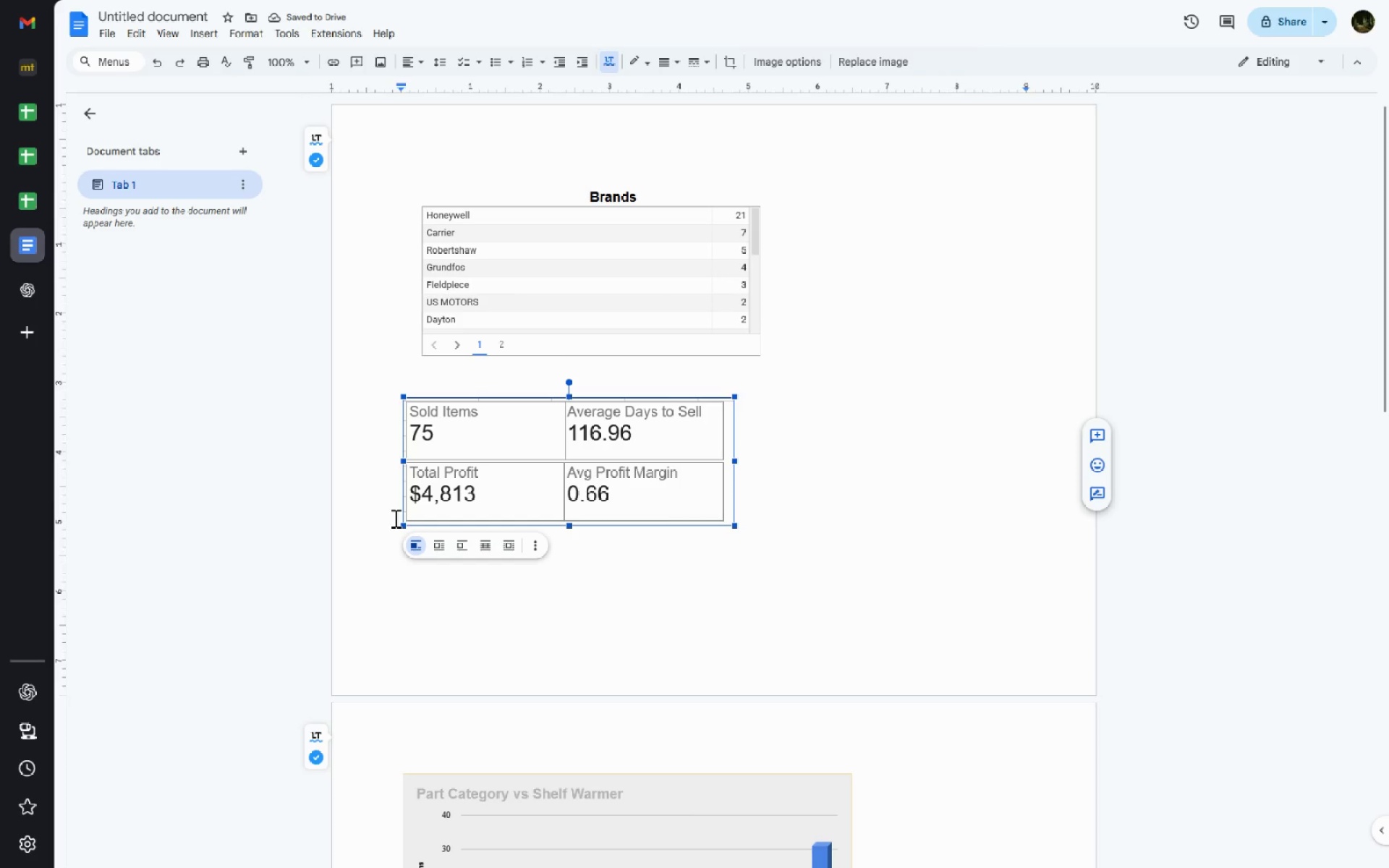 
double_click([396, 516])
 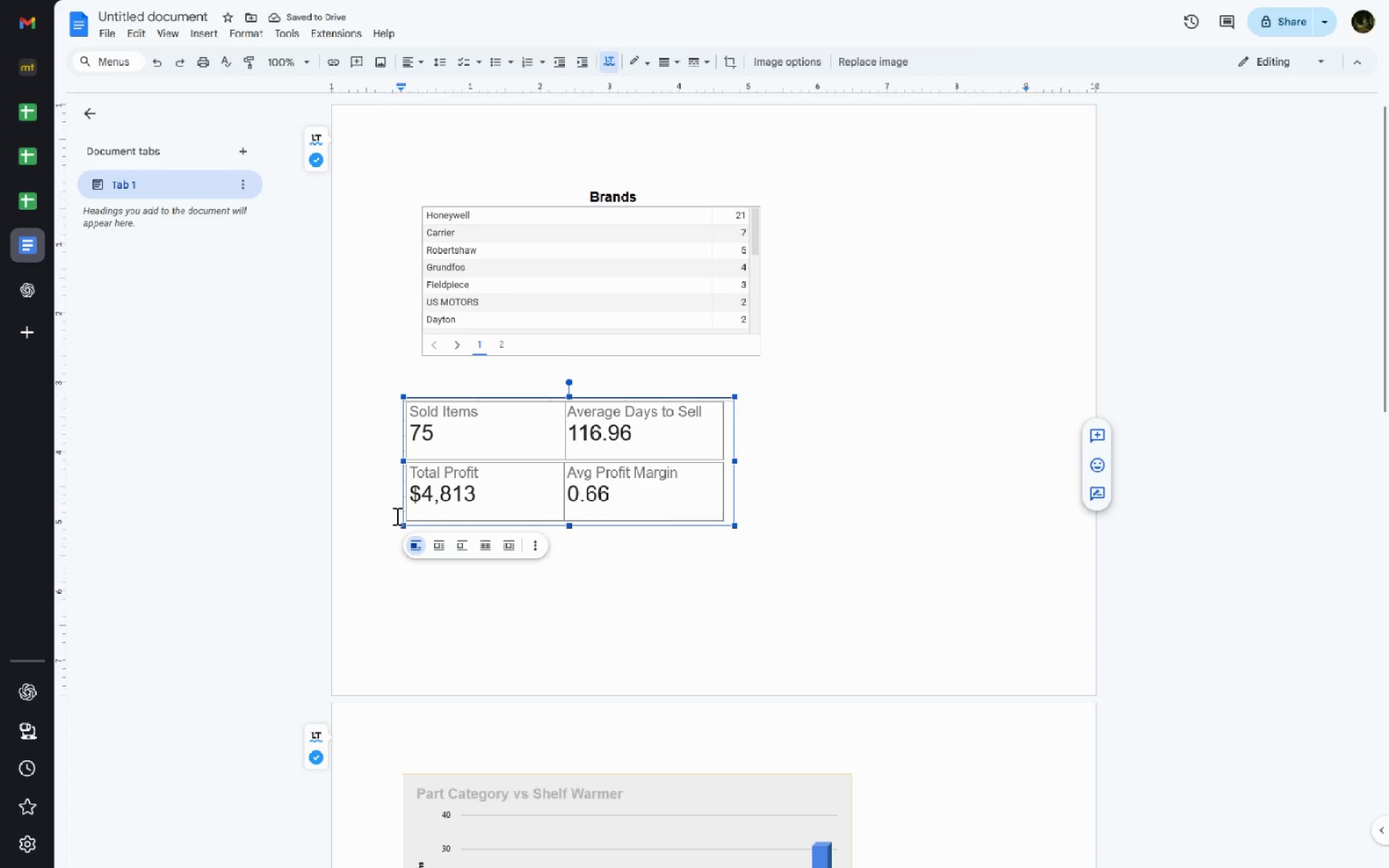 
triple_click([396, 516])
 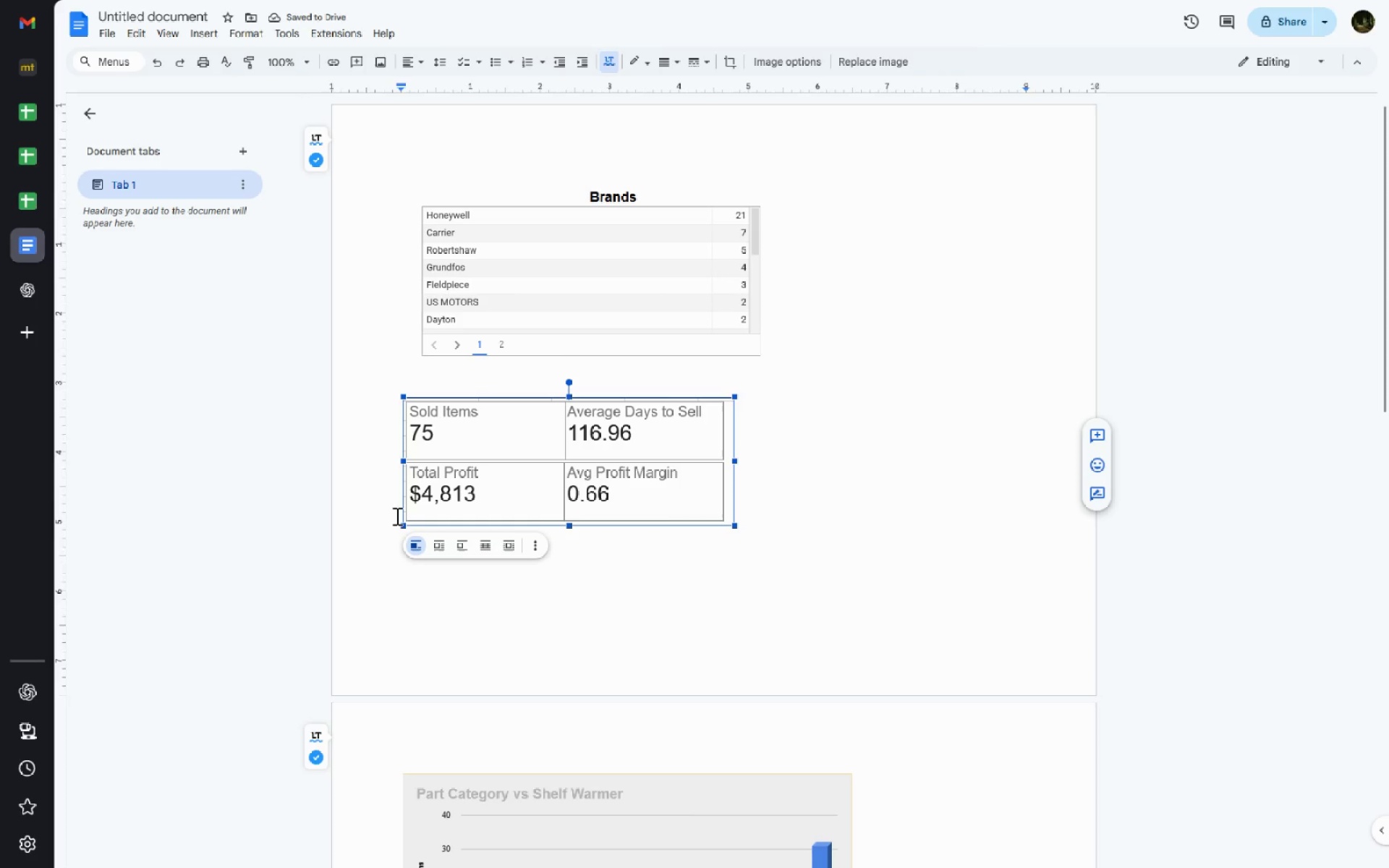 
triple_click([396, 516])
 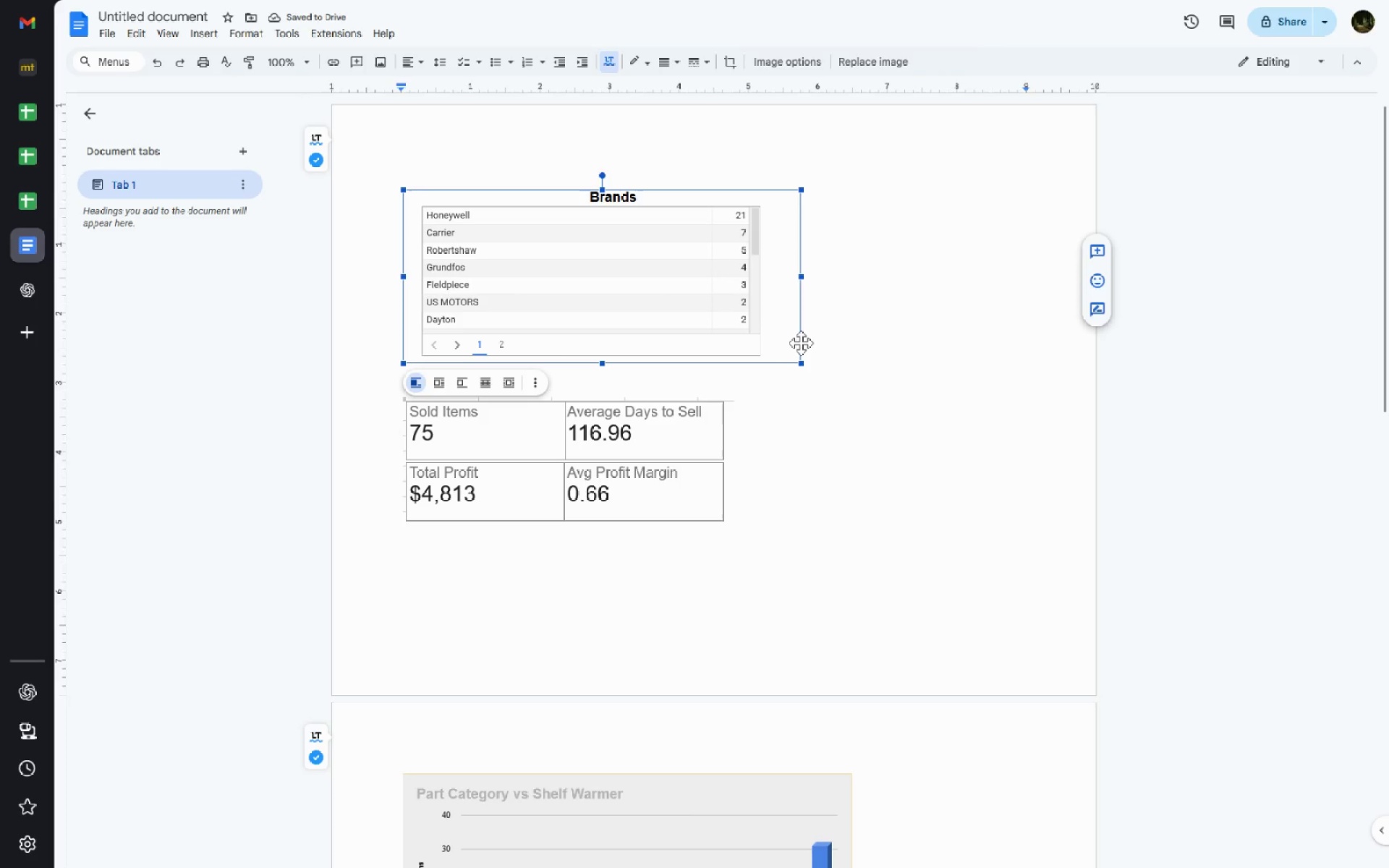 
double_click([801, 343])
 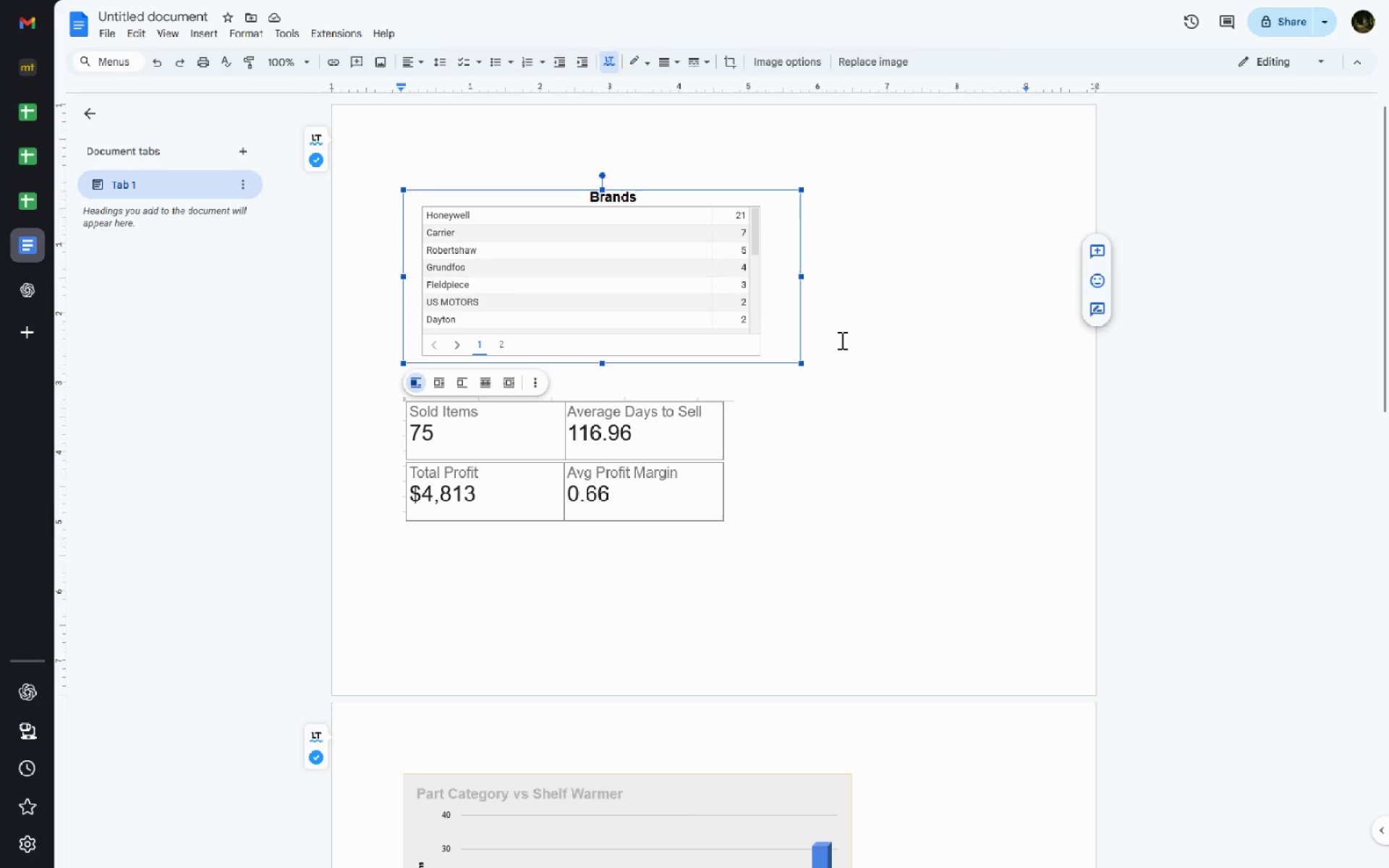 
left_click([841, 340])
 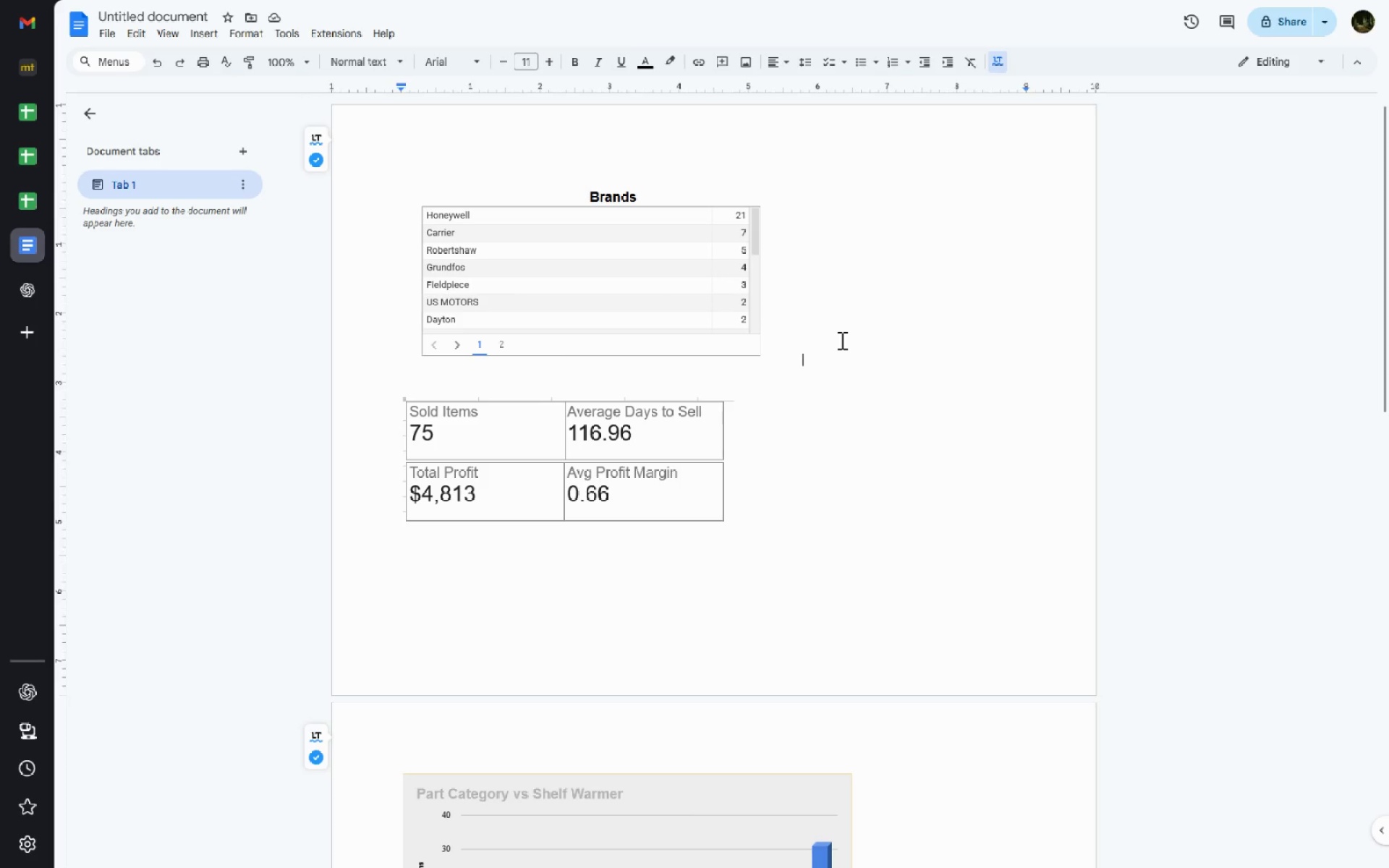 
key(Delete)
 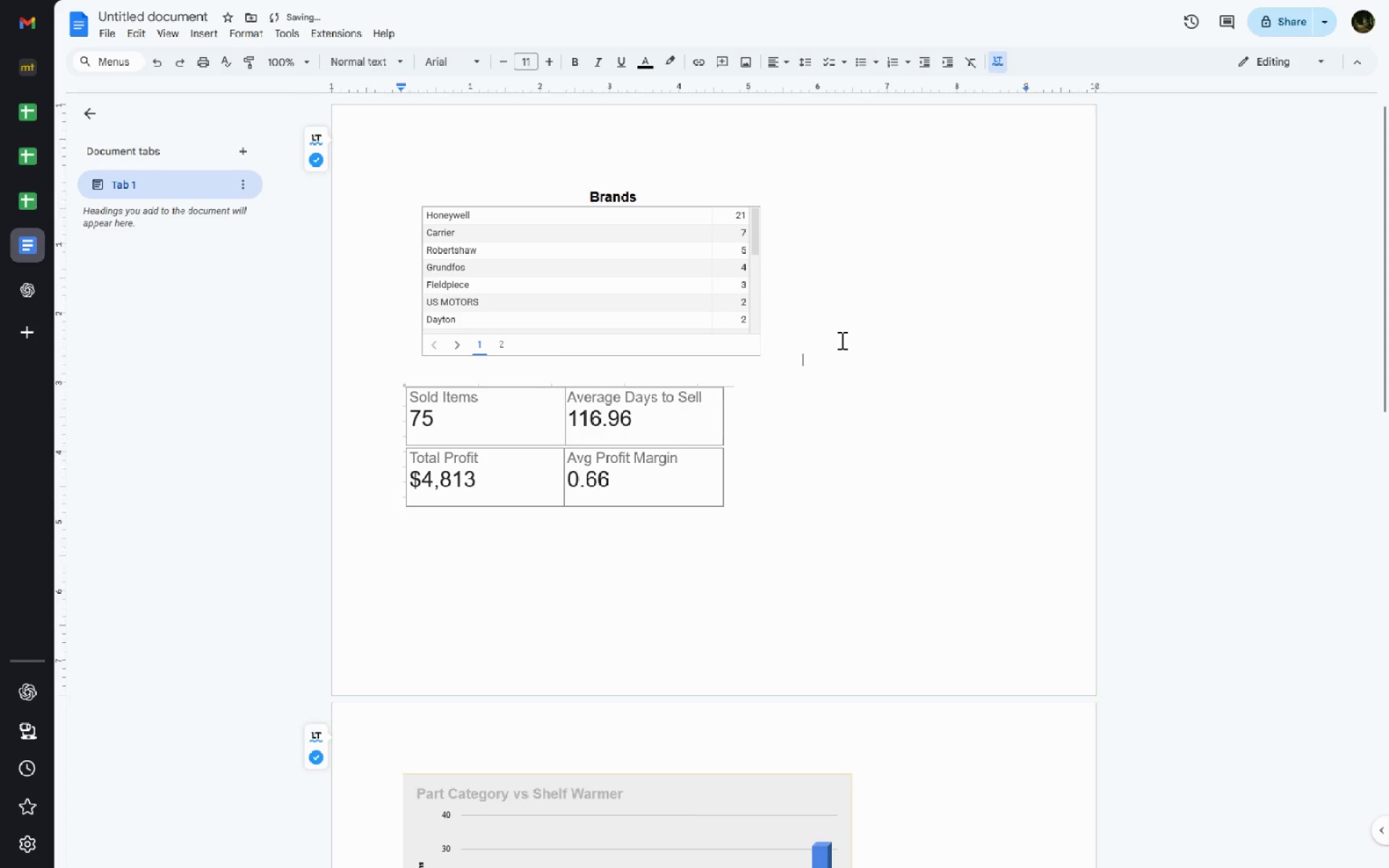 
key(Delete)
 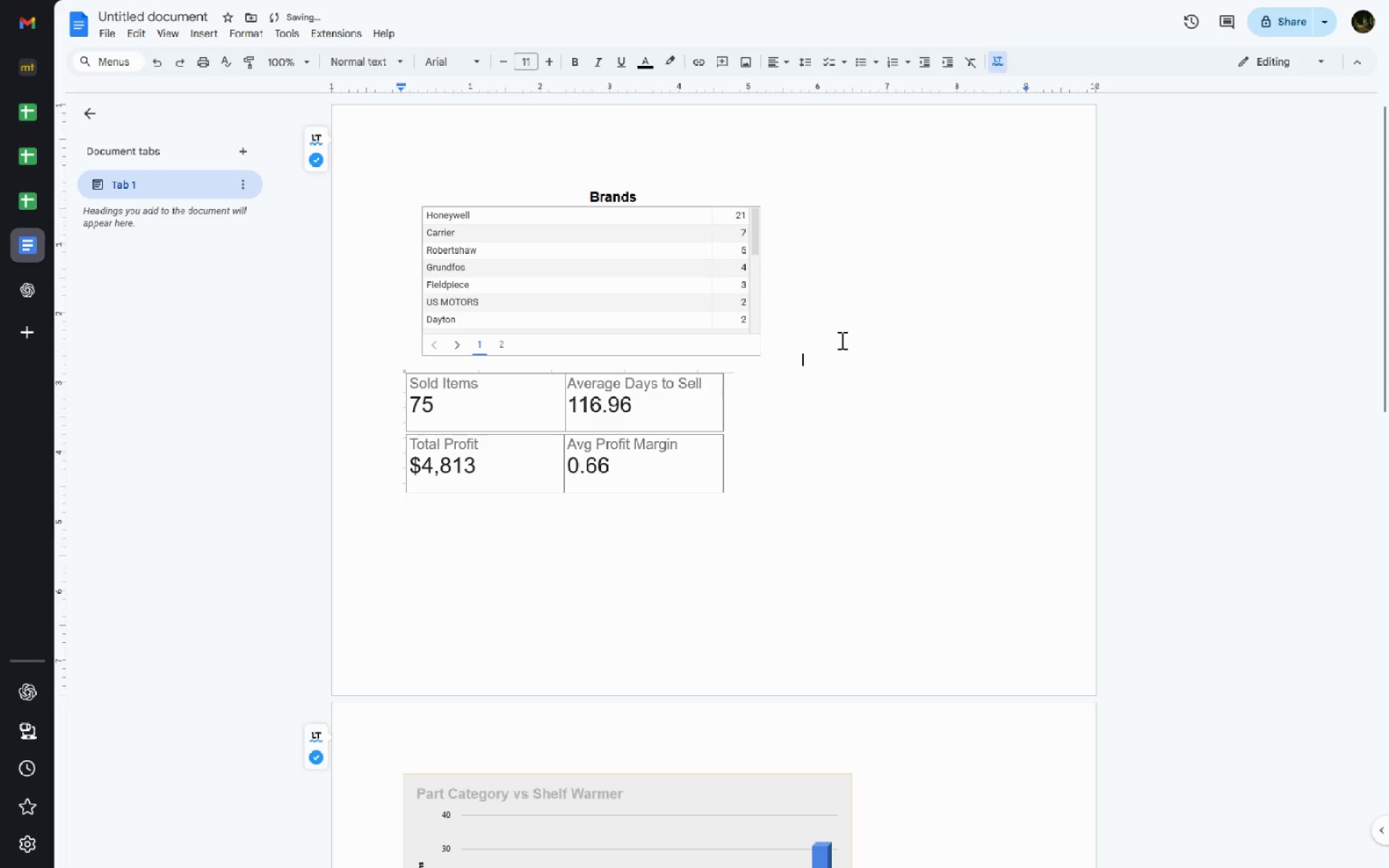 
key(Delete)
 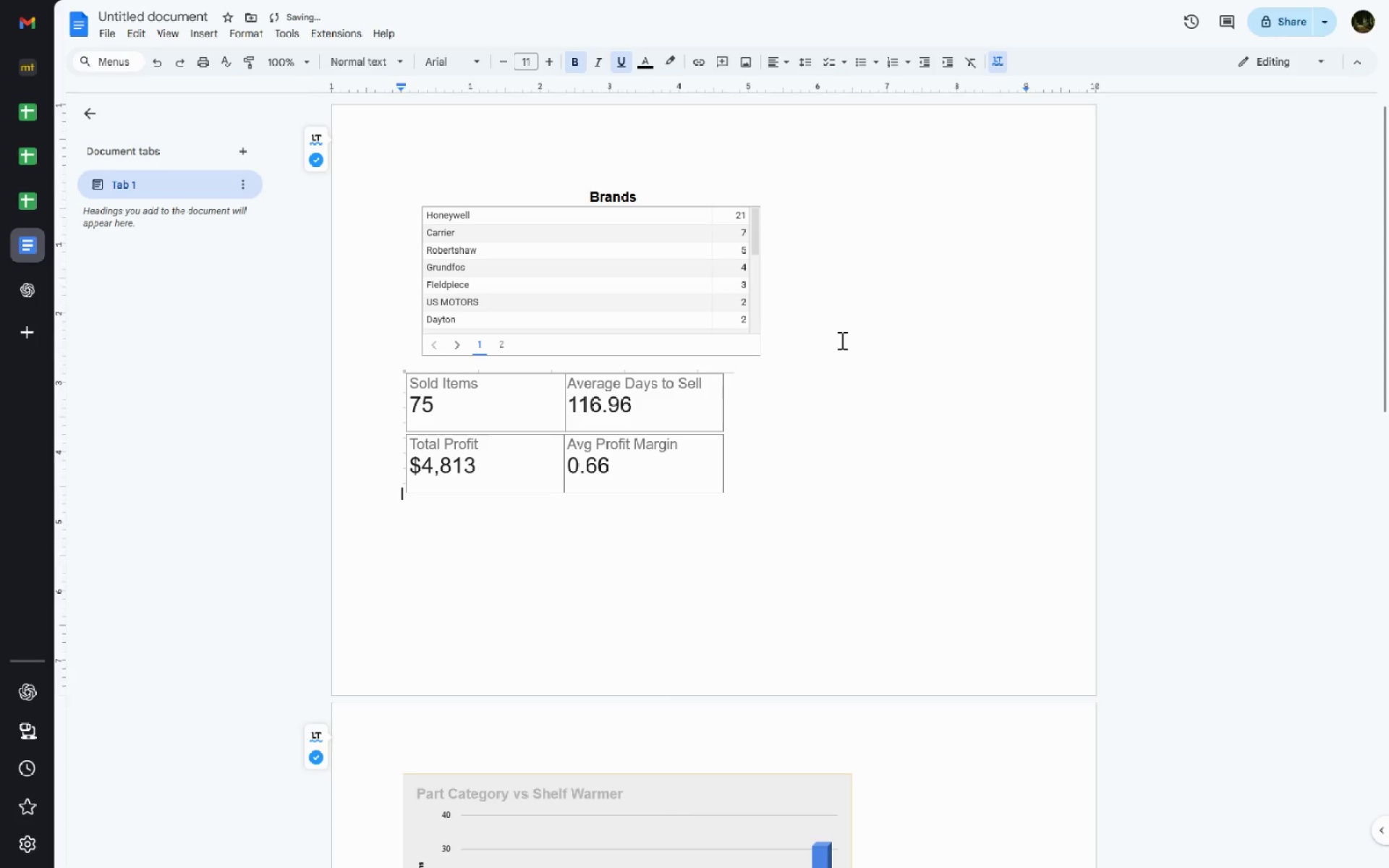 
key(Backspace)
 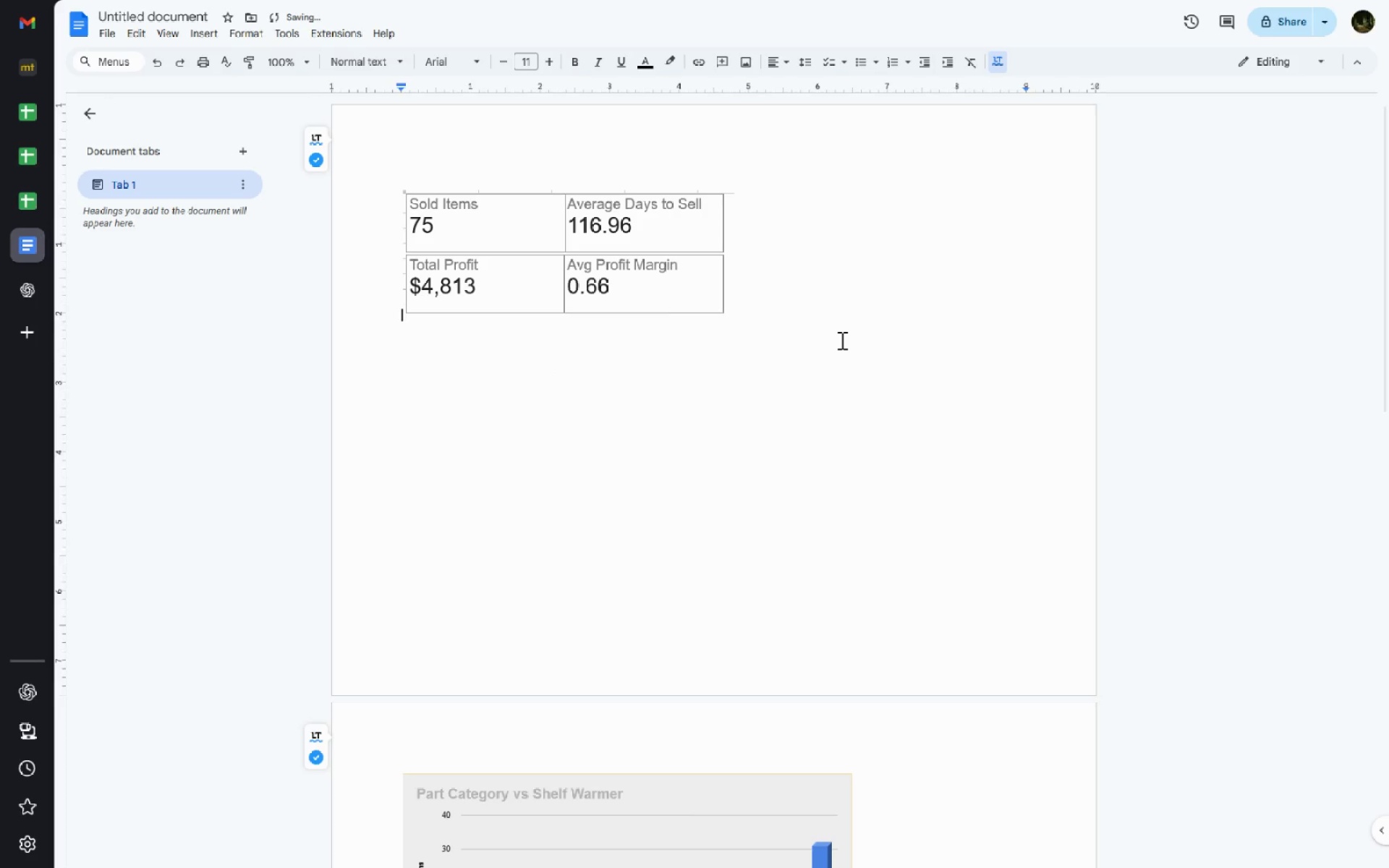 
key(Control+Z)
 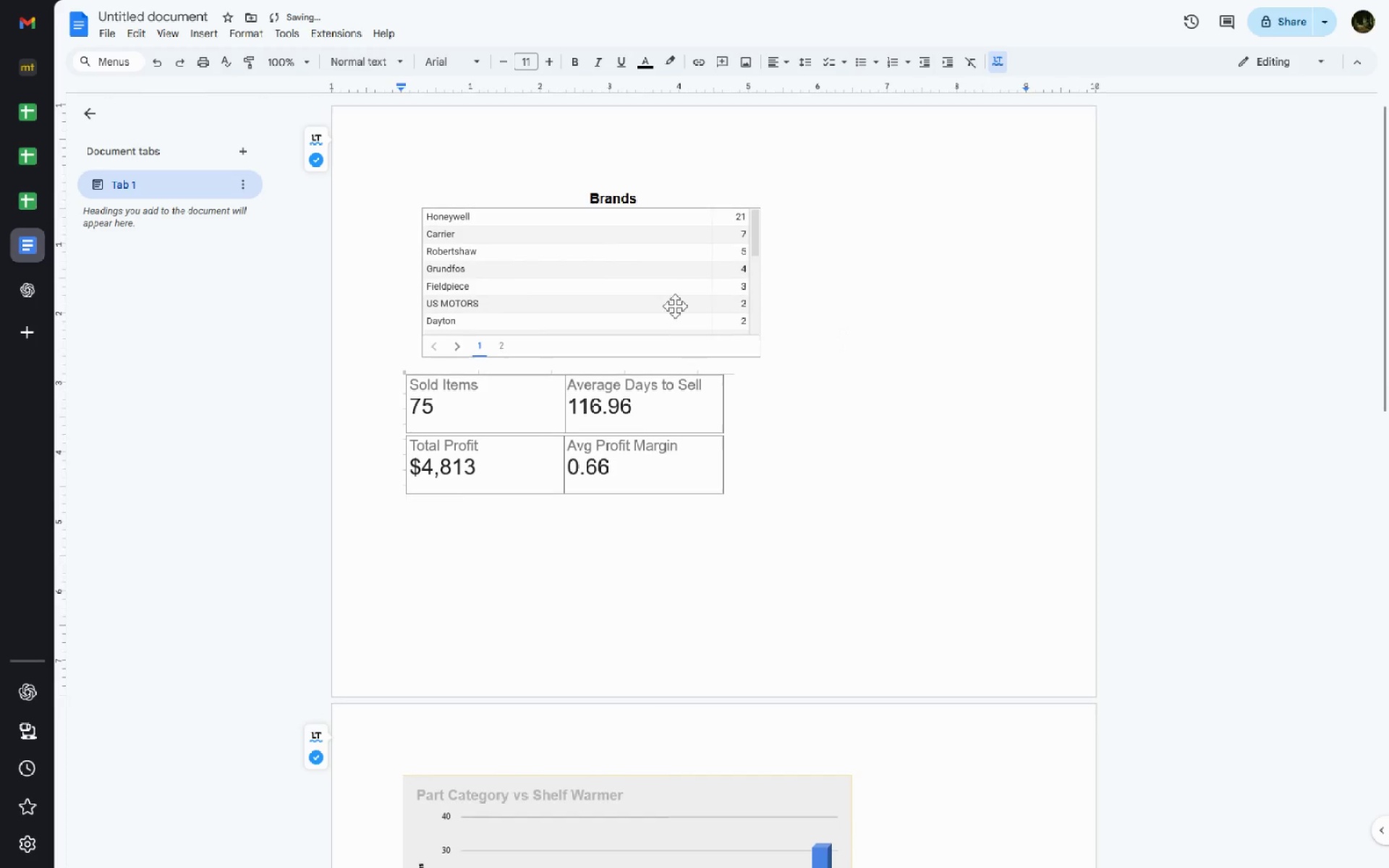 
left_click([592, 297])
 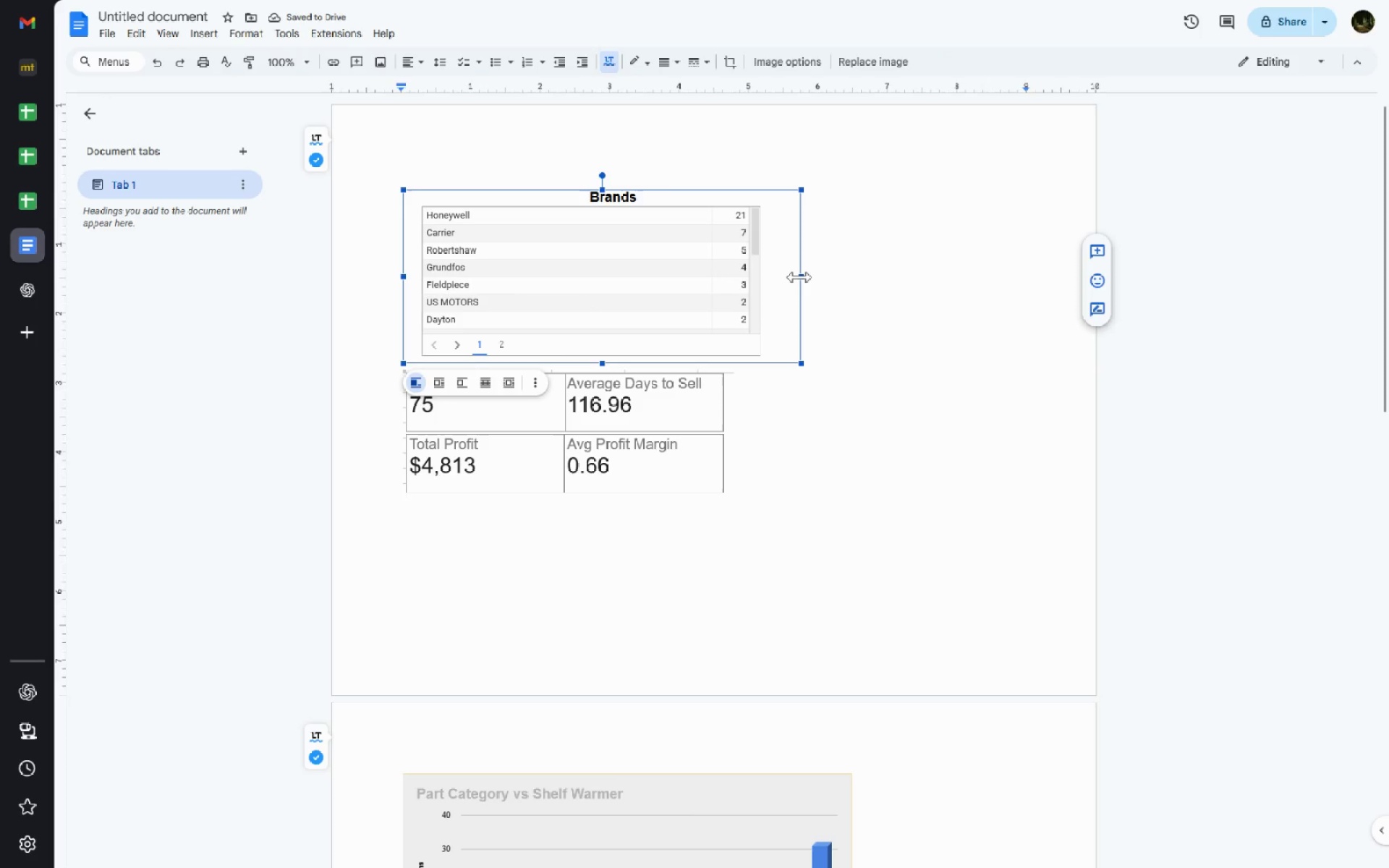 
left_click_drag(start_coordinate=[800, 276], to_coordinate=[736, 281])
 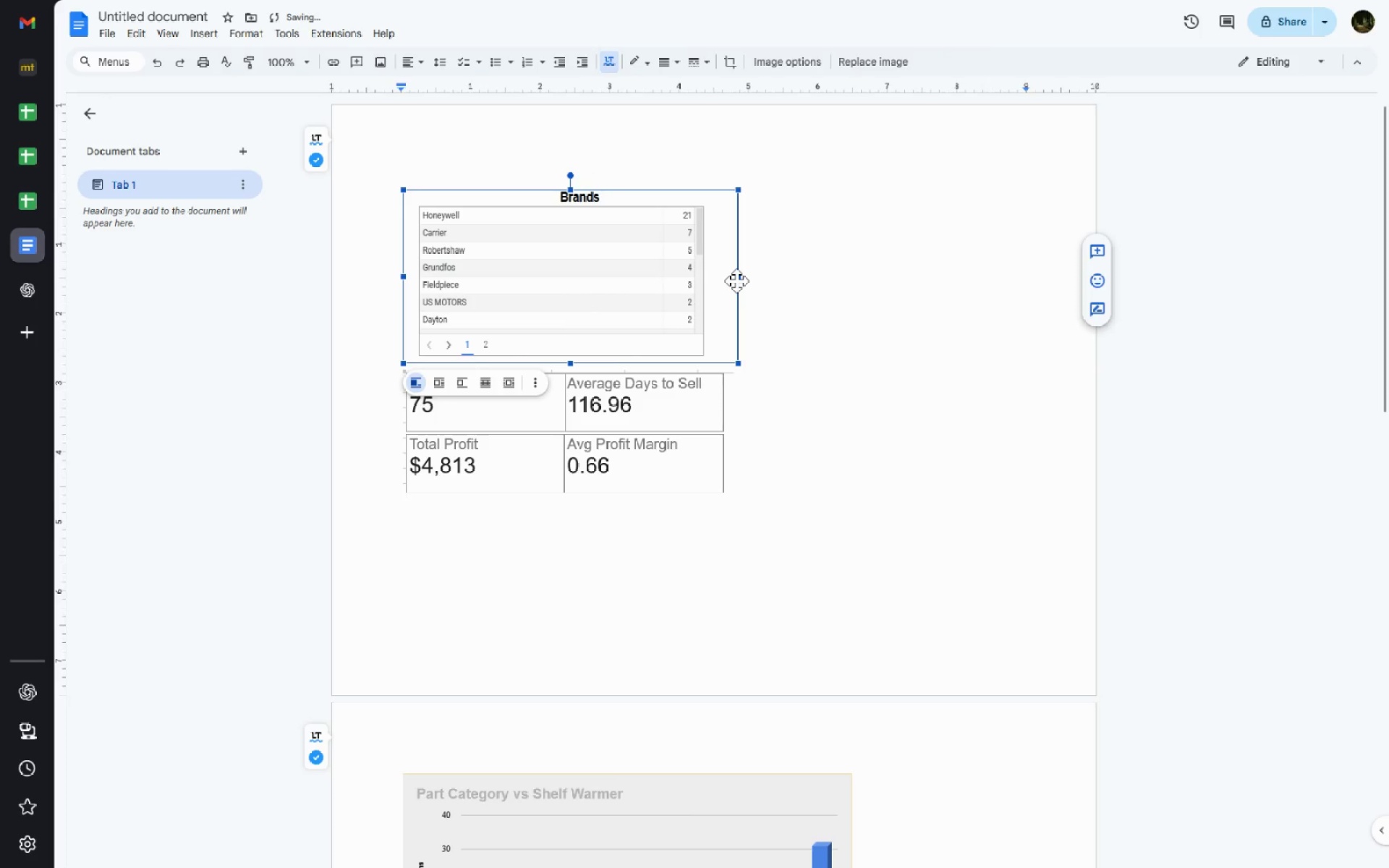 
left_click([736, 281])
 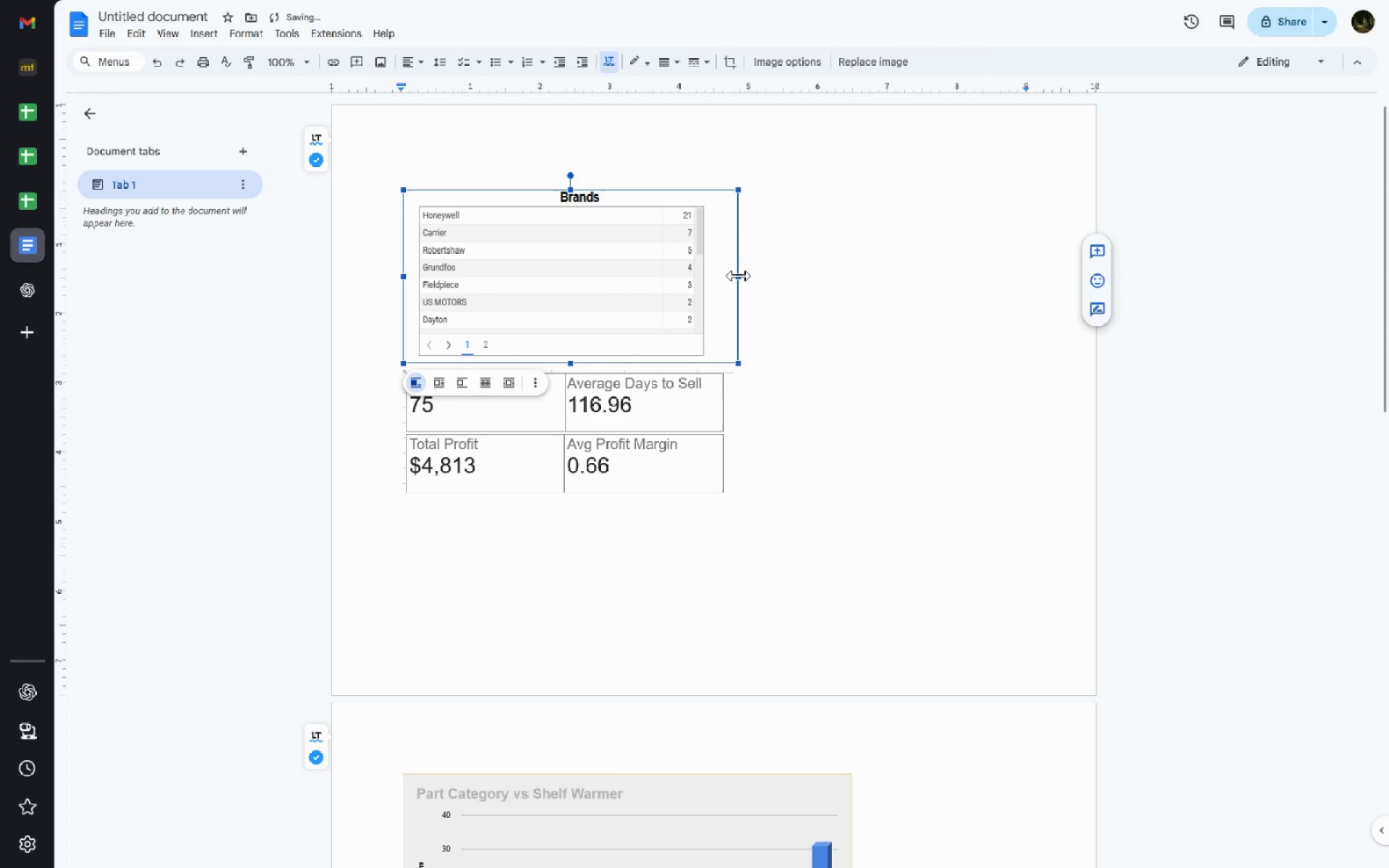 
left_click_drag(start_coordinate=[739, 276], to_coordinate=[677, 285])
 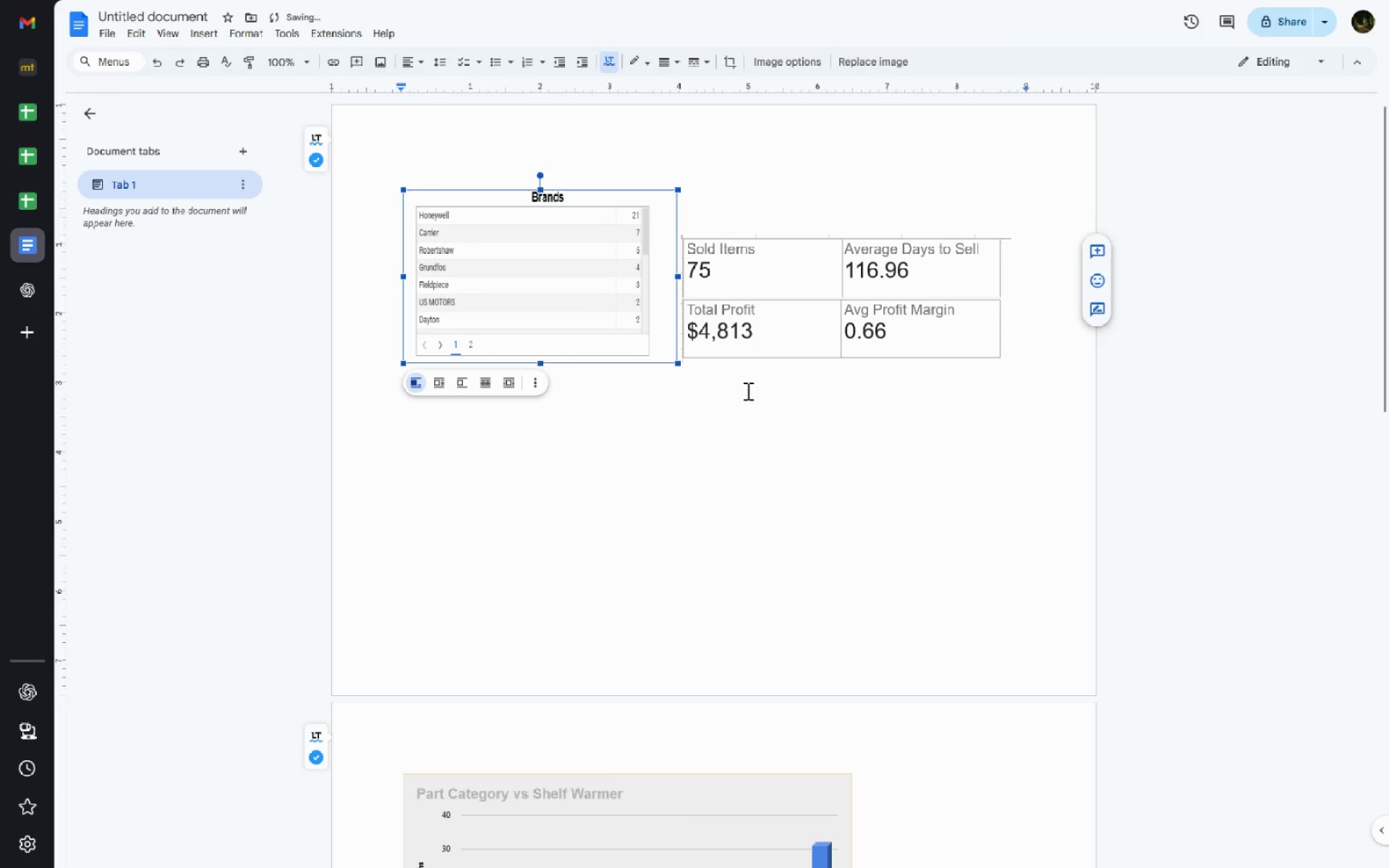 
left_click([747, 391])
 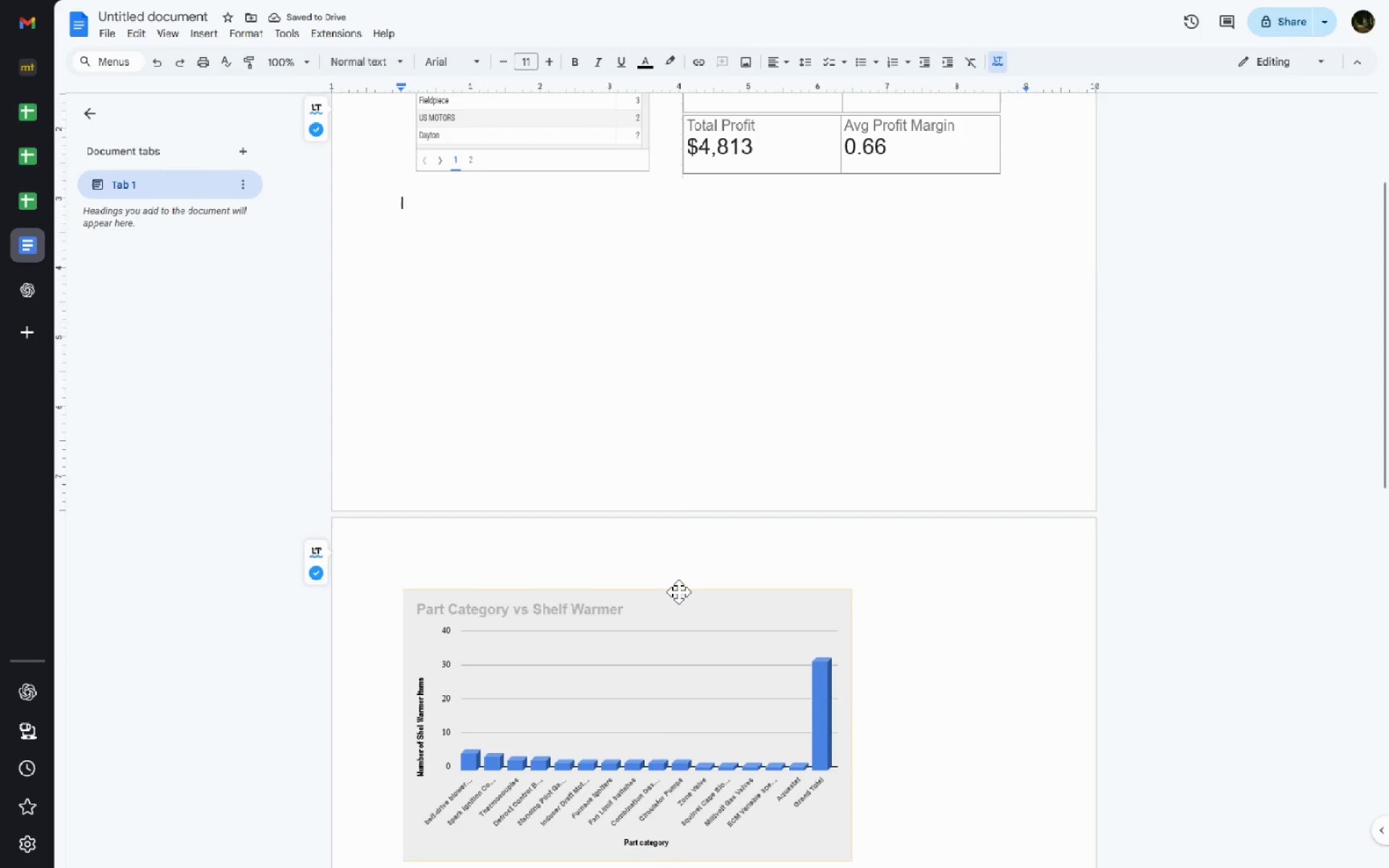 
left_click([647, 692])
 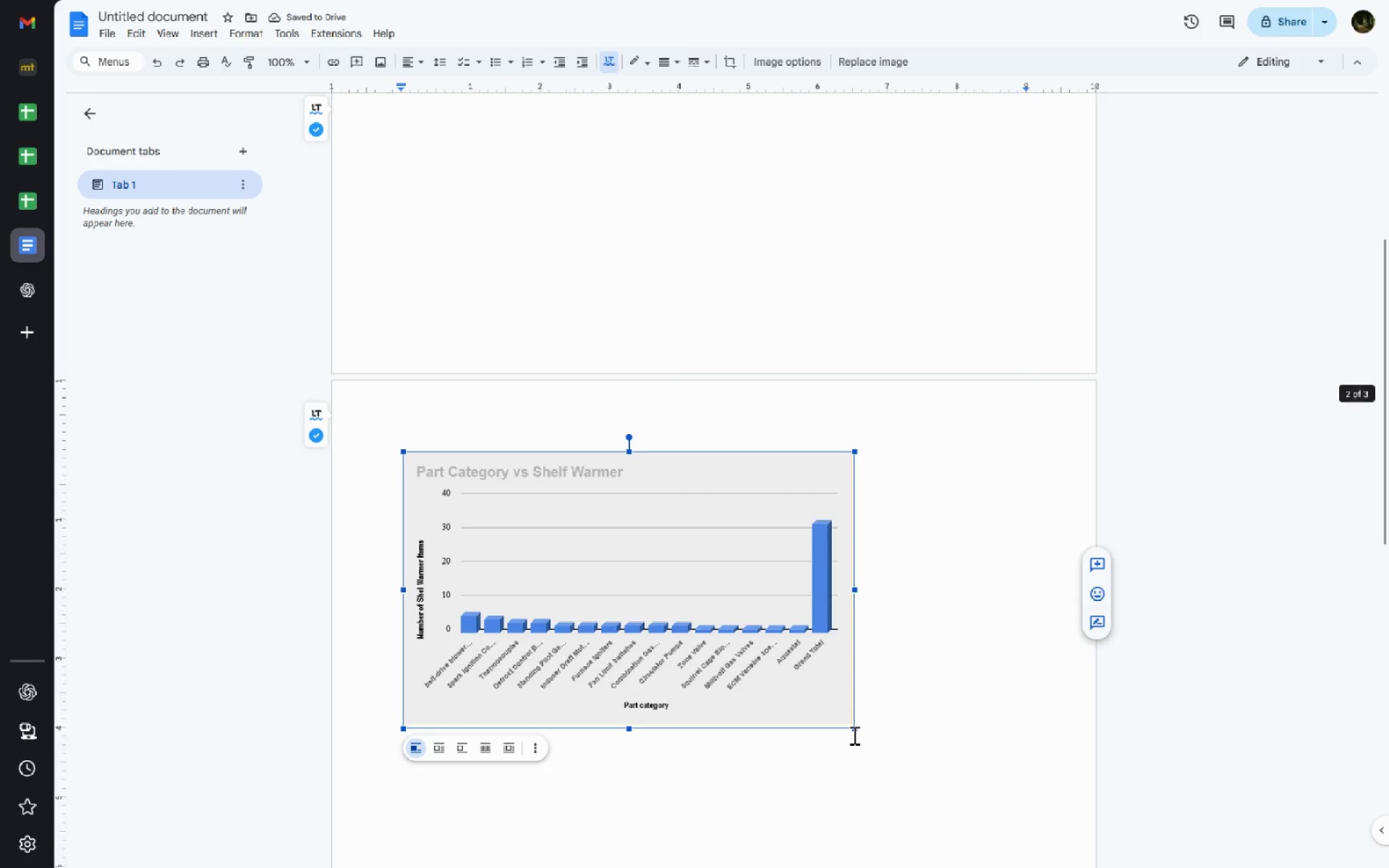 
left_click_drag(start_coordinate=[855, 731], to_coordinate=[619, 545])
 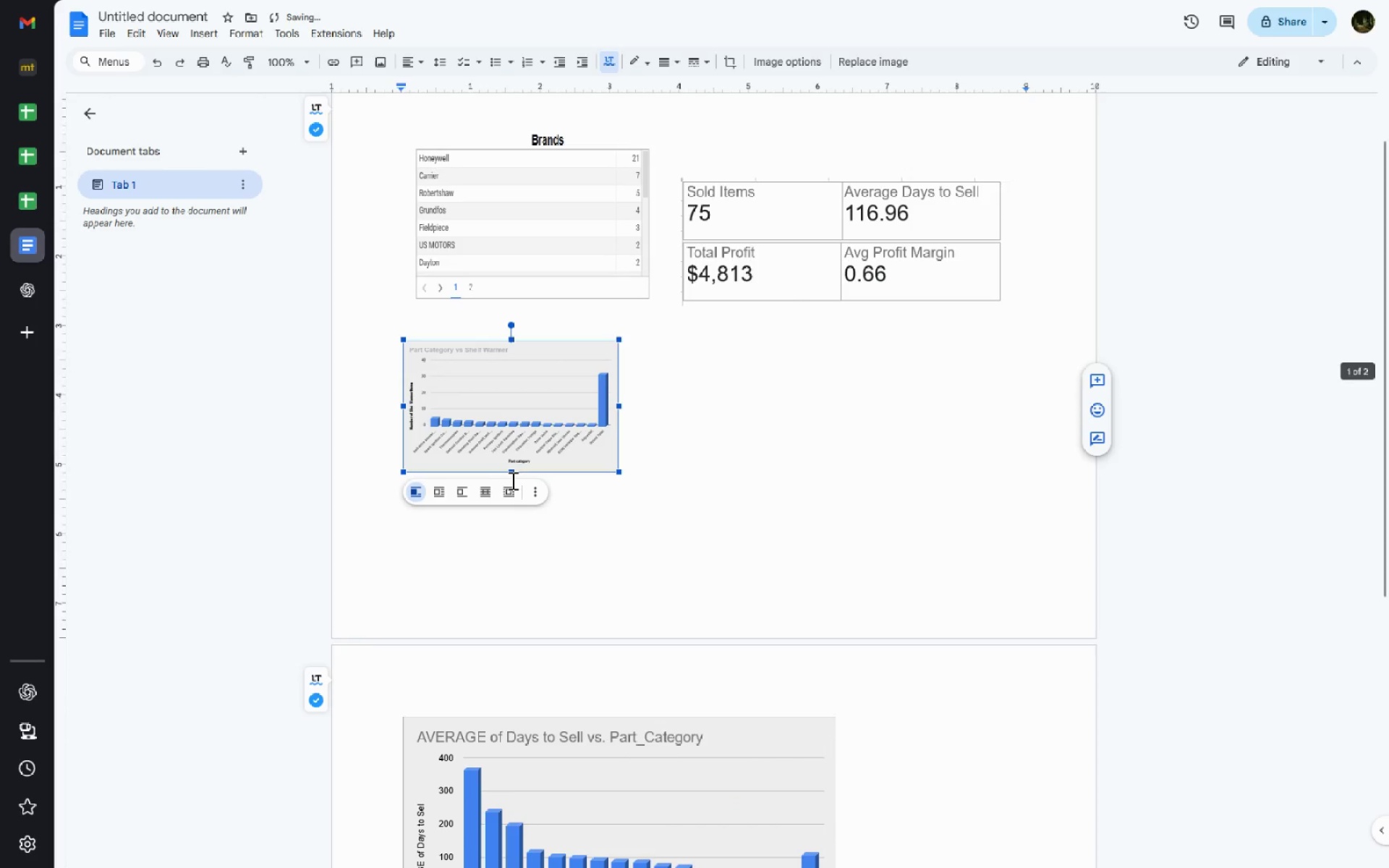 
left_click_drag(start_coordinate=[511, 471], to_coordinate=[517, 532])
 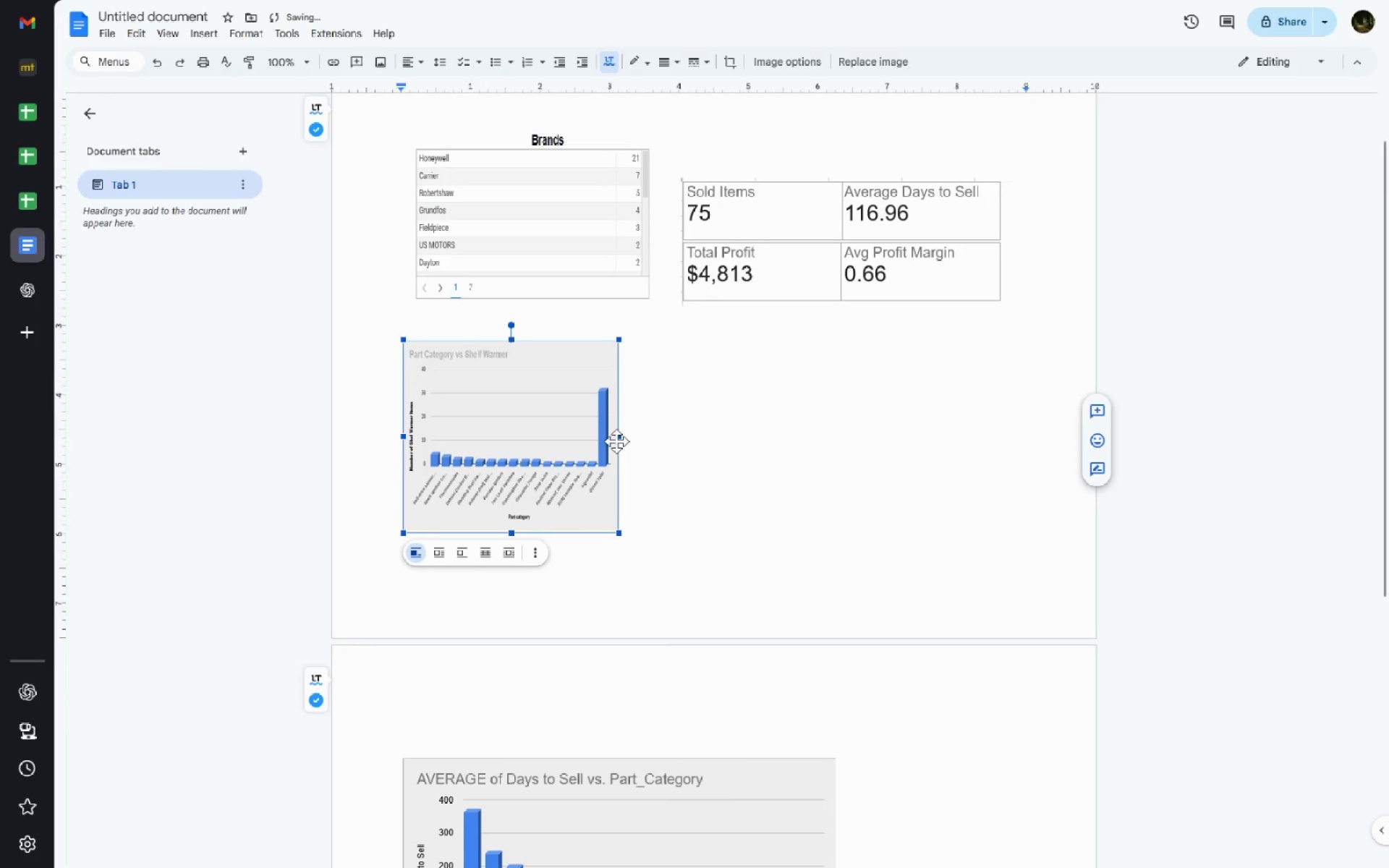 
left_click_drag(start_coordinate=[616, 438], to_coordinate=[638, 433])
 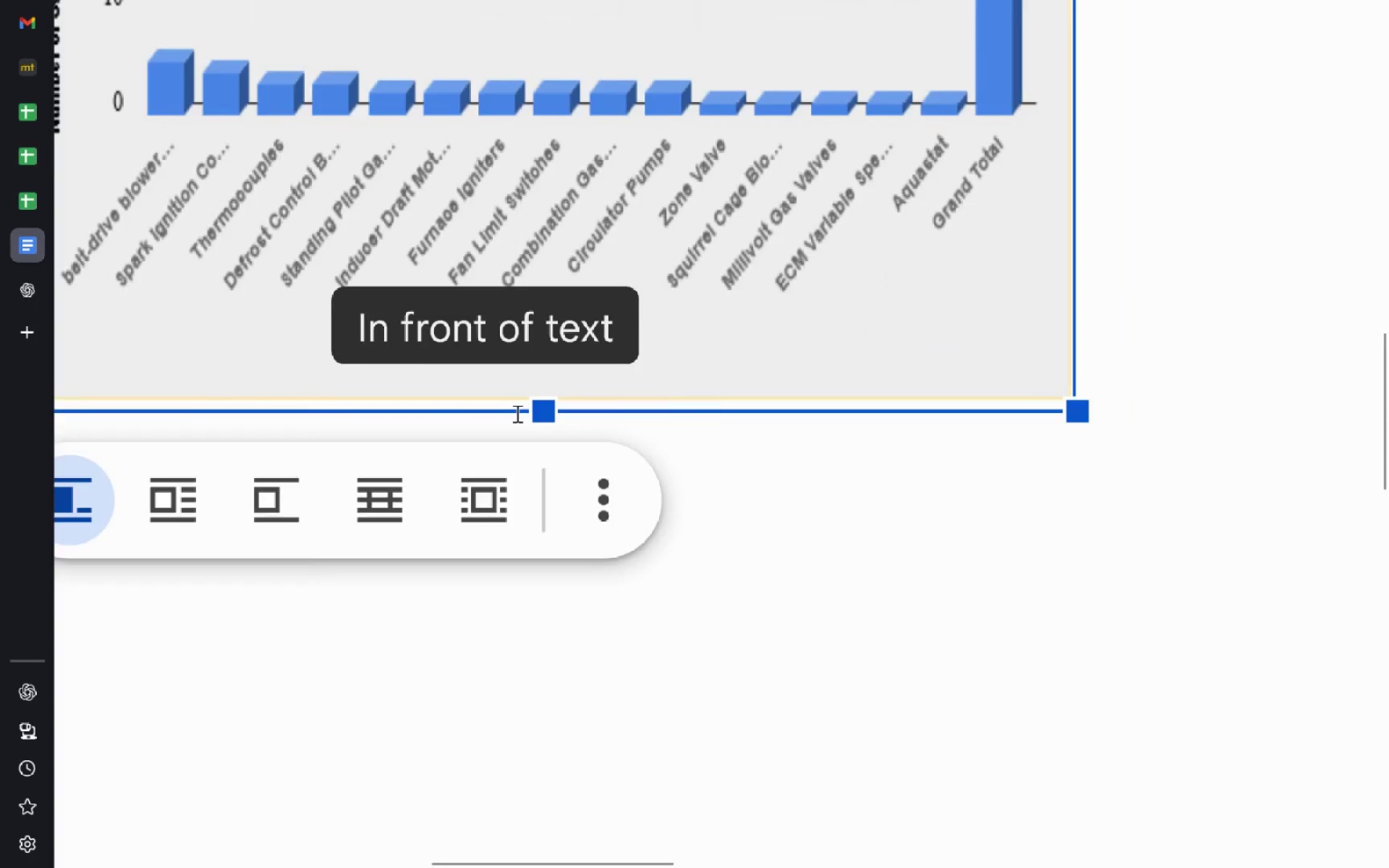 
wait(5.09)
 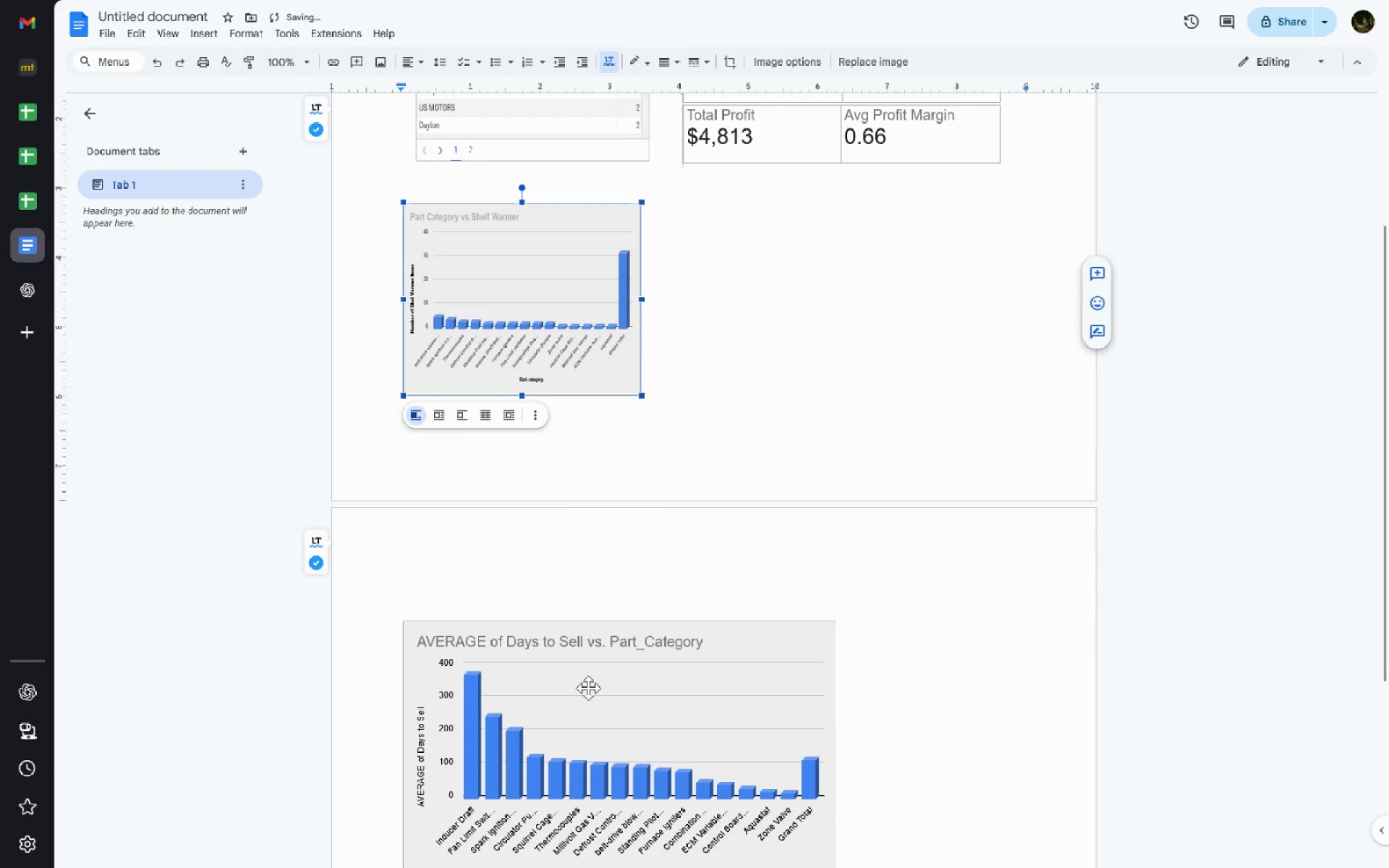 
left_click([516, 413])
 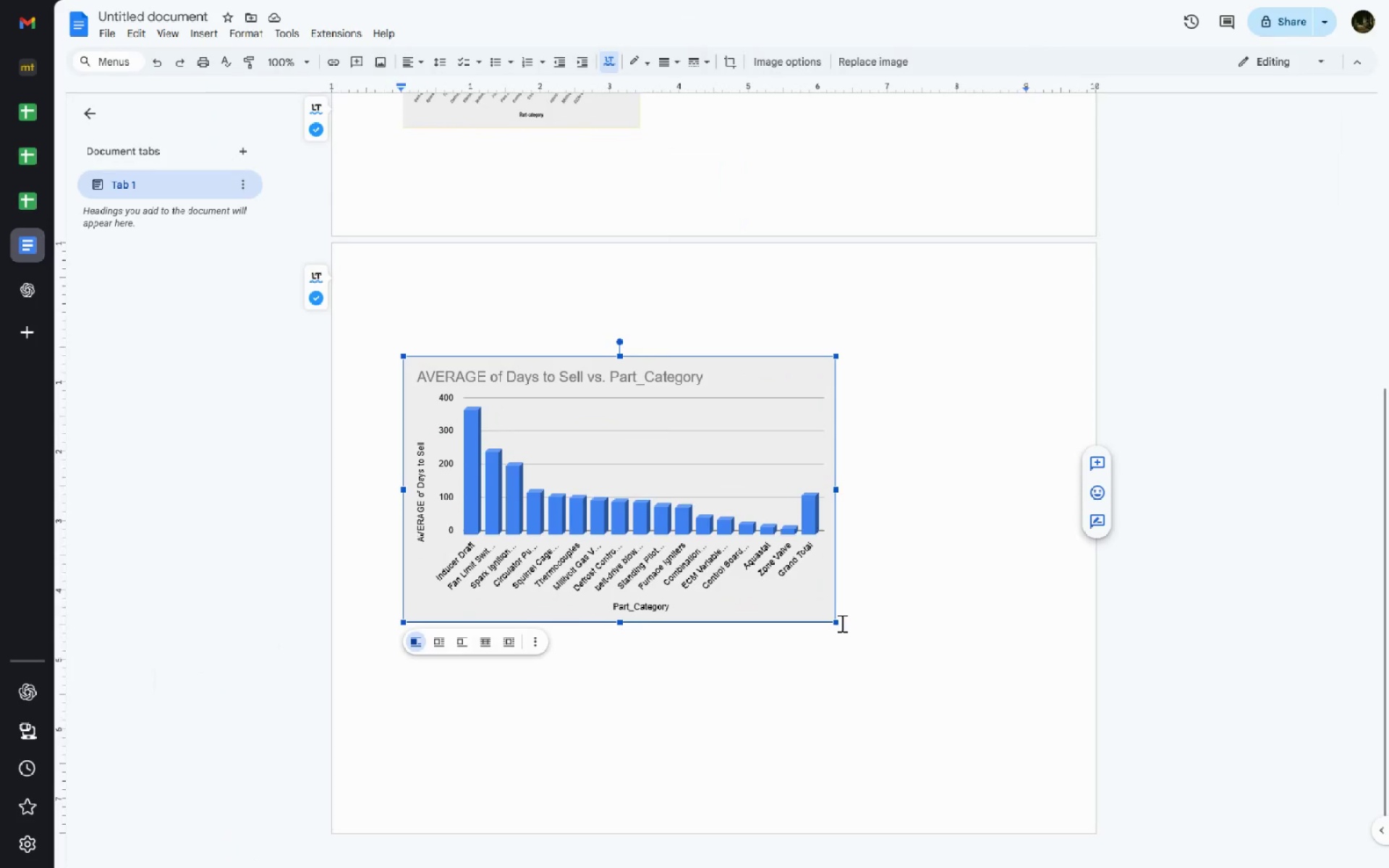 
left_click_drag(start_coordinate=[836, 623], to_coordinate=[520, 480])
 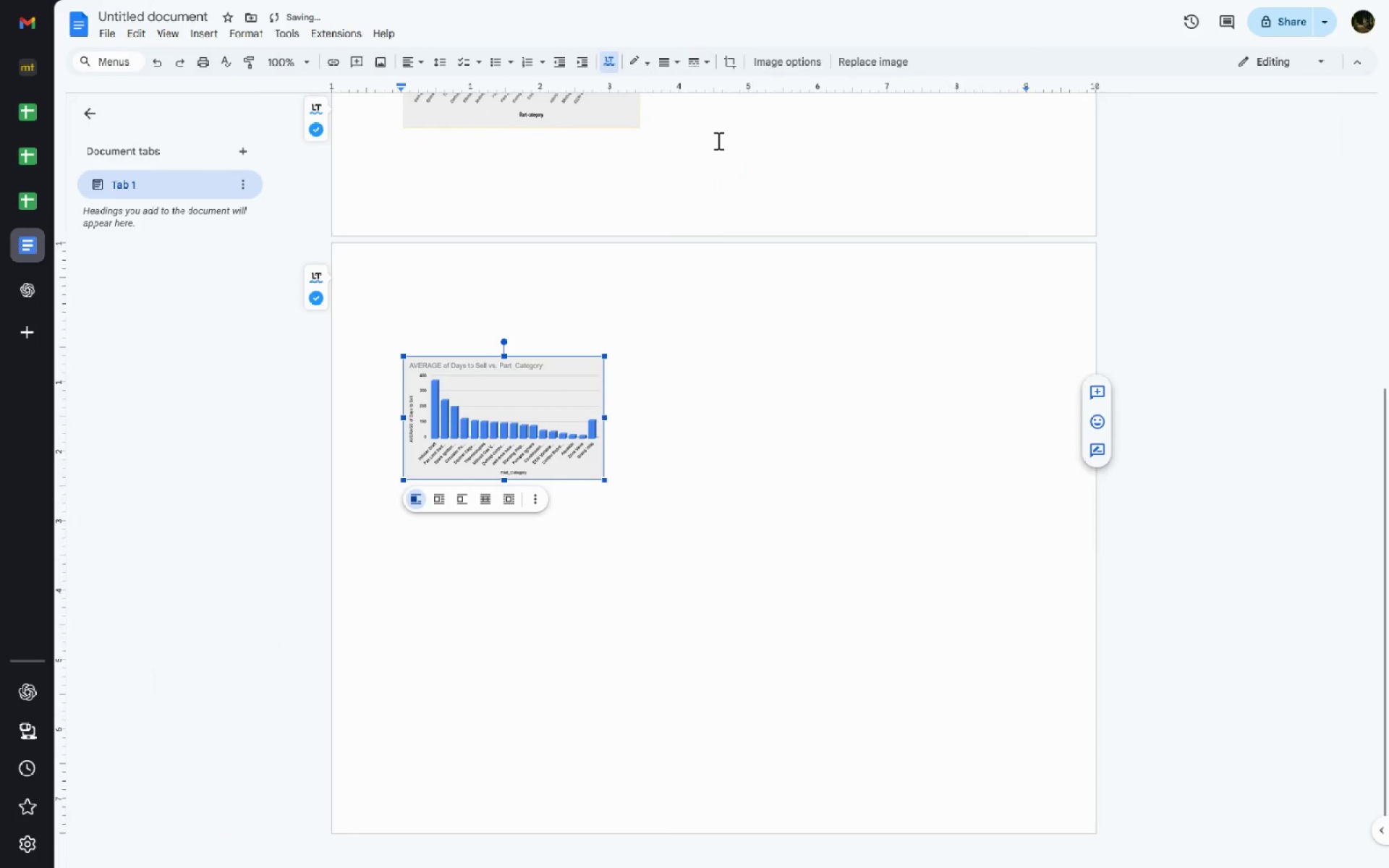 
left_click([717, 140])
 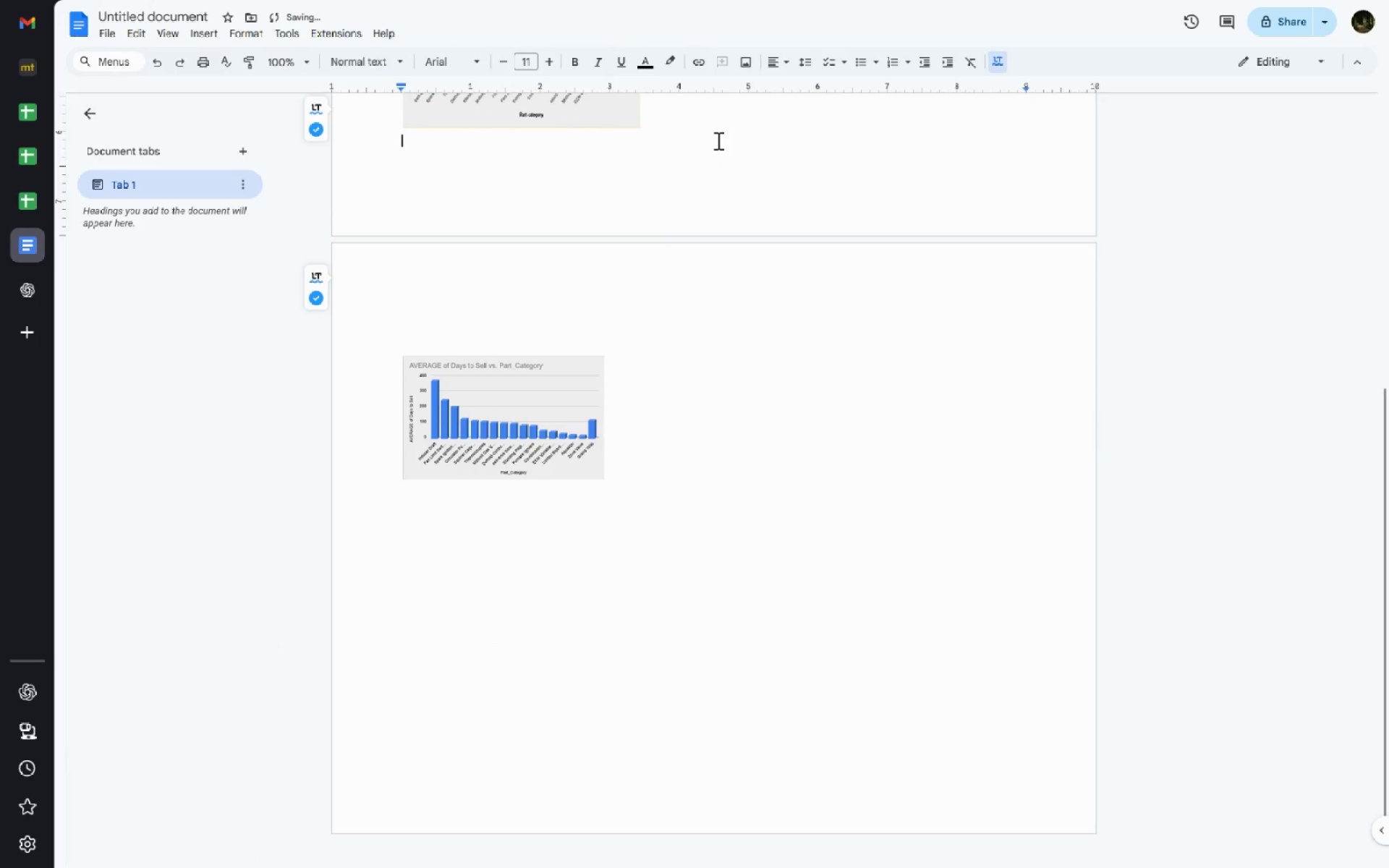 
key(Delete)
 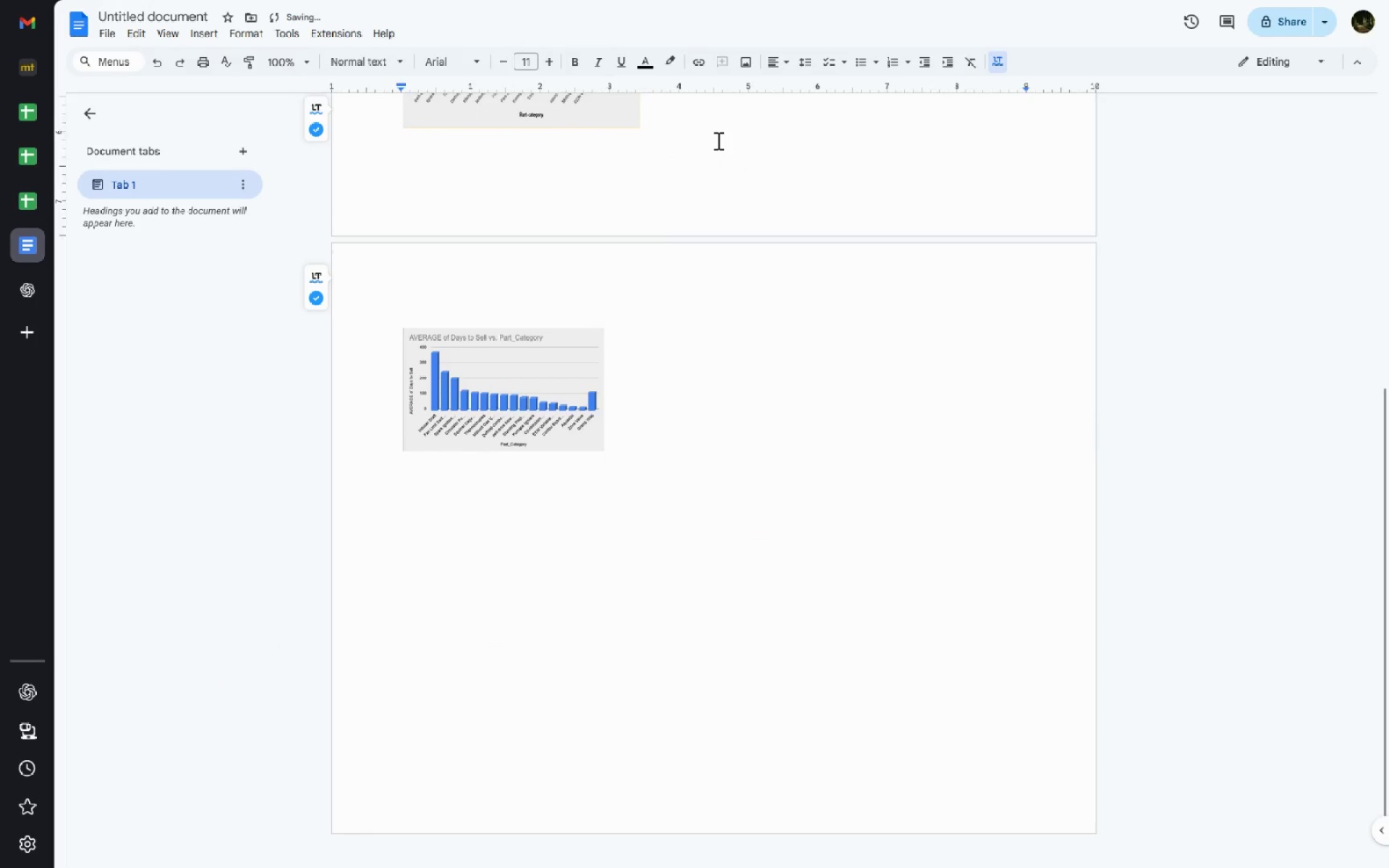 
key(Delete)
 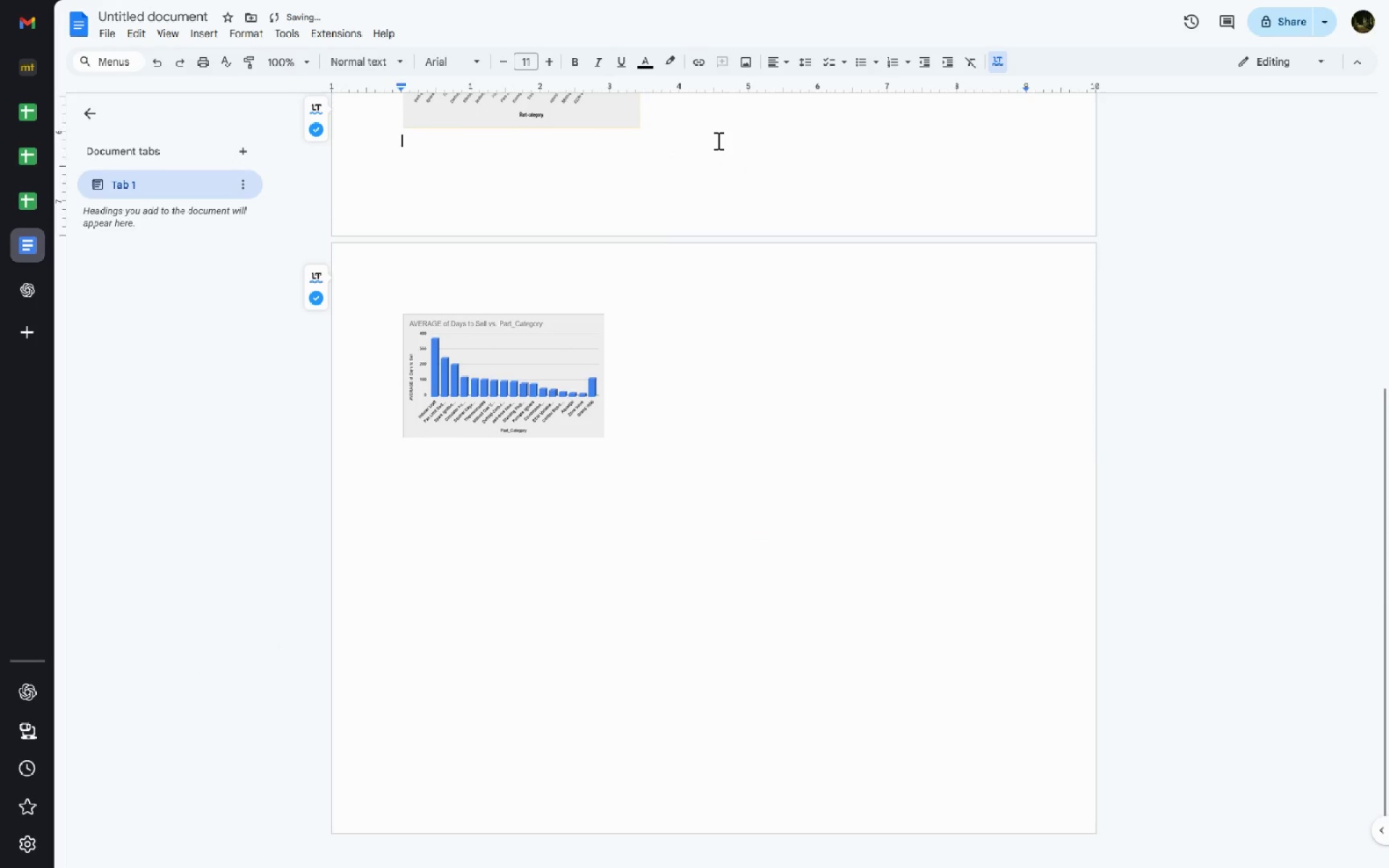 
key(Delete)
 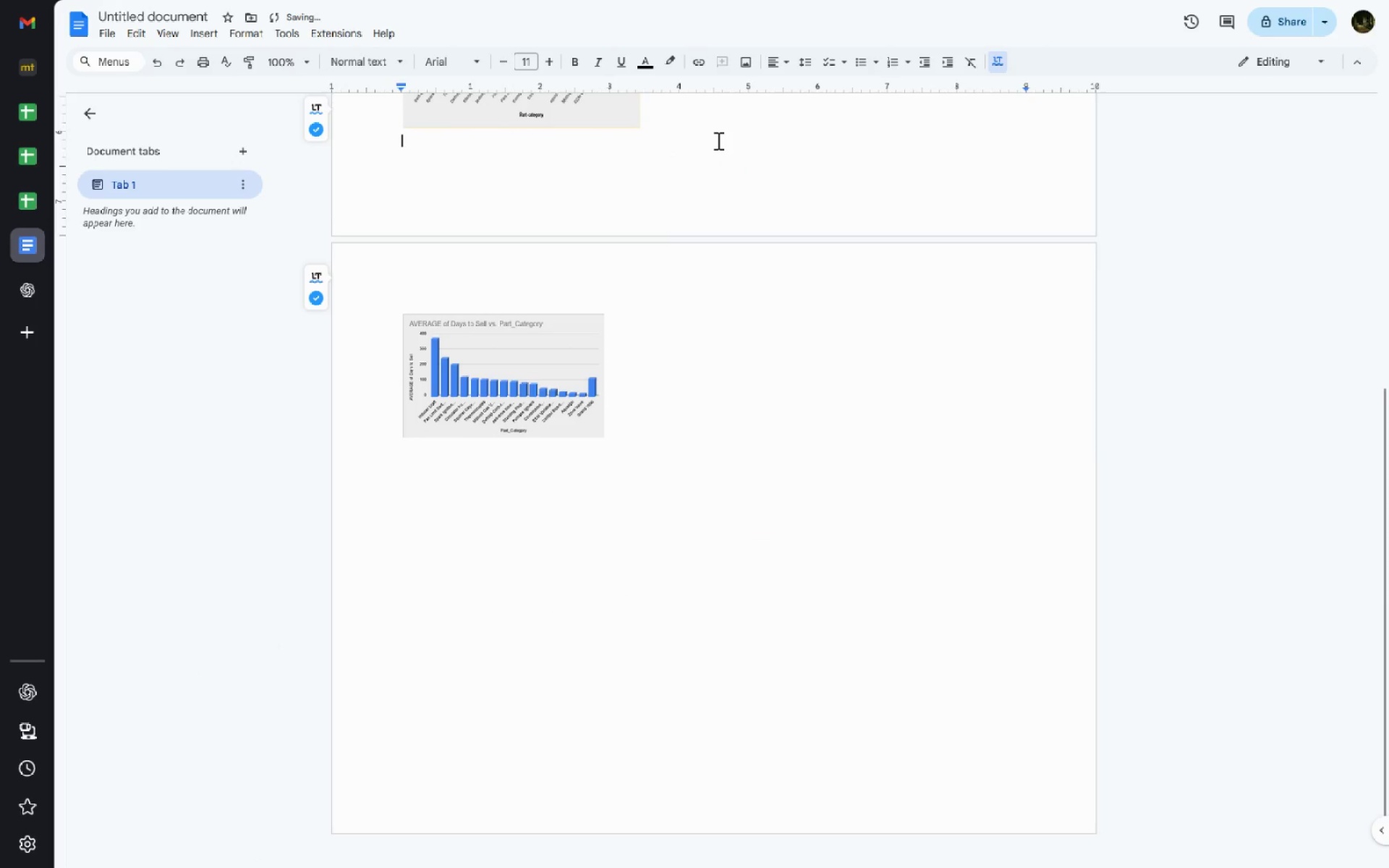 
key(Delete)
 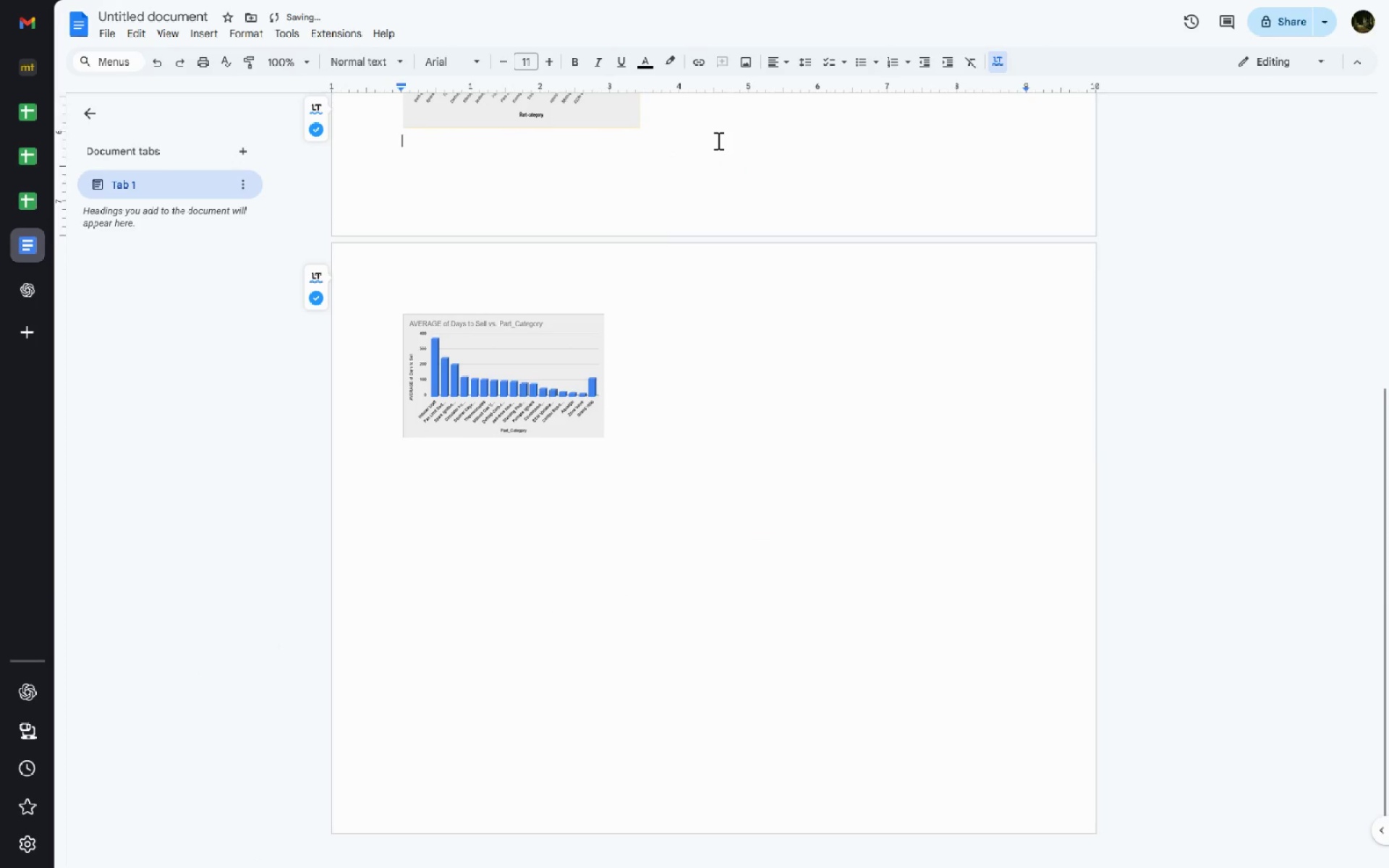 
key(Delete)
 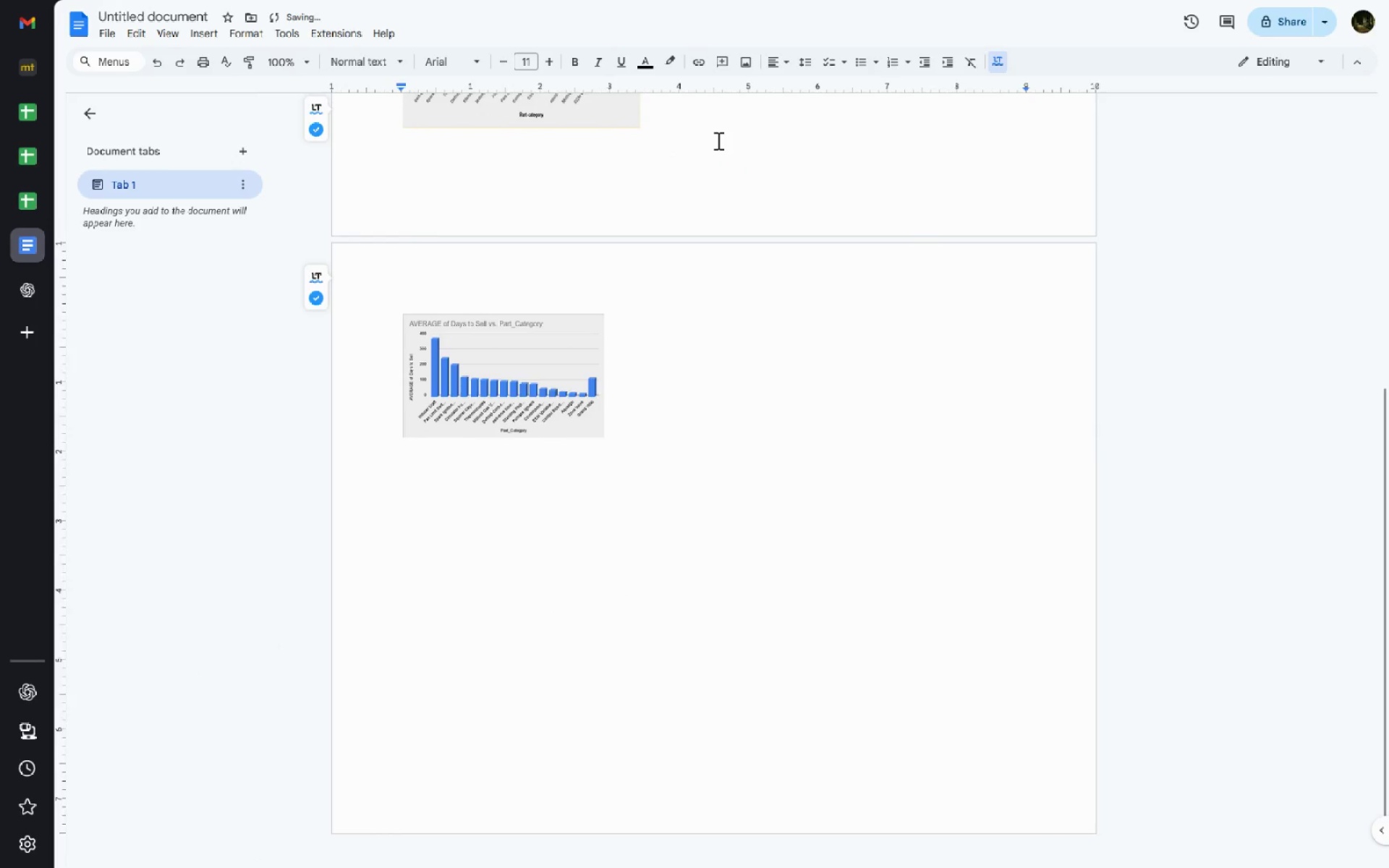 
key(Delete)
 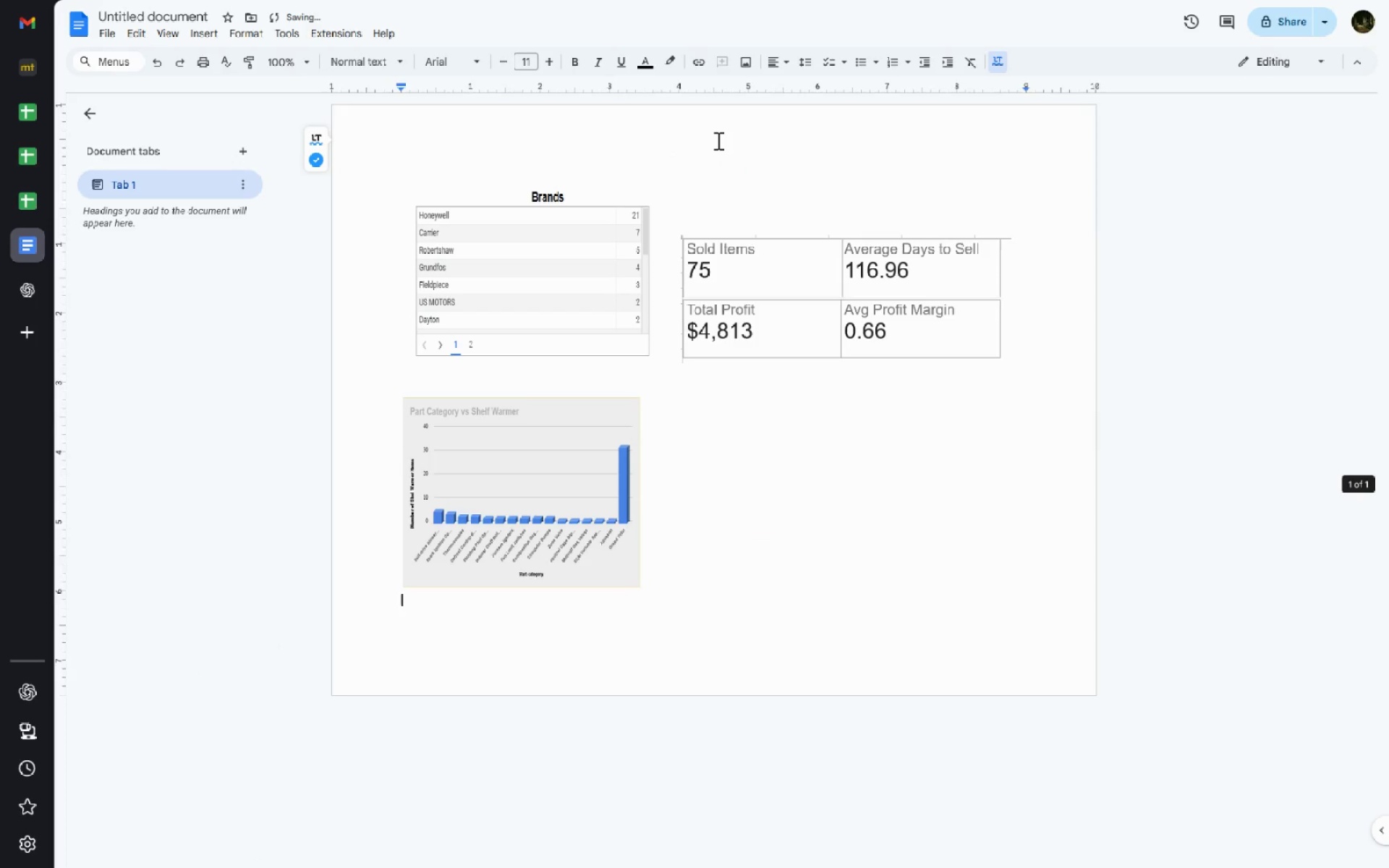 
key(Control+Z)
 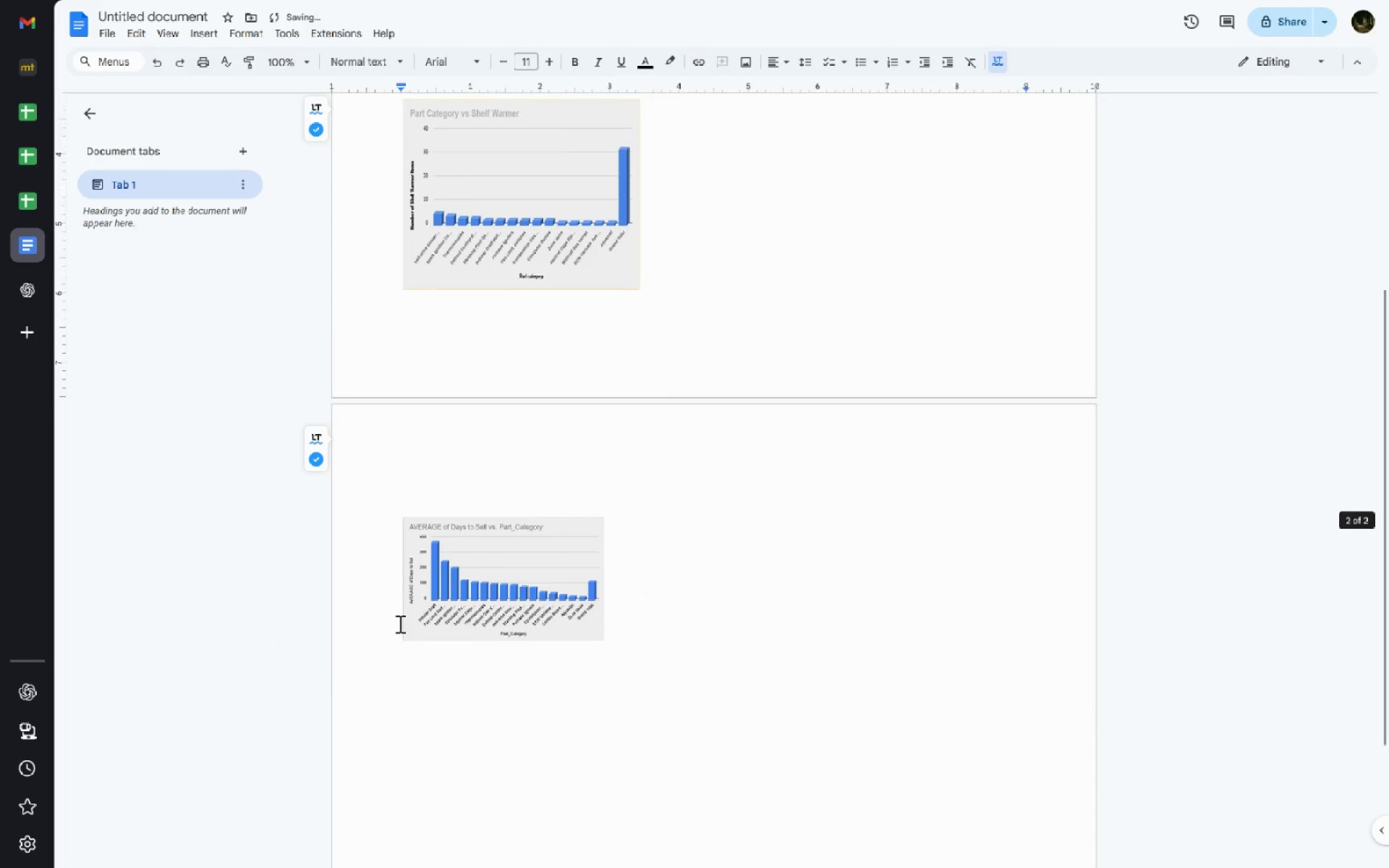 
left_click([390, 633])
 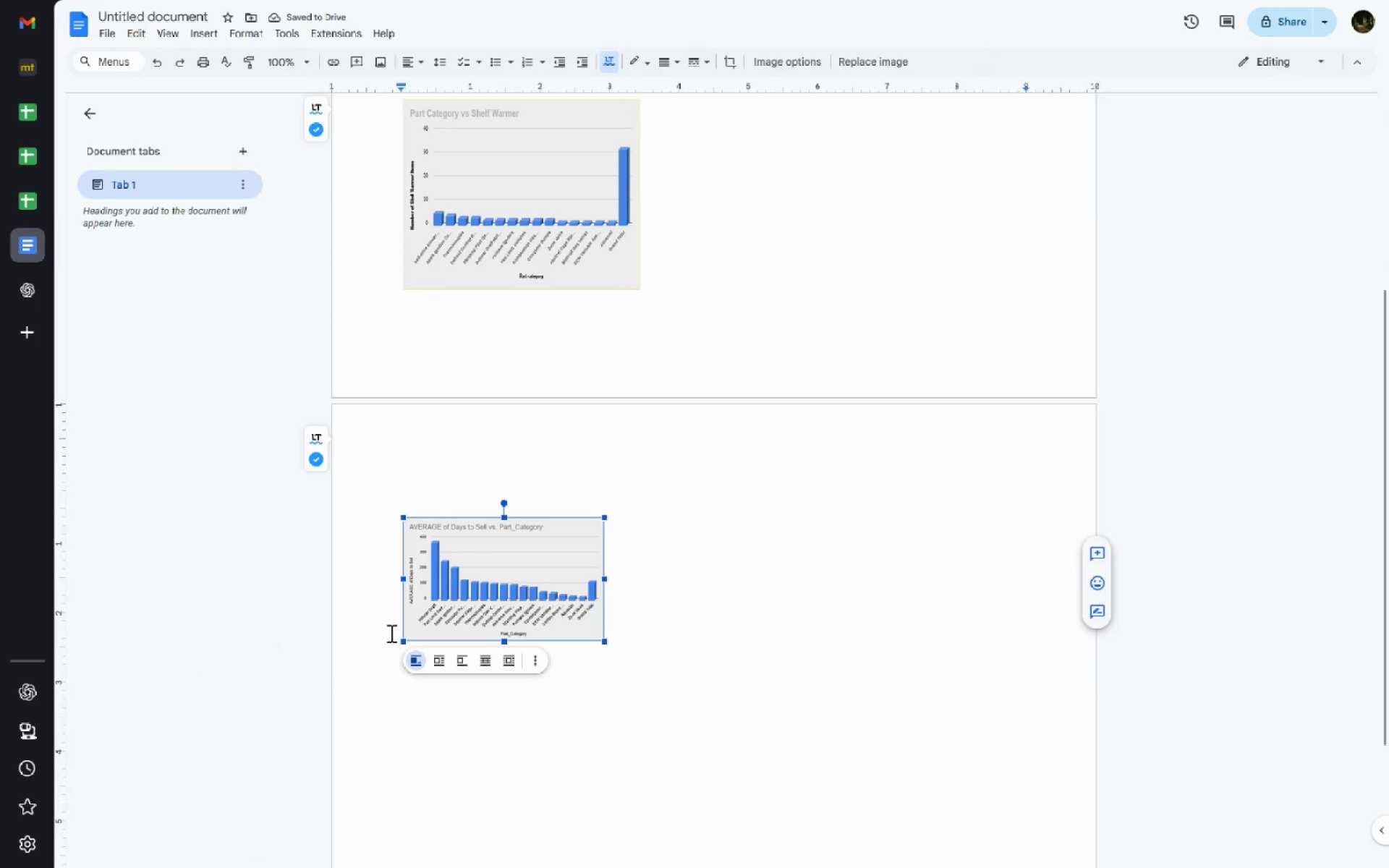 
key(Backspace)
 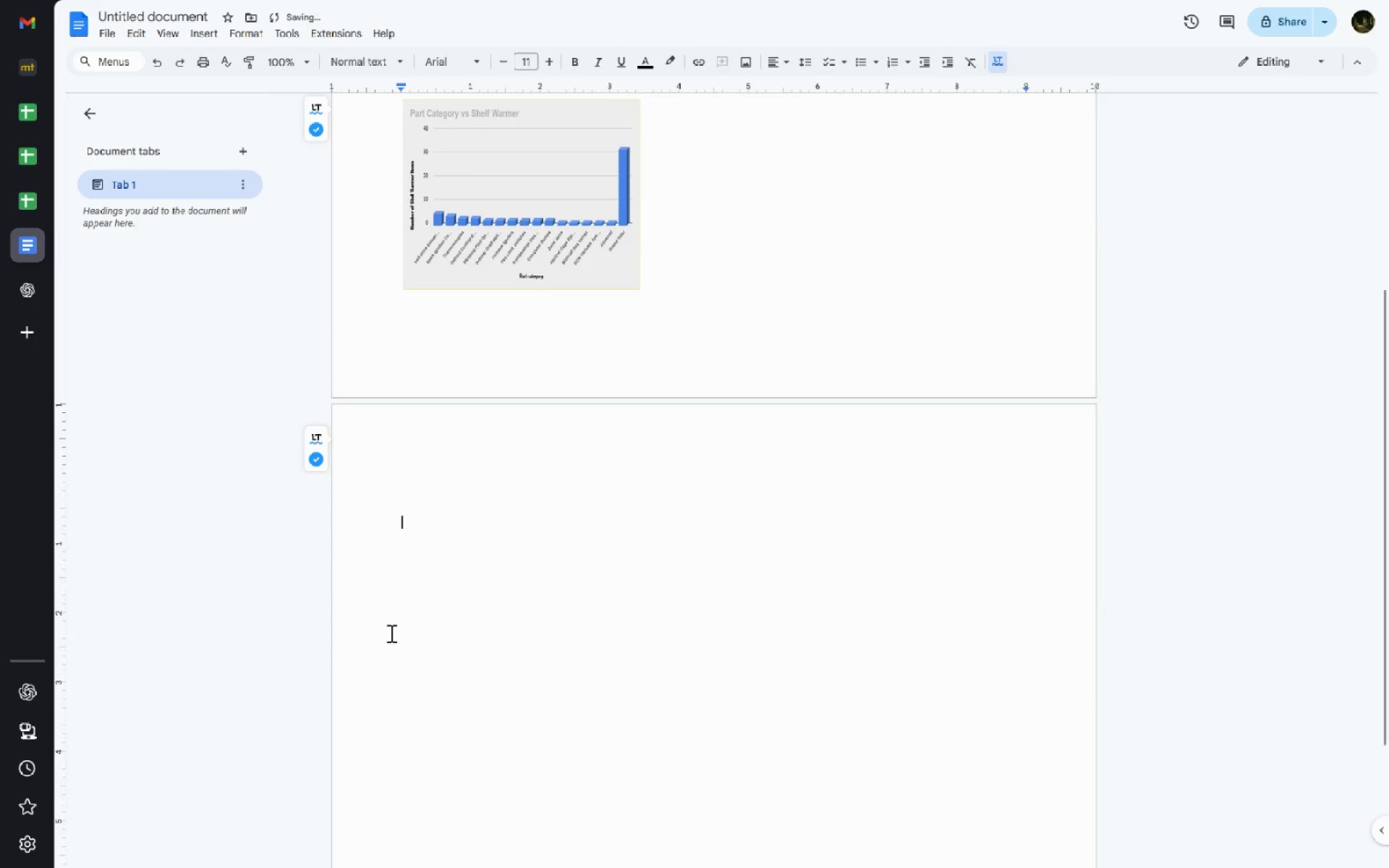 
key(Control+Z)
 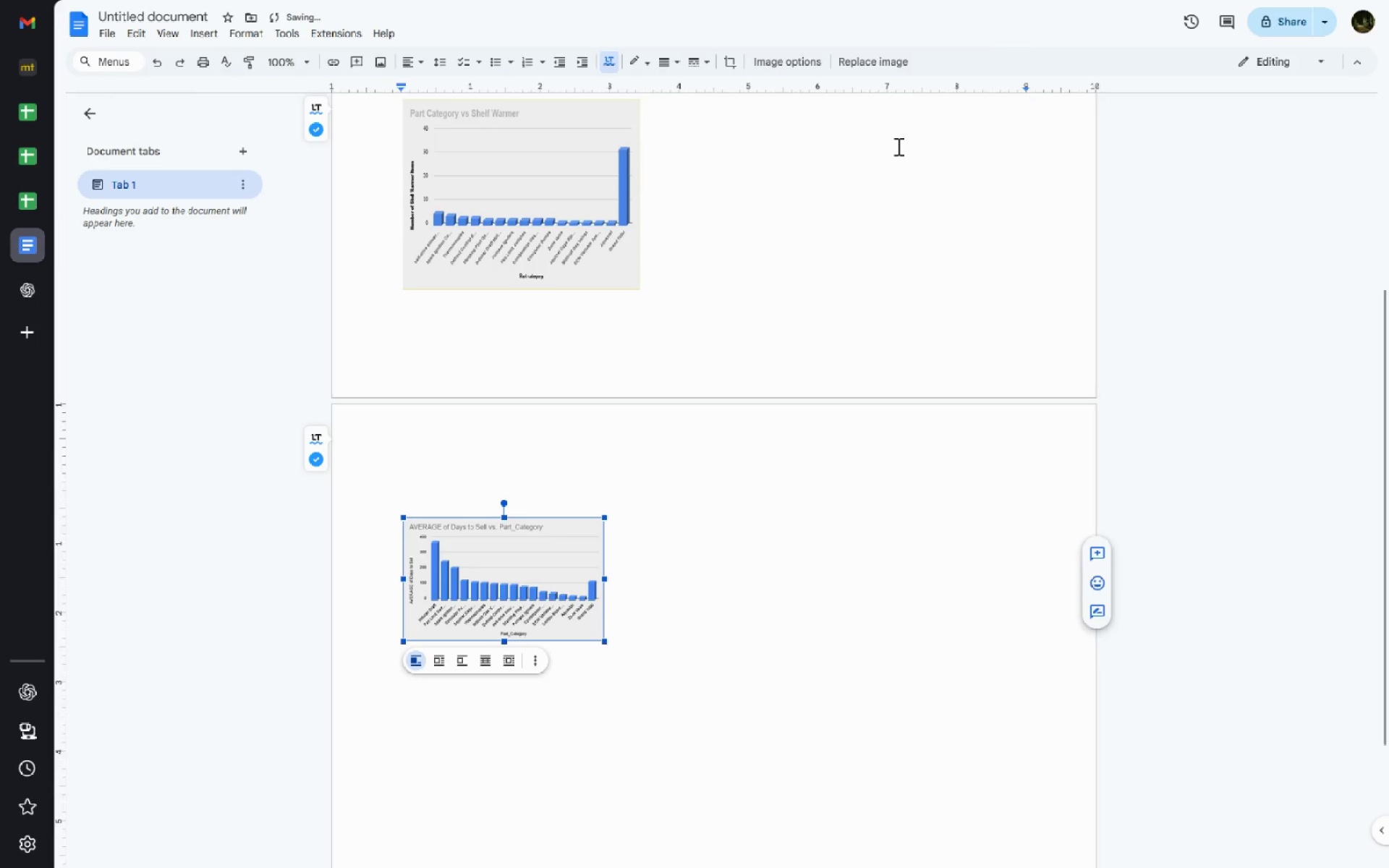 
key(ArrowRight)
 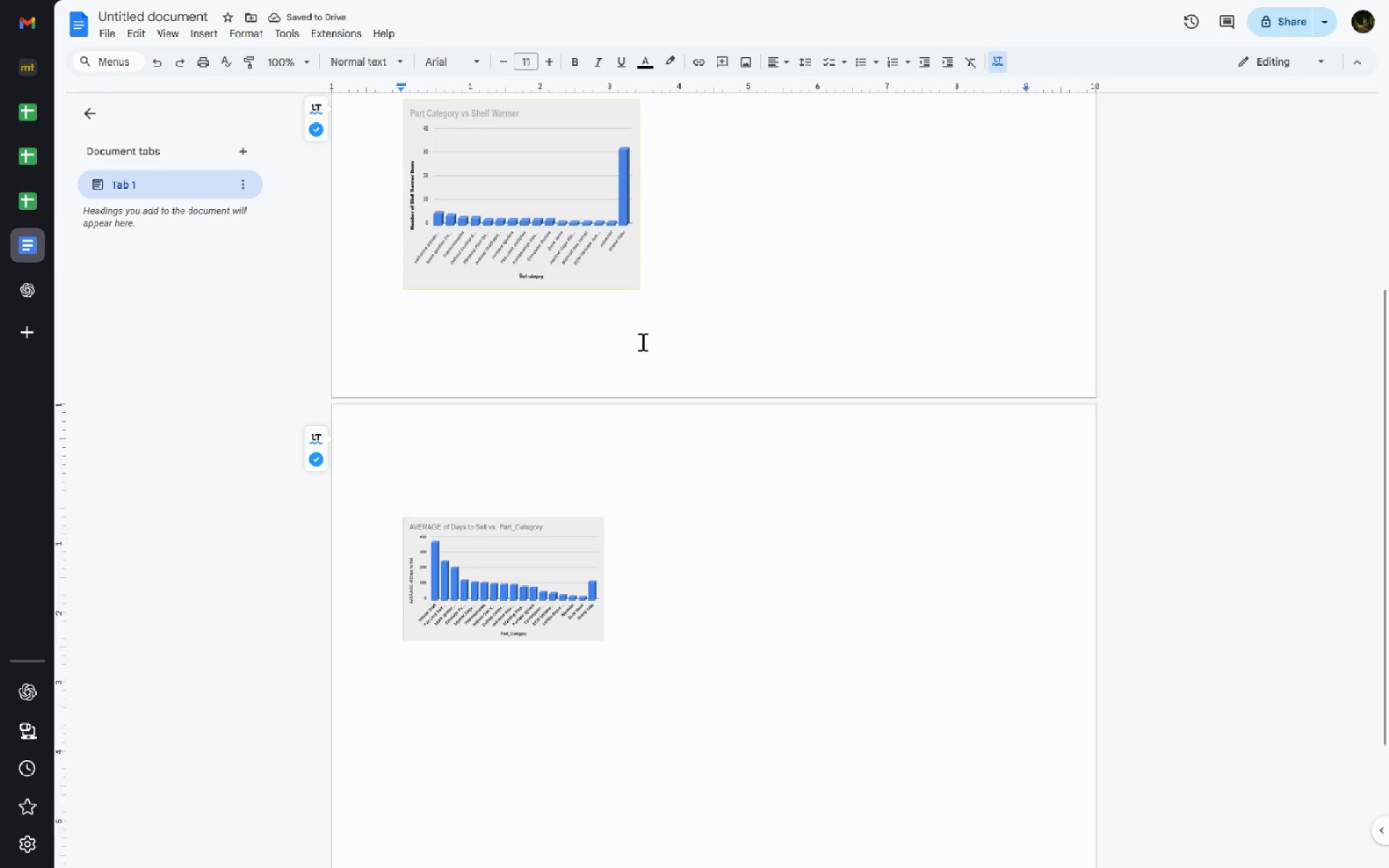 
key(ArrowLeft)
 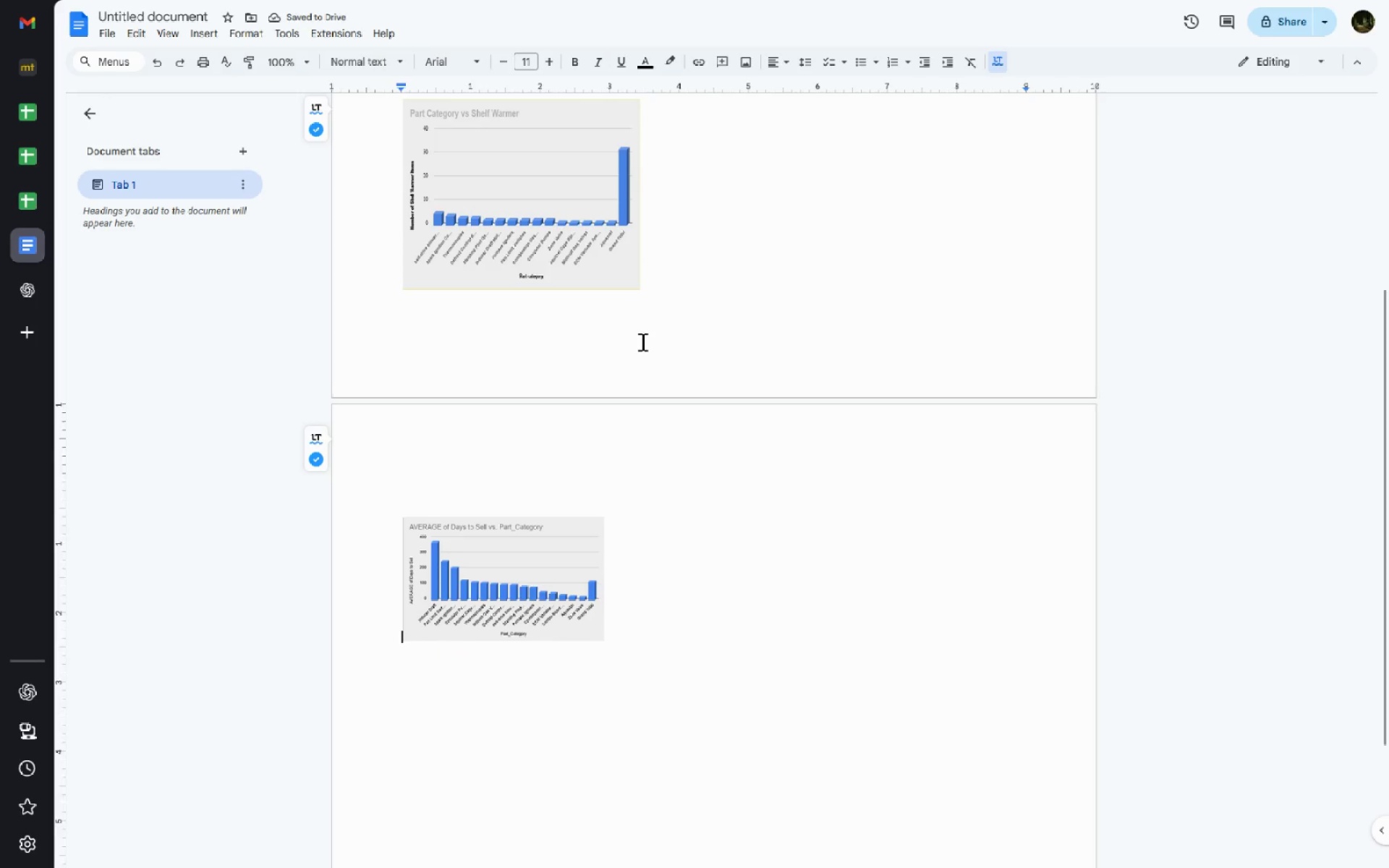 
key(Backspace)
 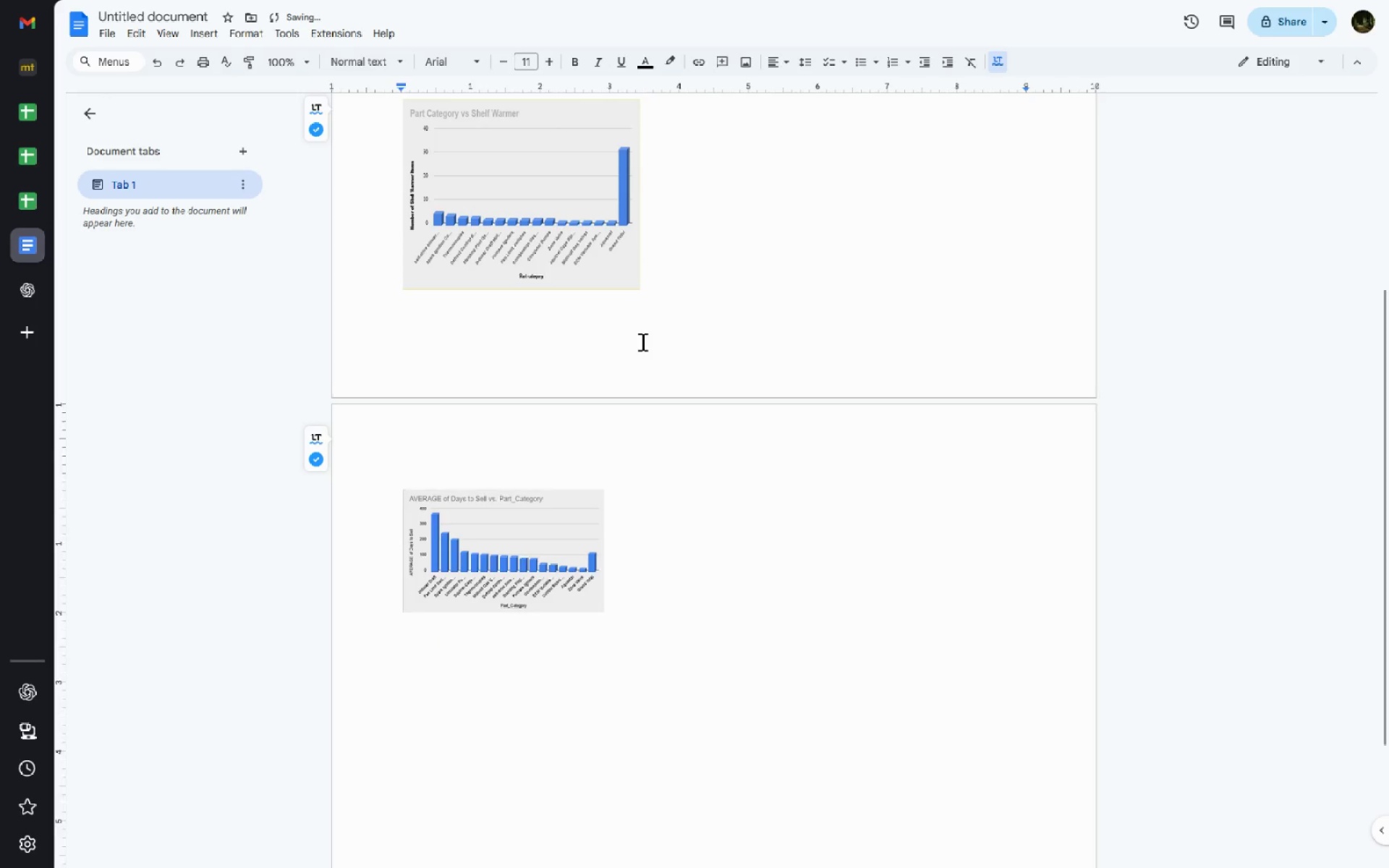 
key(Backspace)
 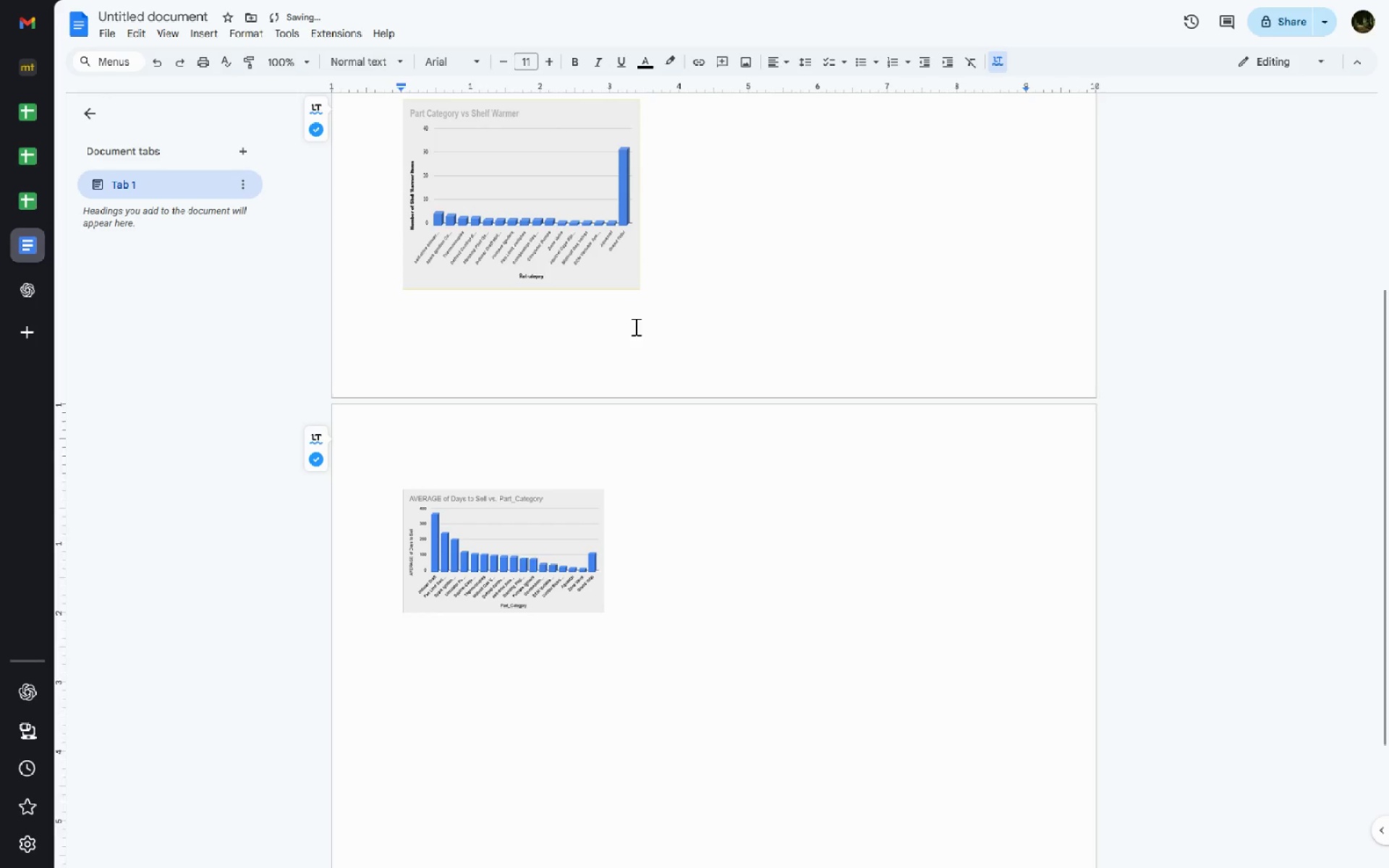 
left_click([621, 264])
 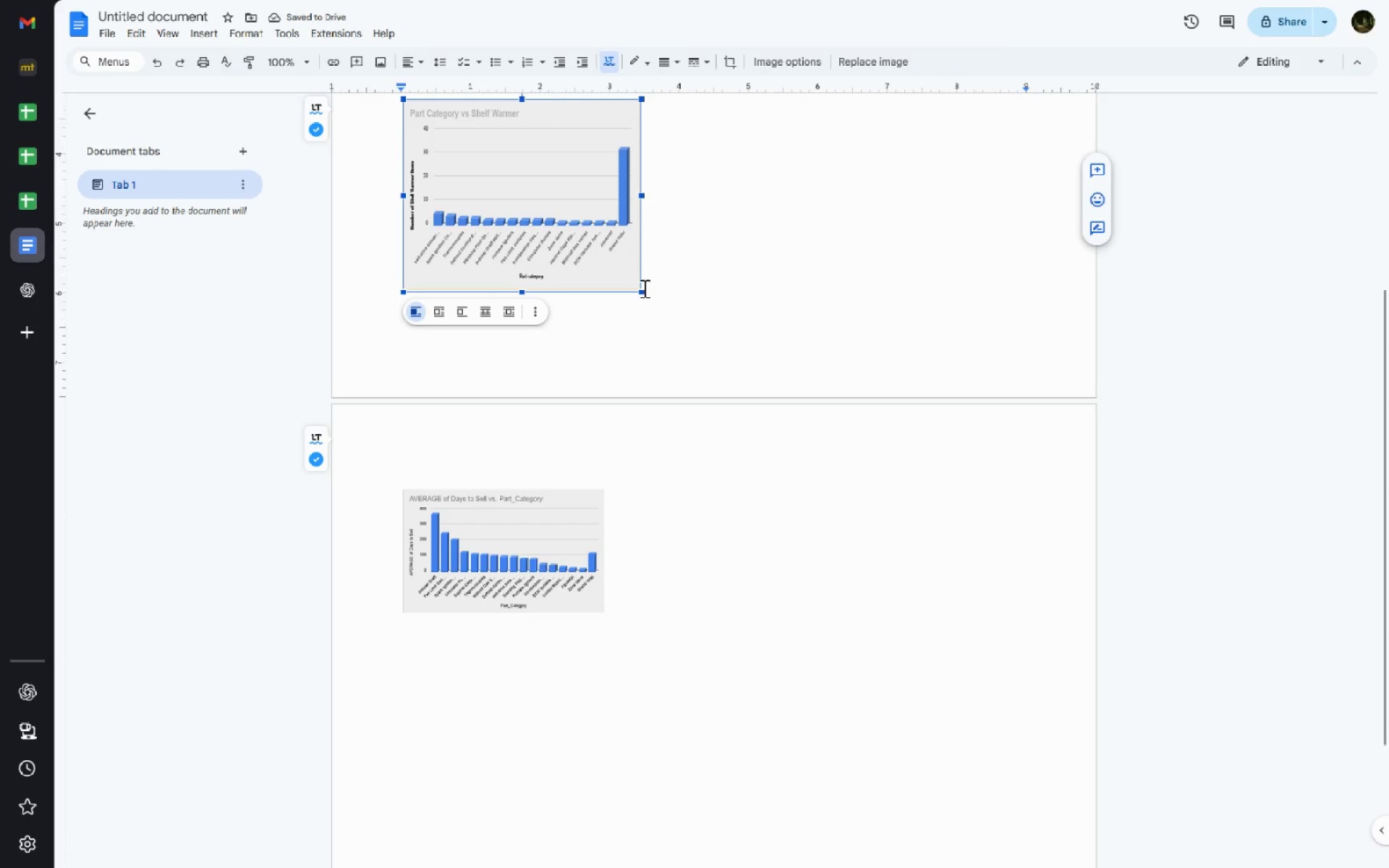 
key(Control+Z)
 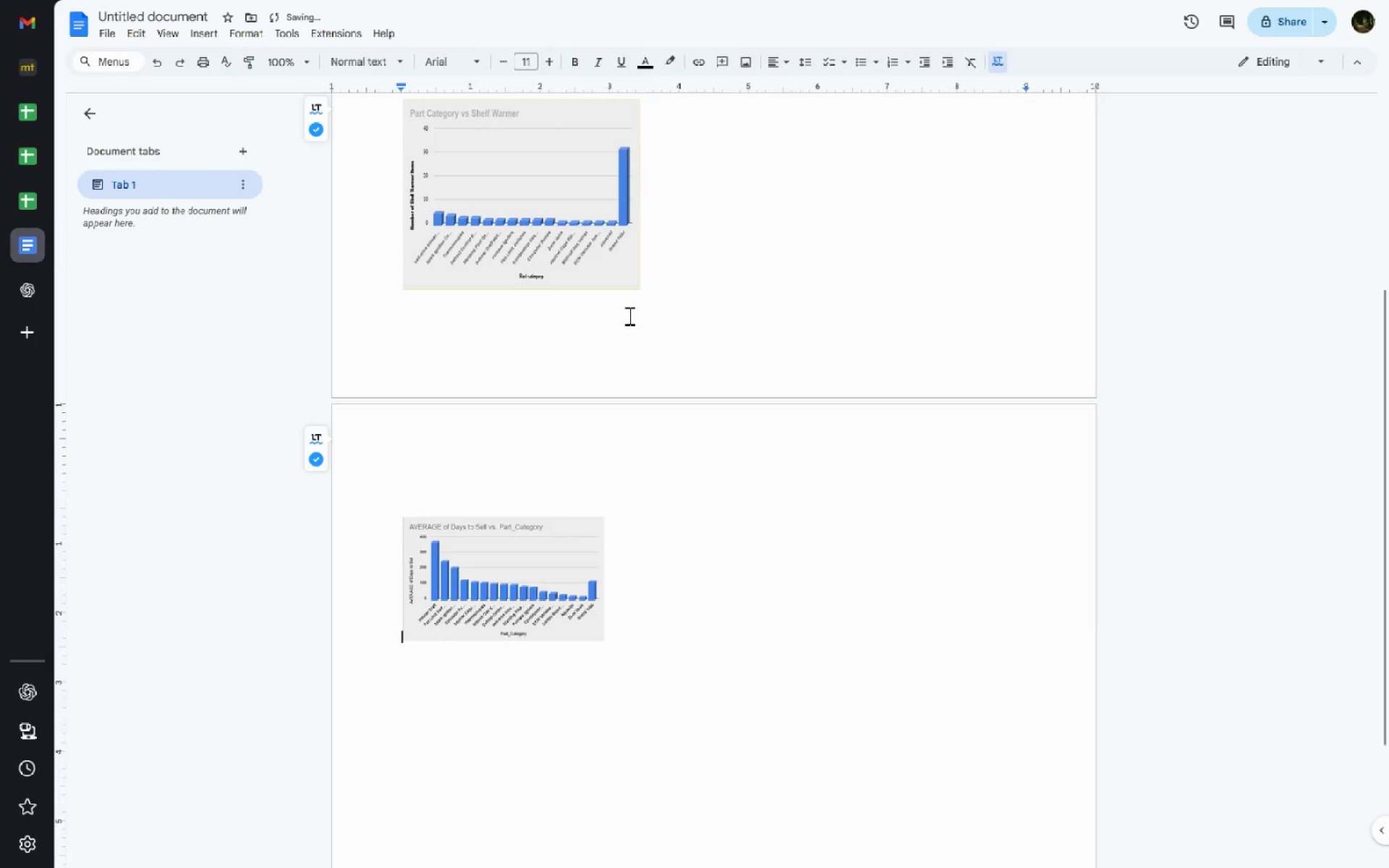 
key(Control+Z)
 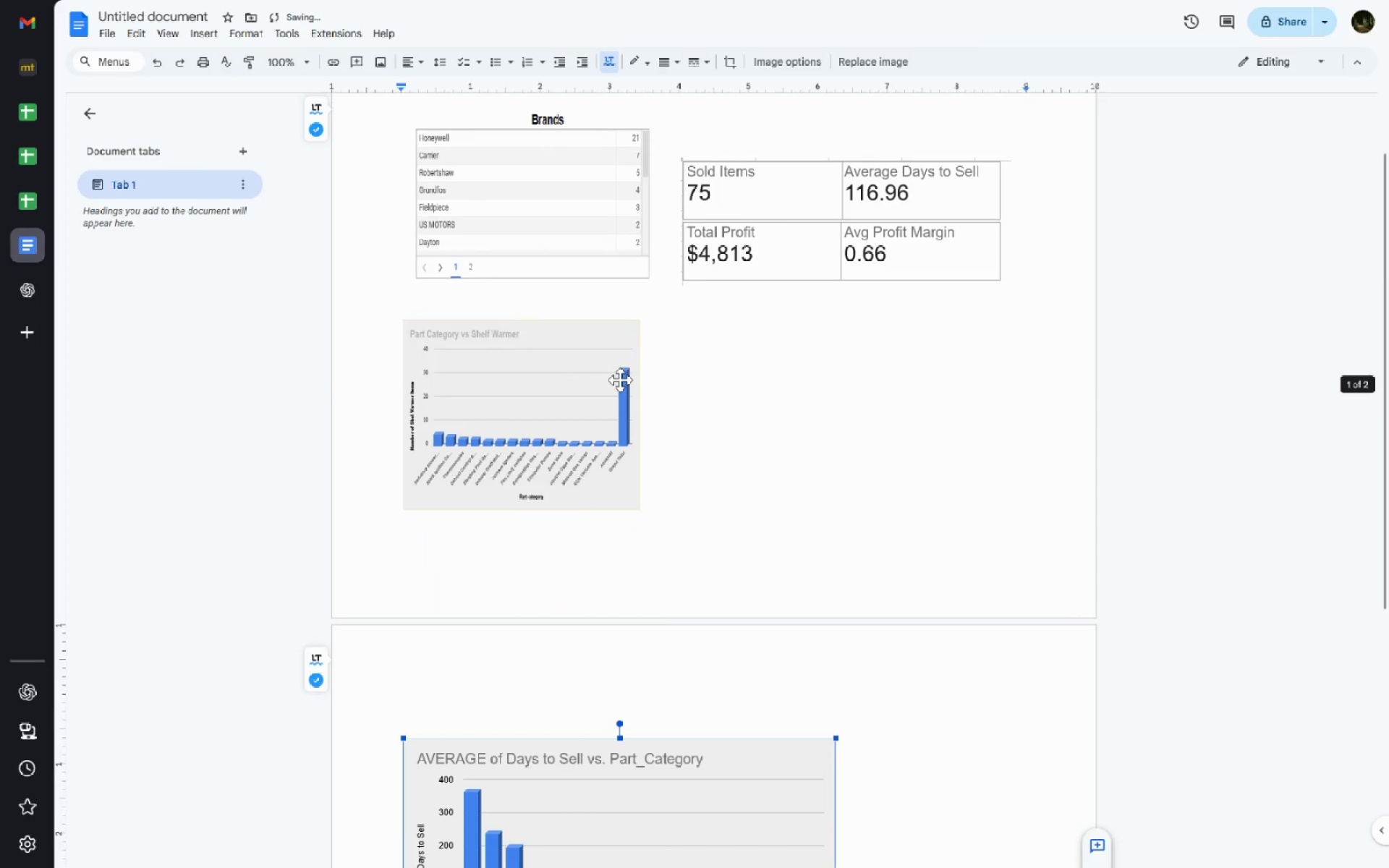 
left_click([620, 380])
 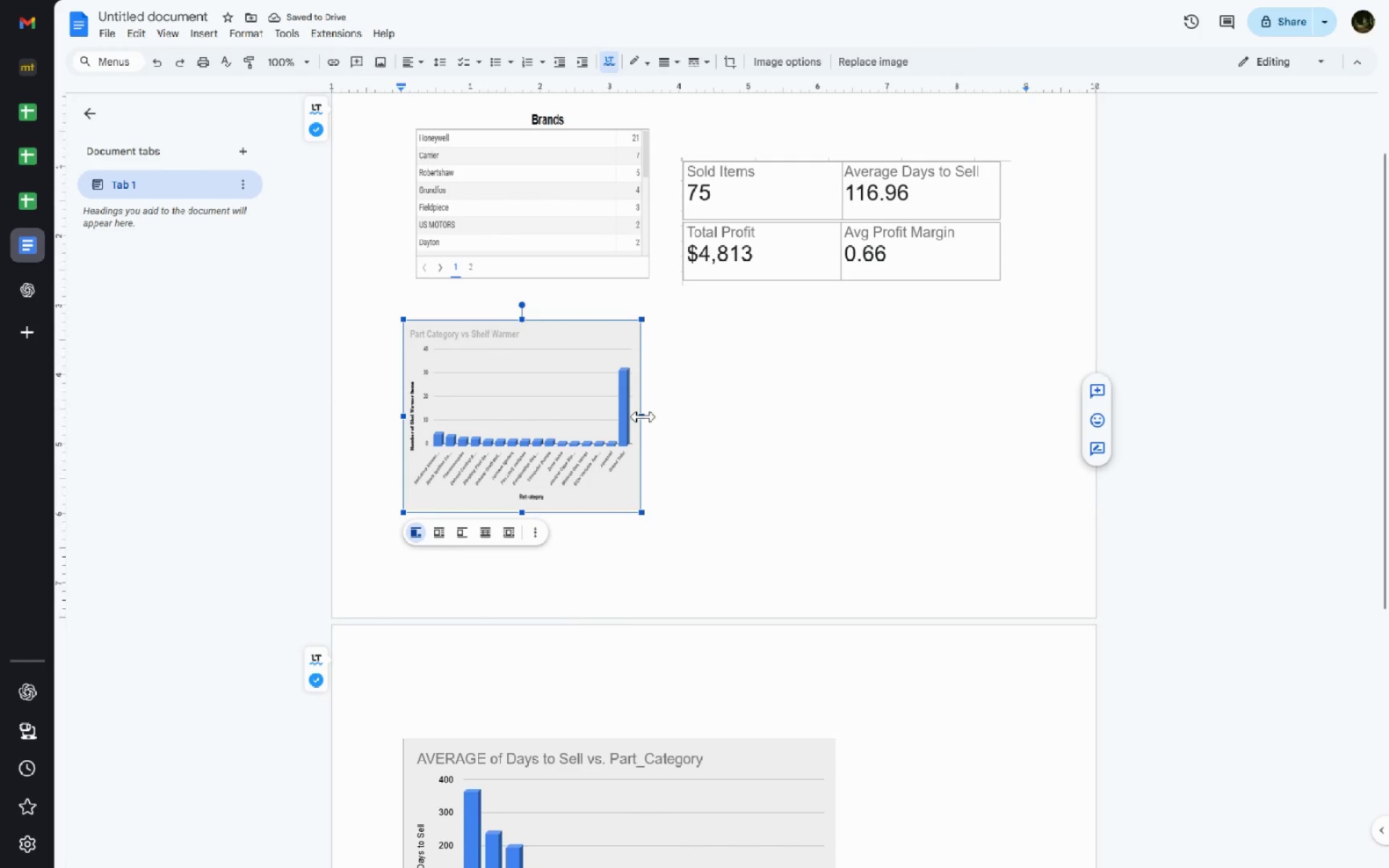 
left_click_drag(start_coordinate=[642, 415], to_coordinate=[932, 378])
 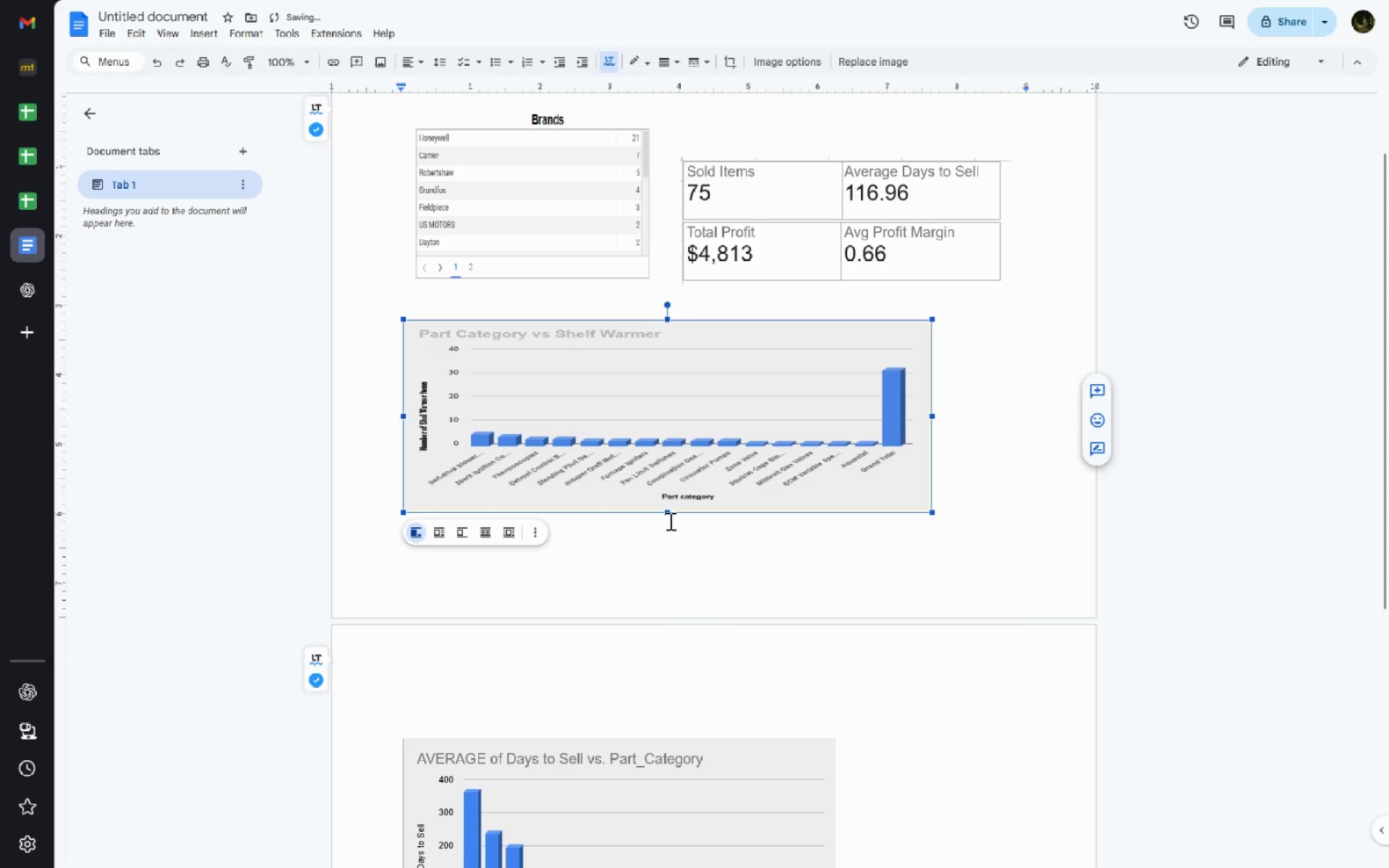 
left_click_drag(start_coordinate=[667, 516], to_coordinate=[671, 548])
 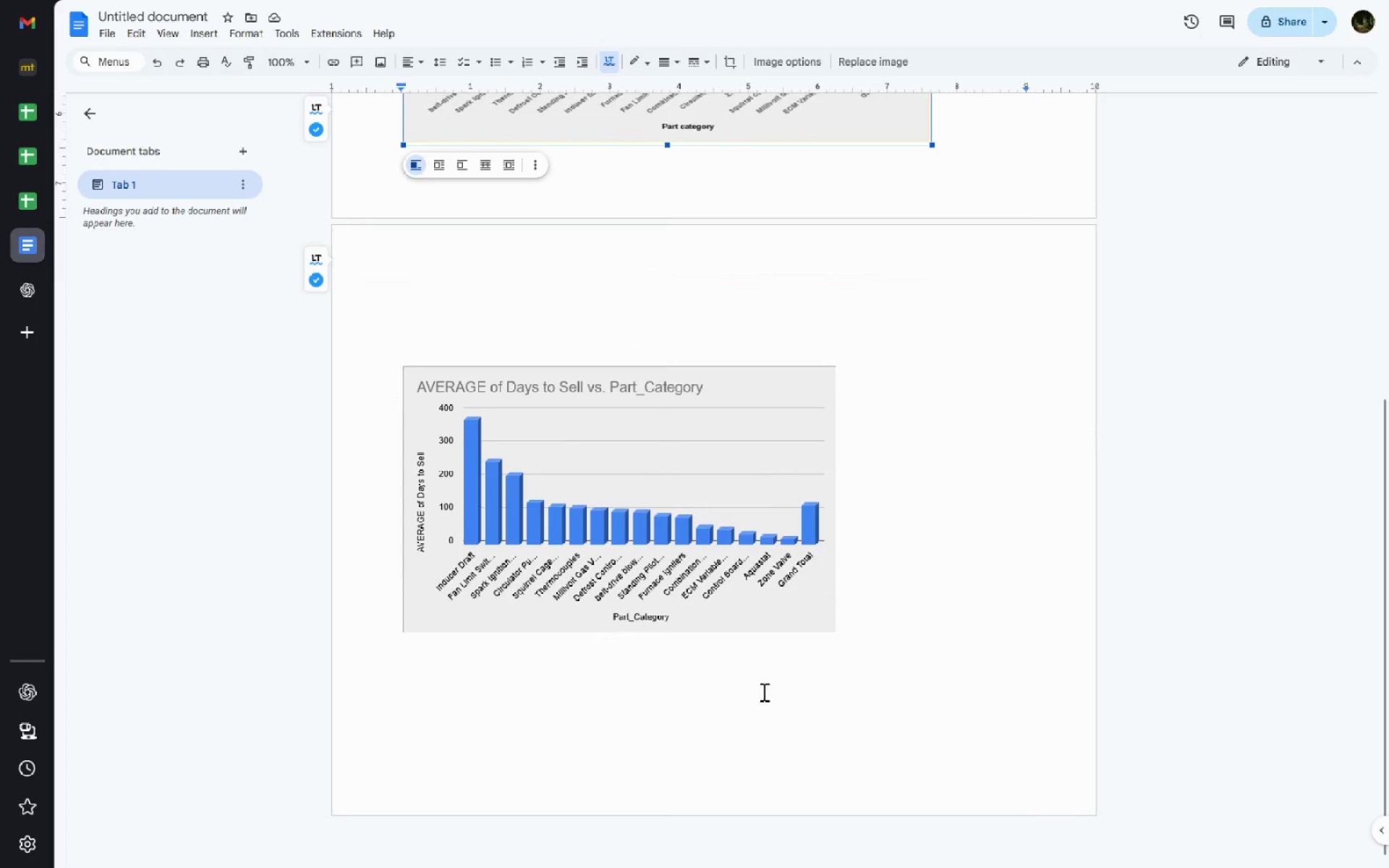 
wait(7.12)
 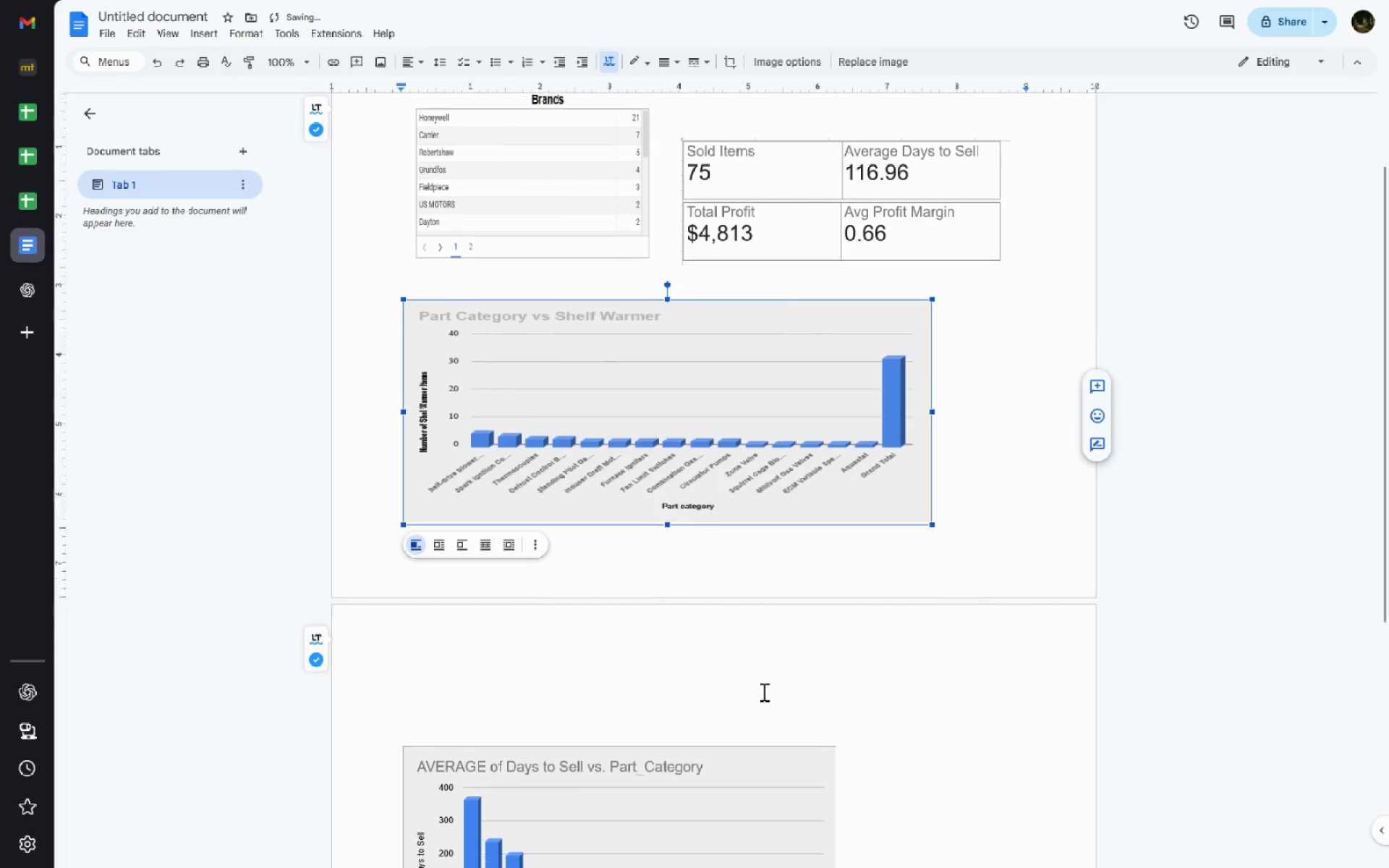 
left_click([744, 576])
 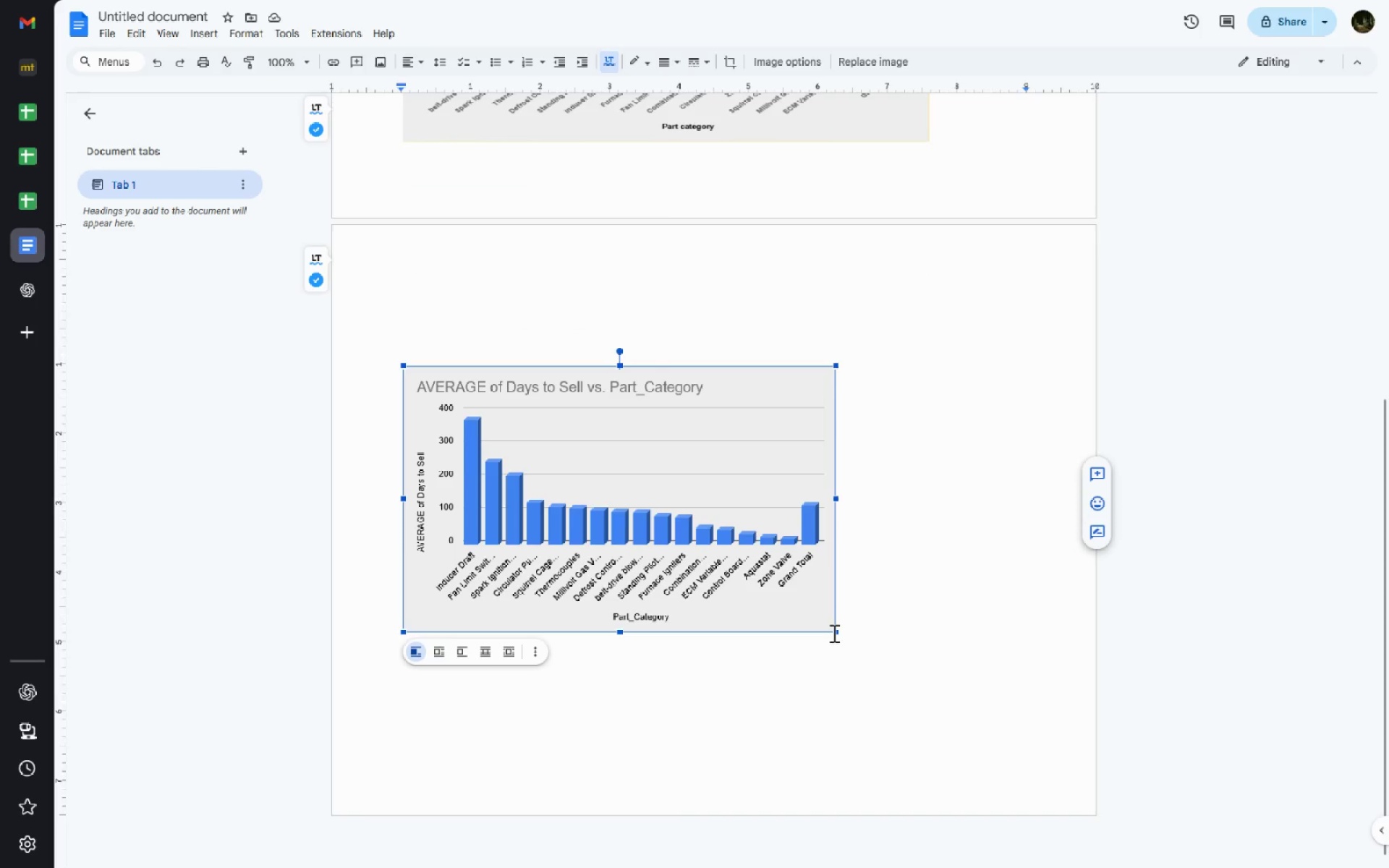 
left_click([840, 633])
 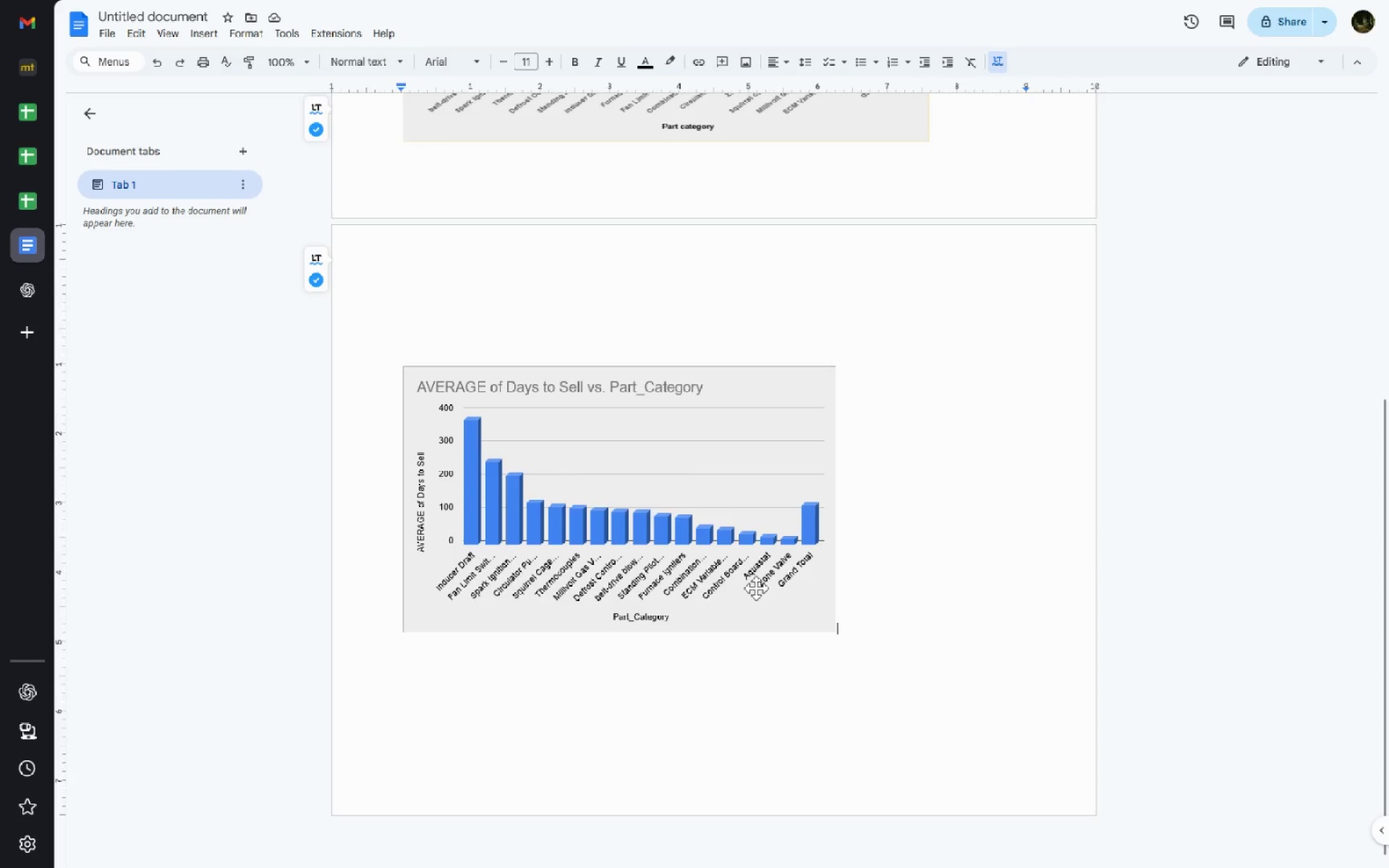 
left_click([756, 588])
 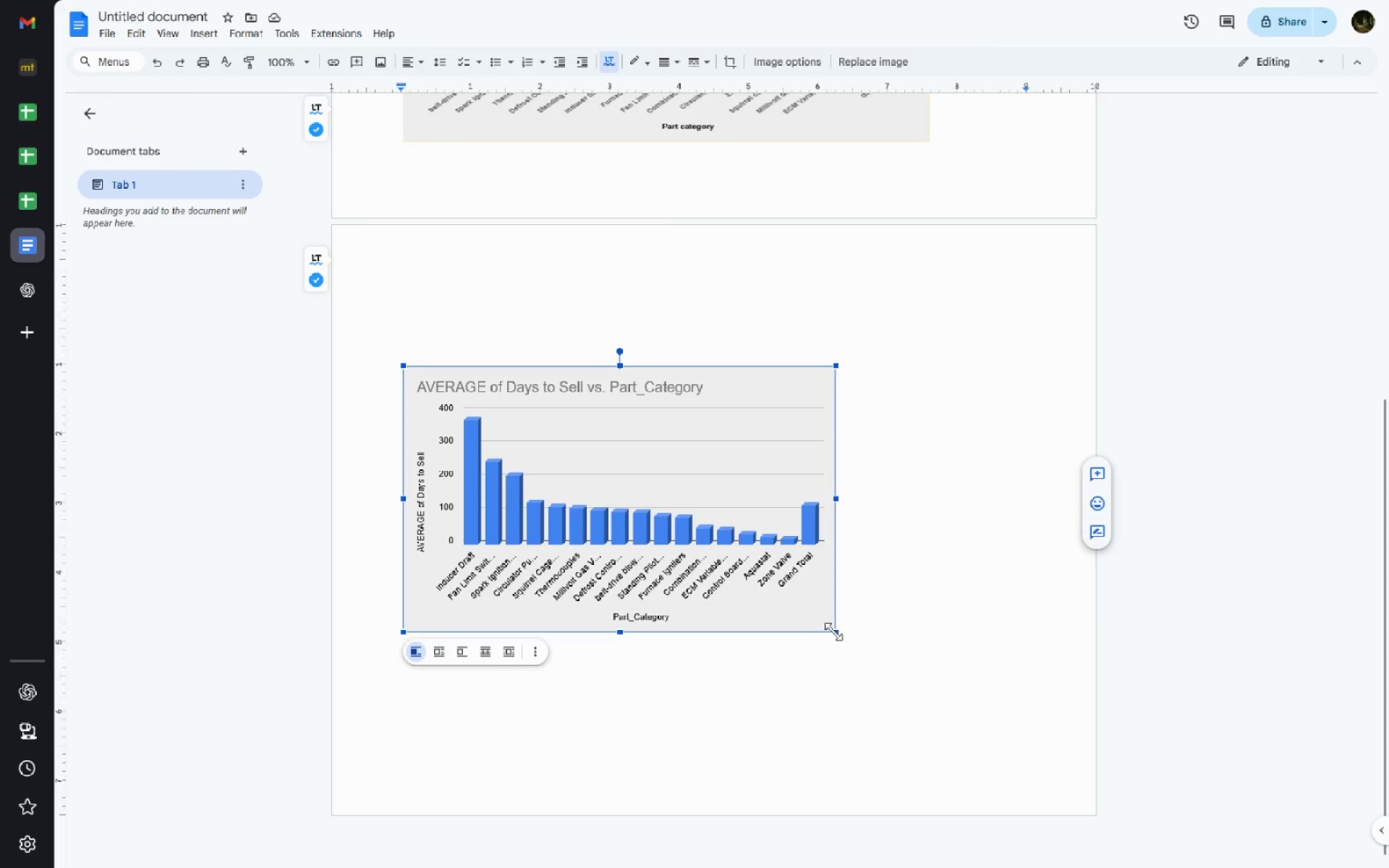 
left_click_drag(start_coordinate=[833, 631], to_coordinate=[713, 542])
 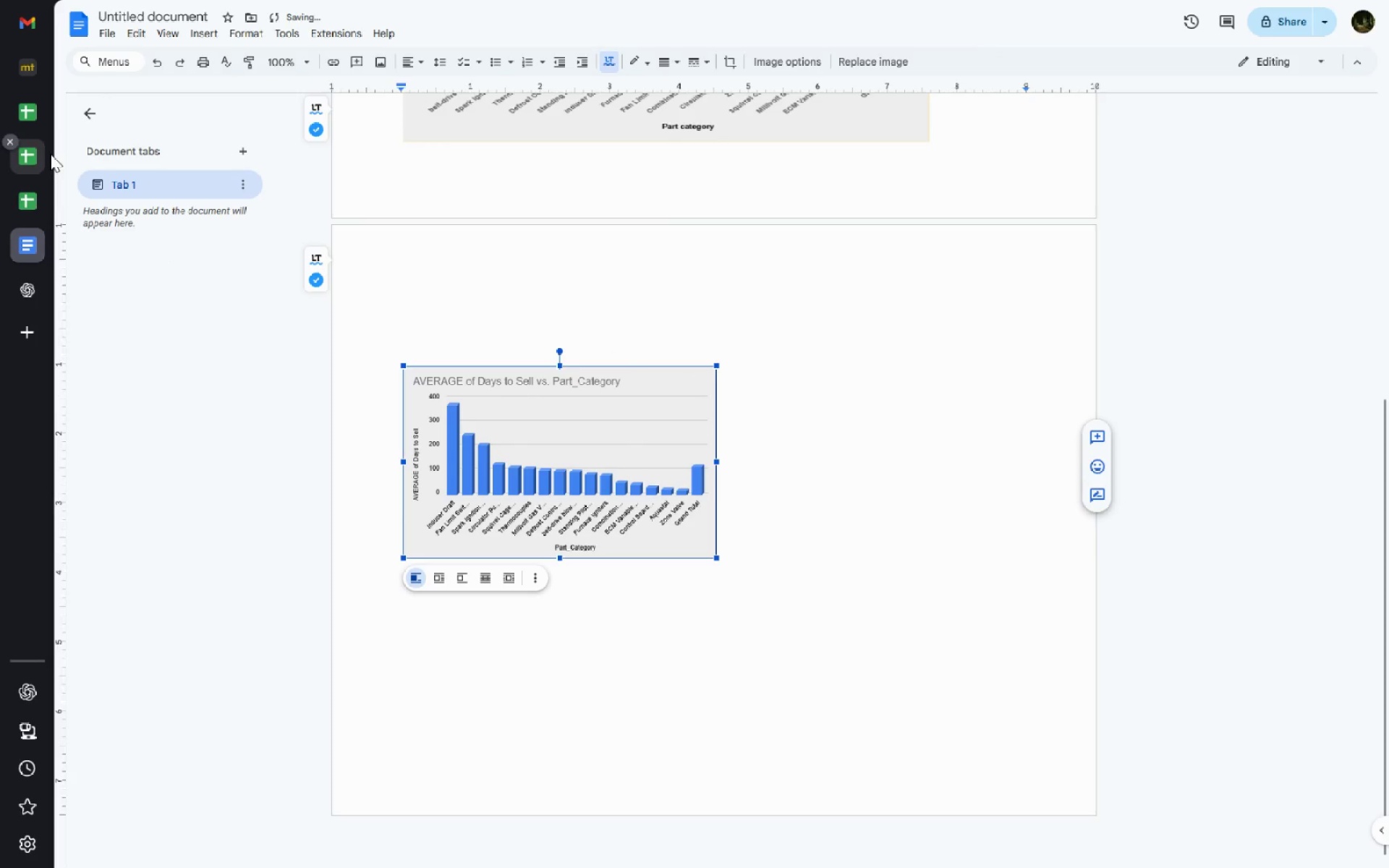 
left_click([32, 153])
 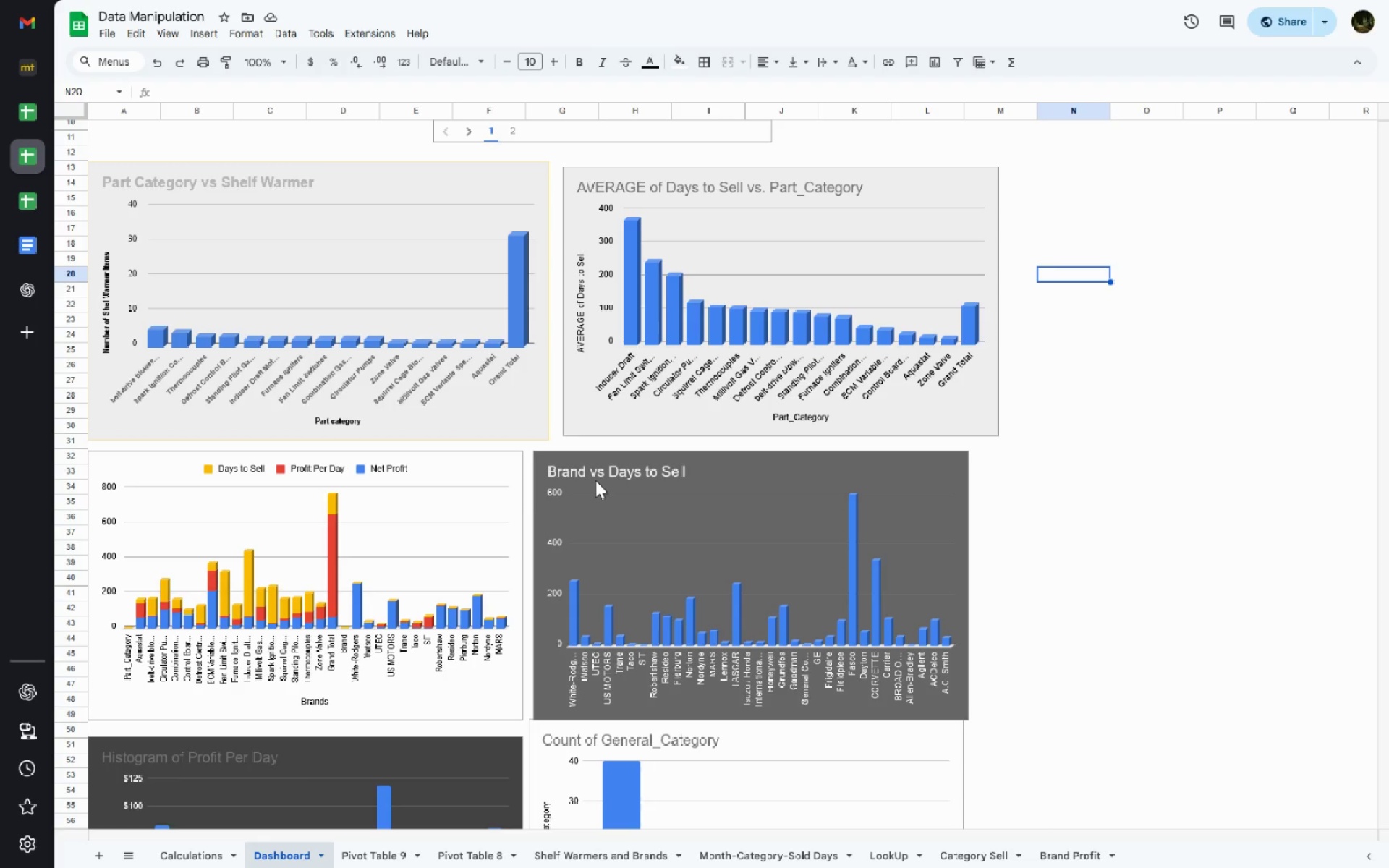 
left_click([33, 252])
 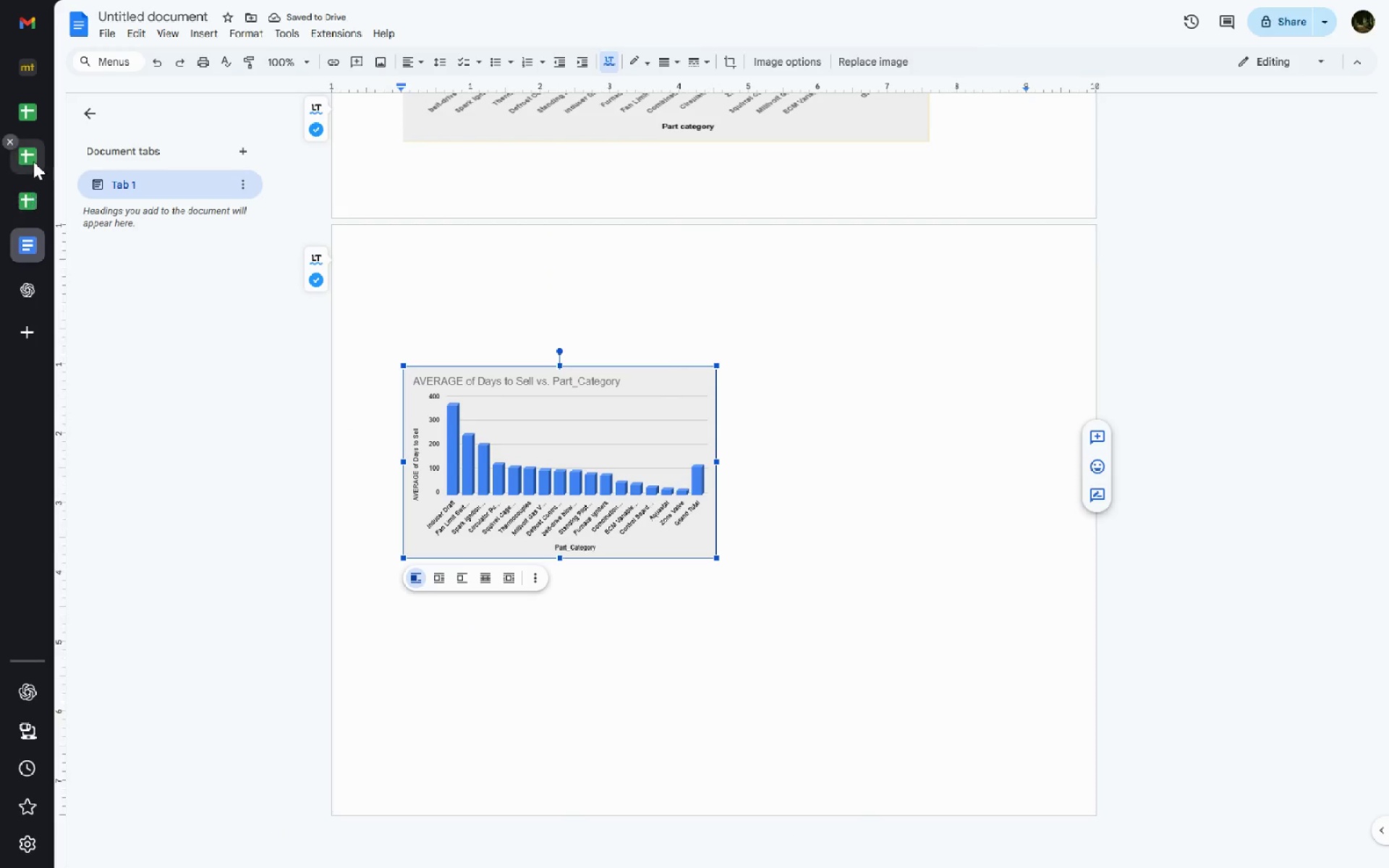 
left_click([33, 161])
 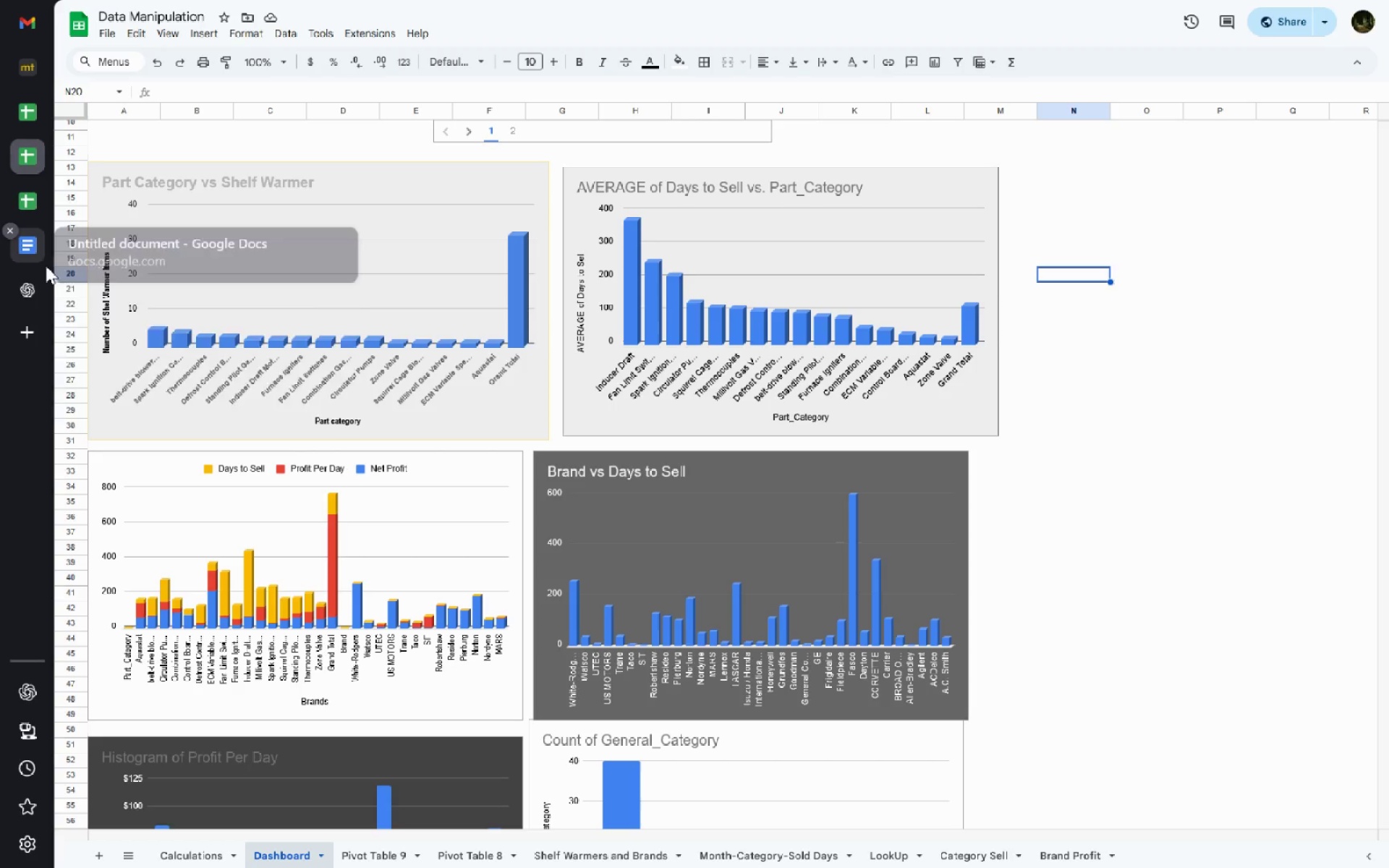 
left_click([39, 257])
 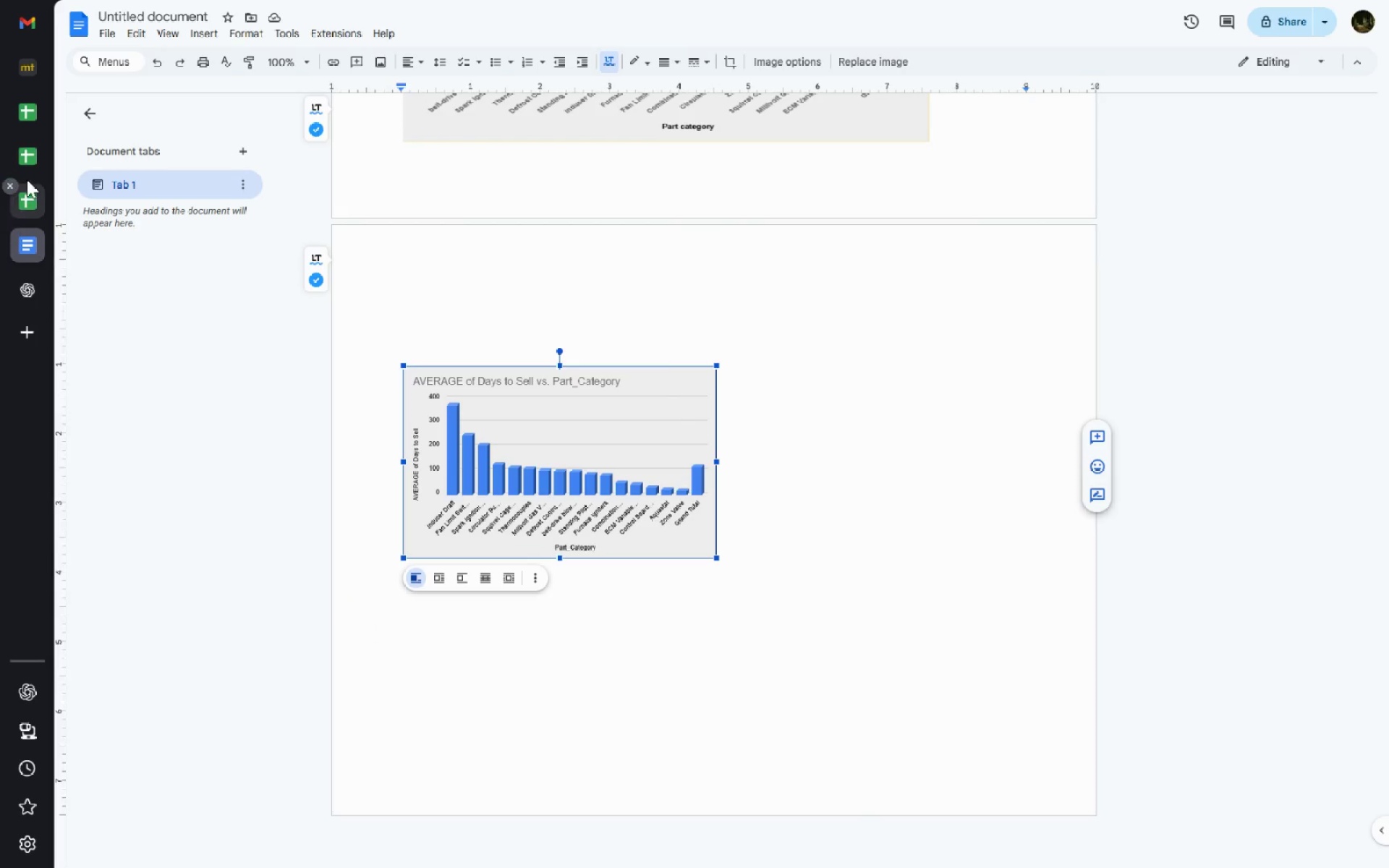 
left_click([26, 140])
 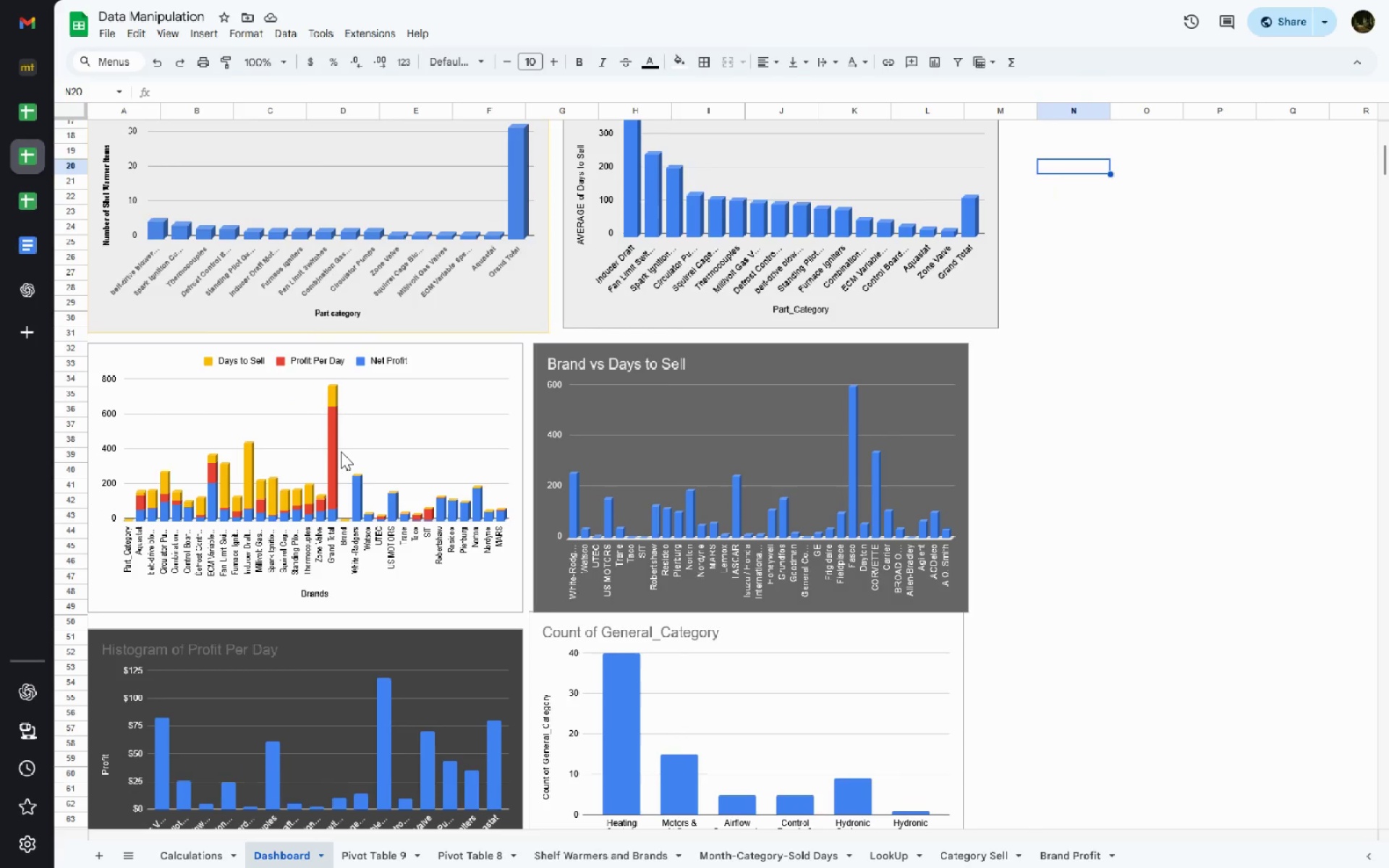 
wait(8.78)
 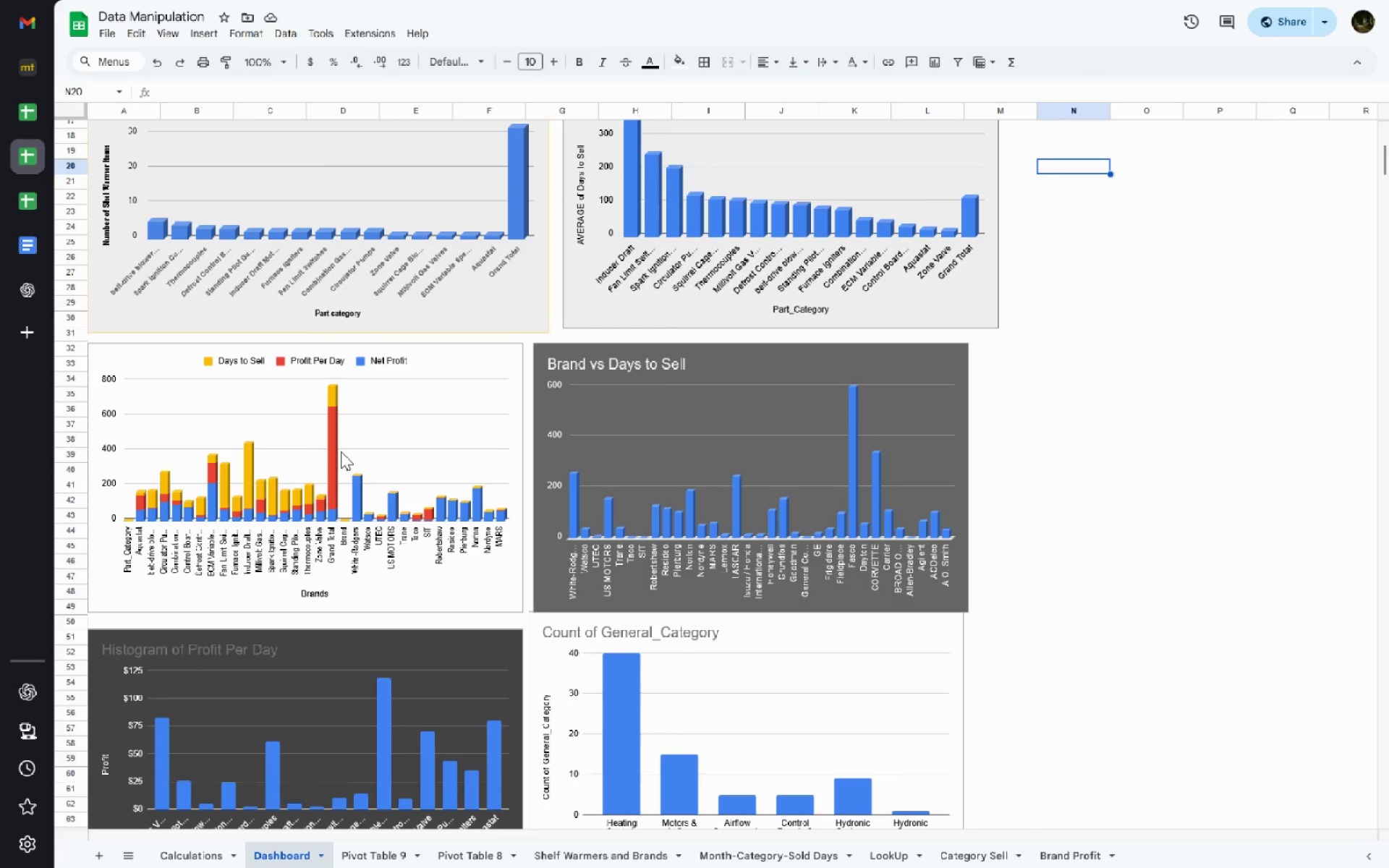 
key(Meta+MetaLeft)
 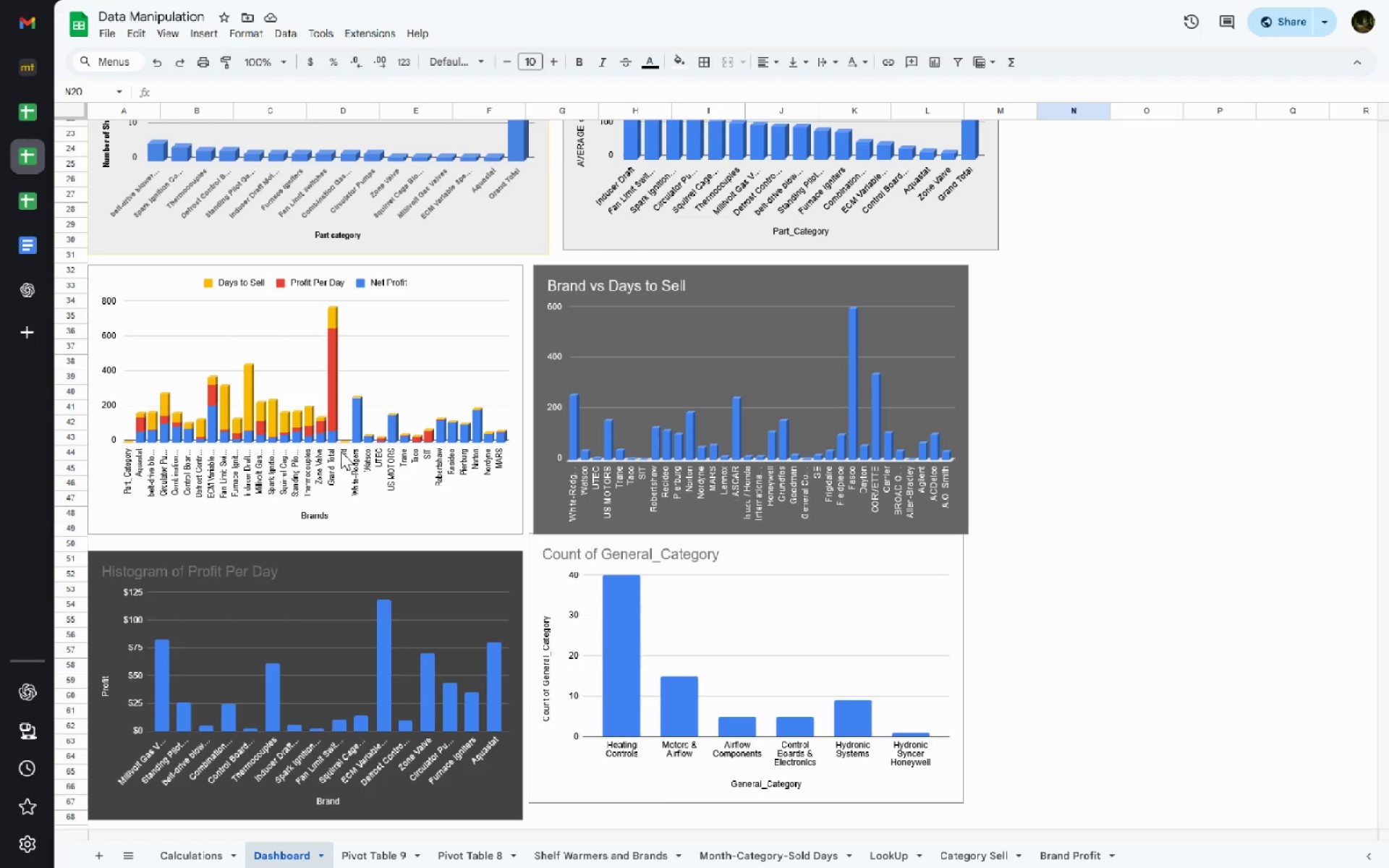 
key(Meta+Shift+ShiftLeft)
 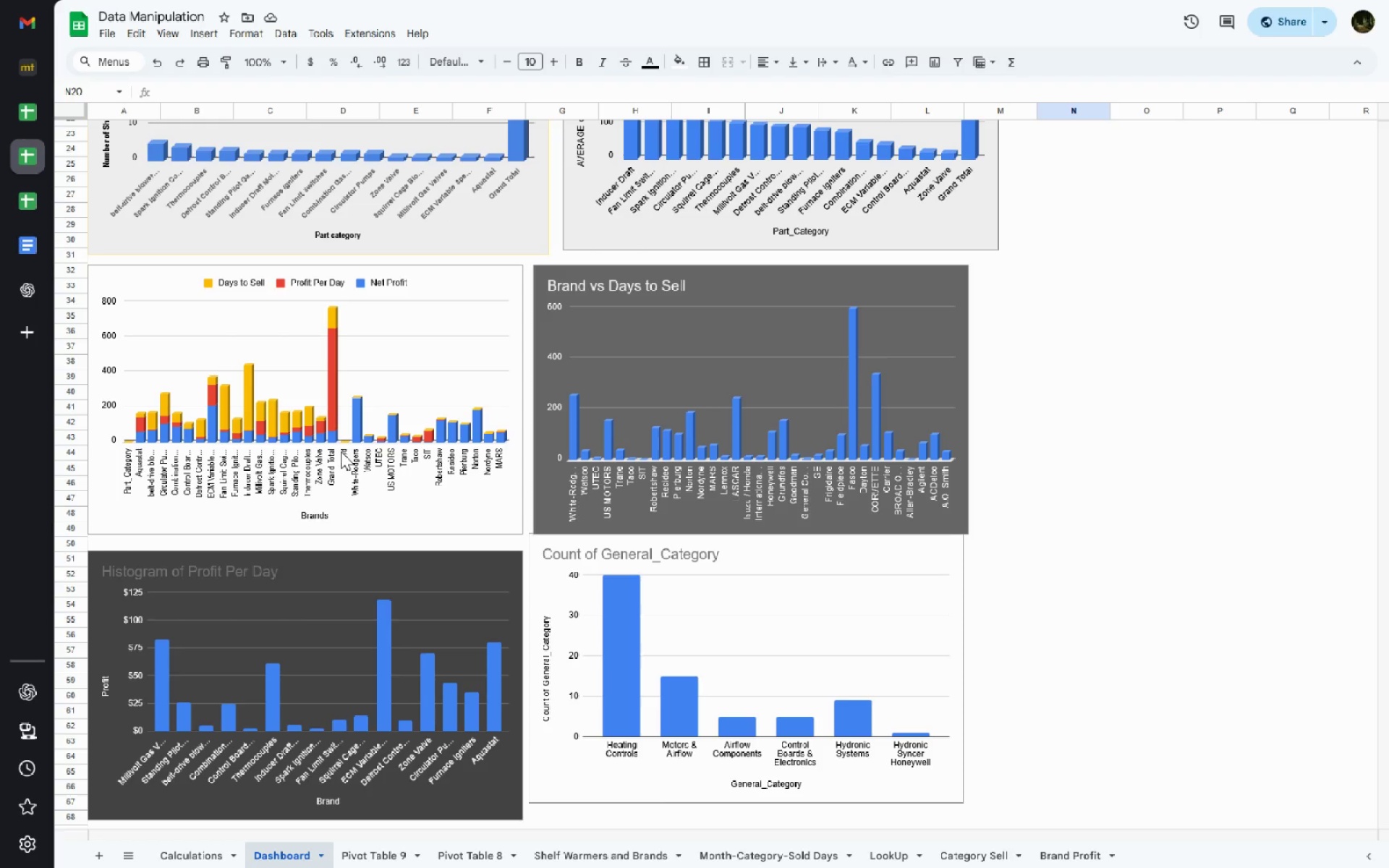 
key(Meta+Shift+S)
 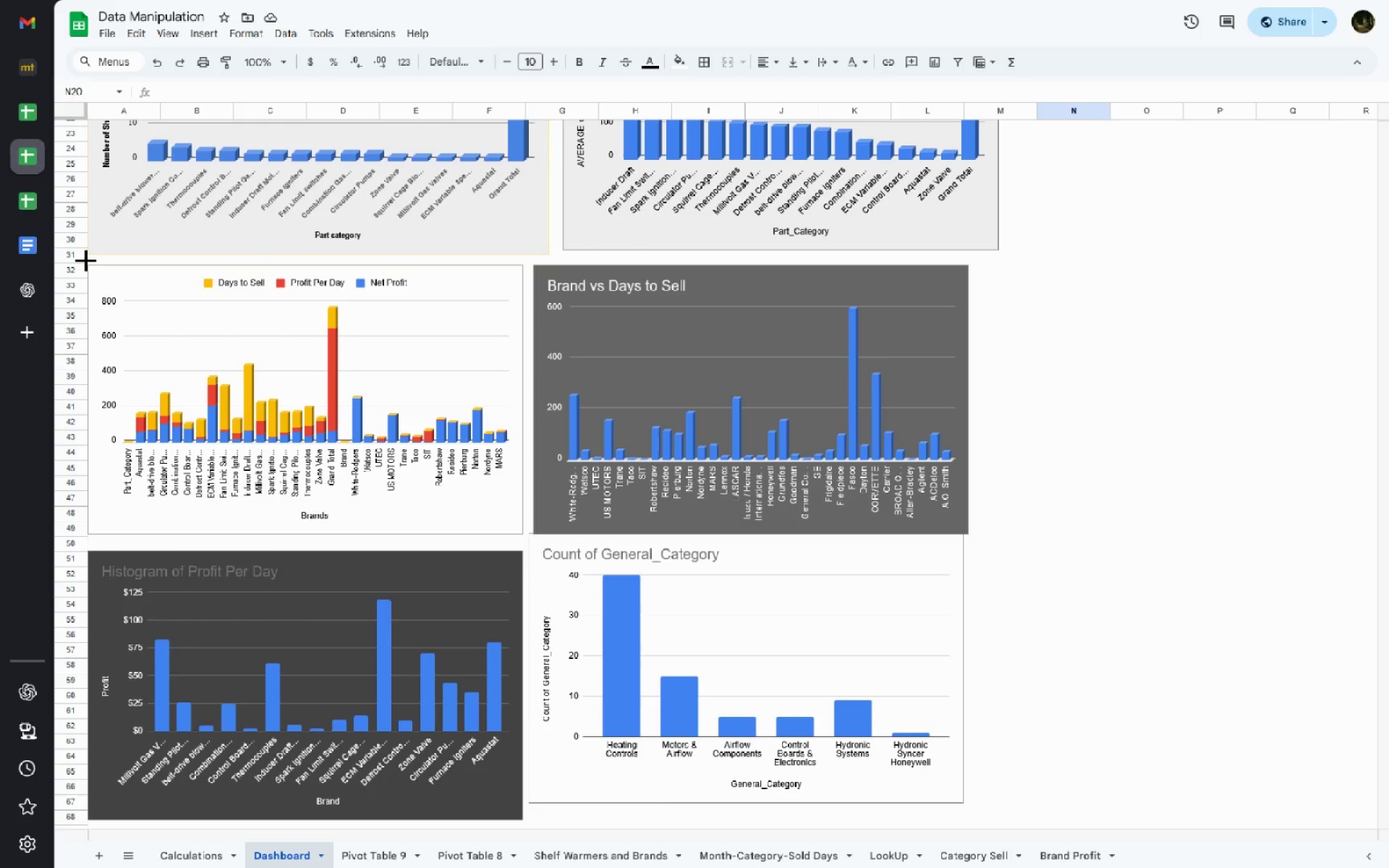 
left_click_drag(start_coordinate=[85, 260], to_coordinate=[982, 532])
 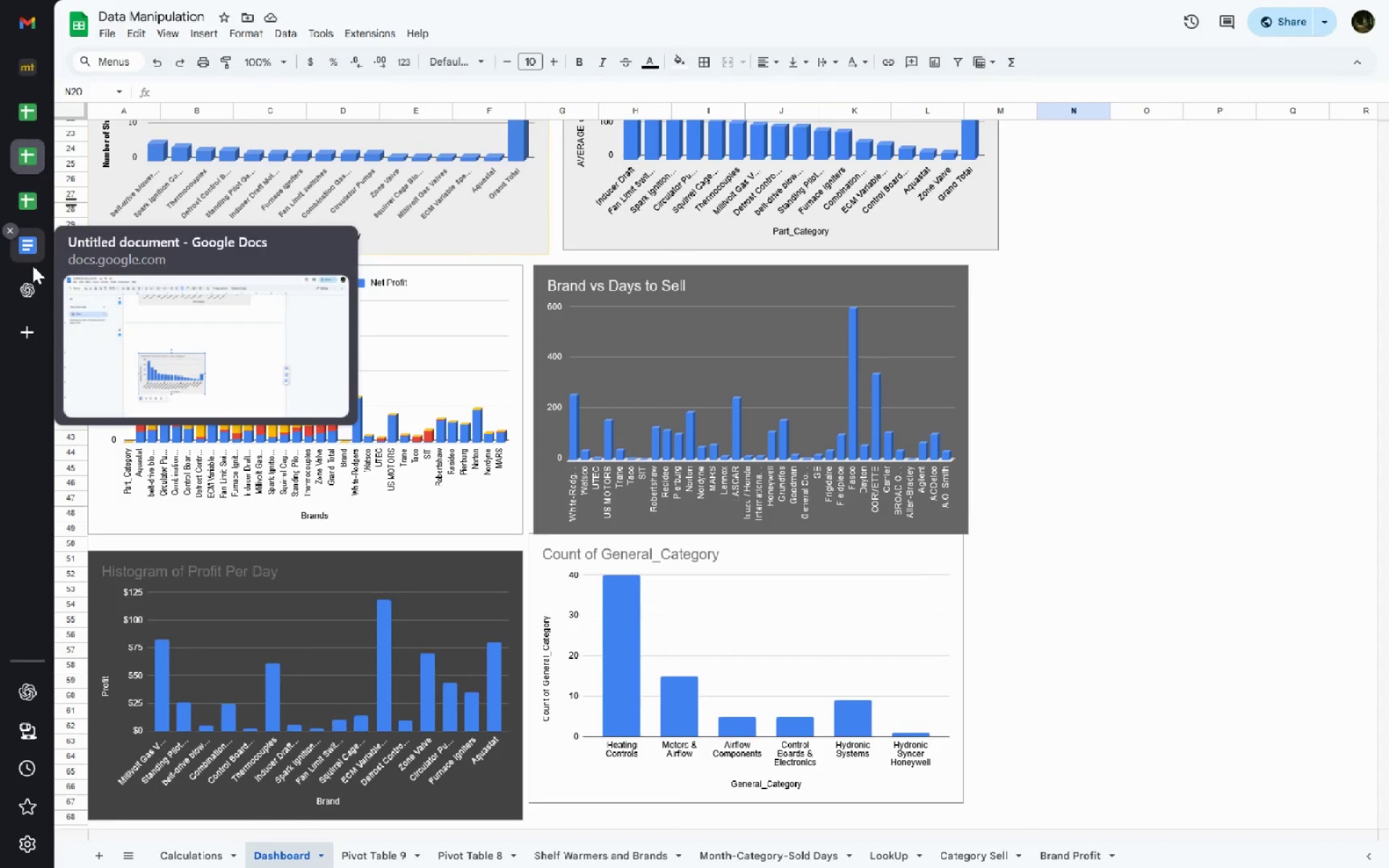 
left_click([28, 236])
 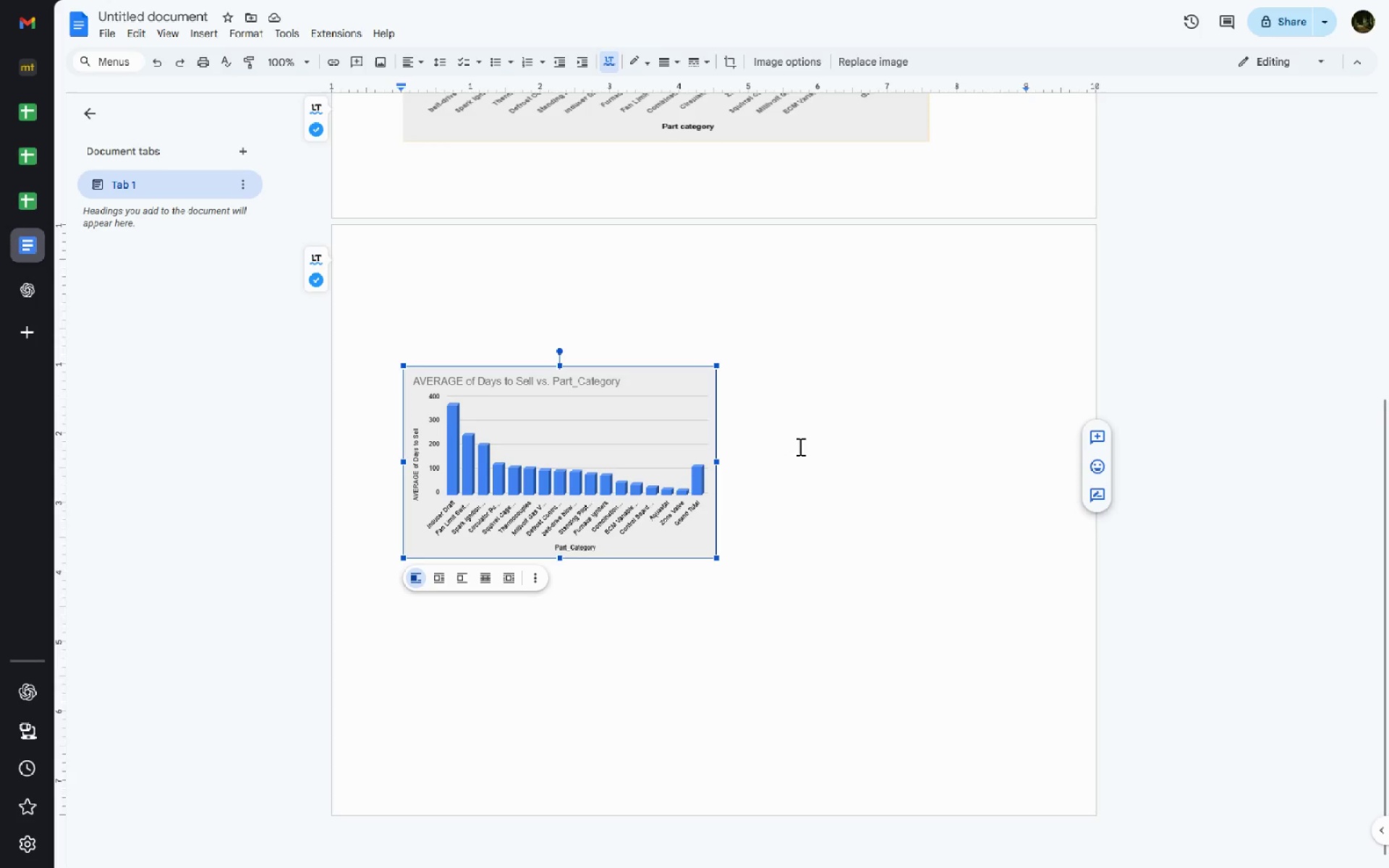 
left_click([799, 446])
 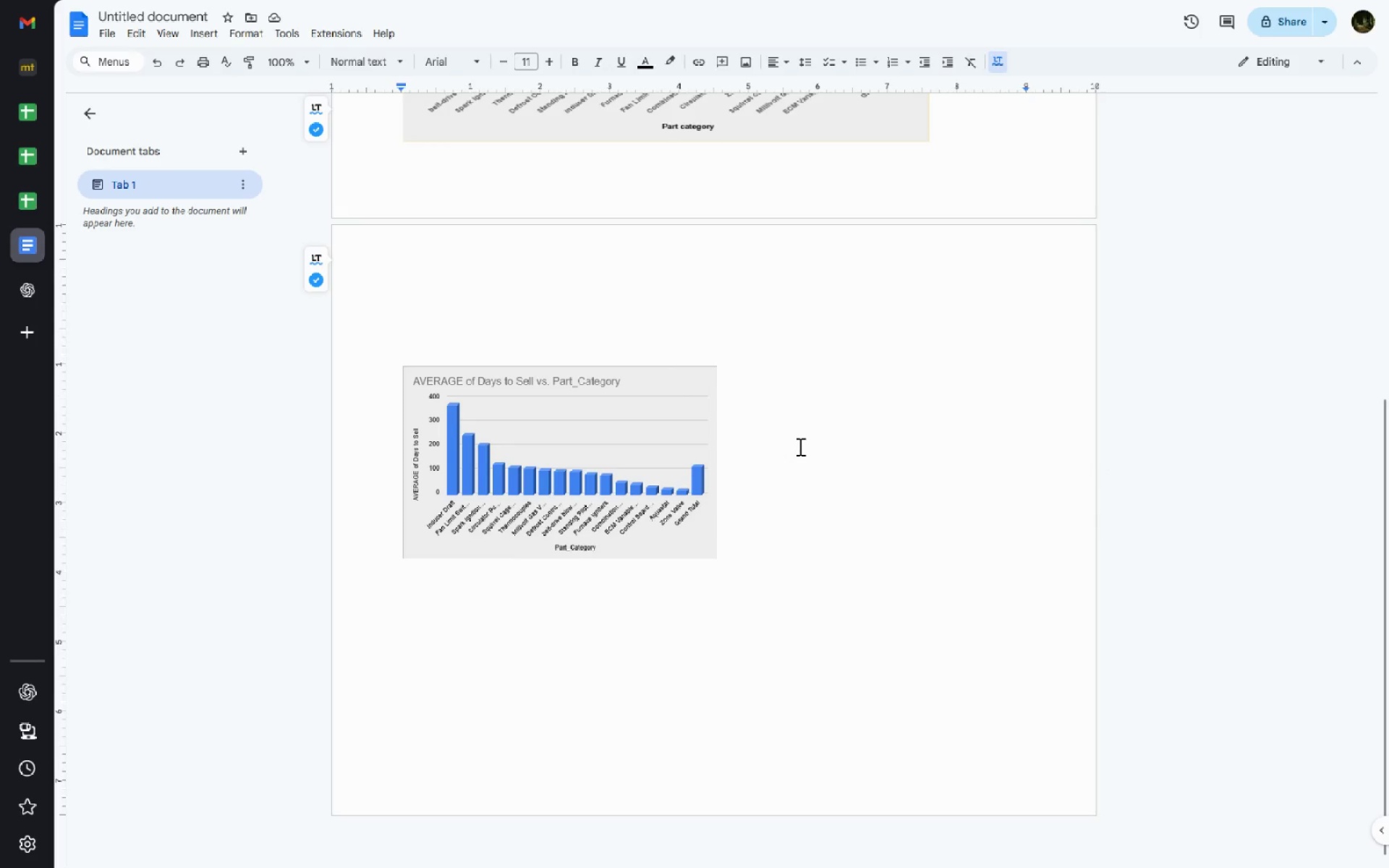 
key(Control+V)
 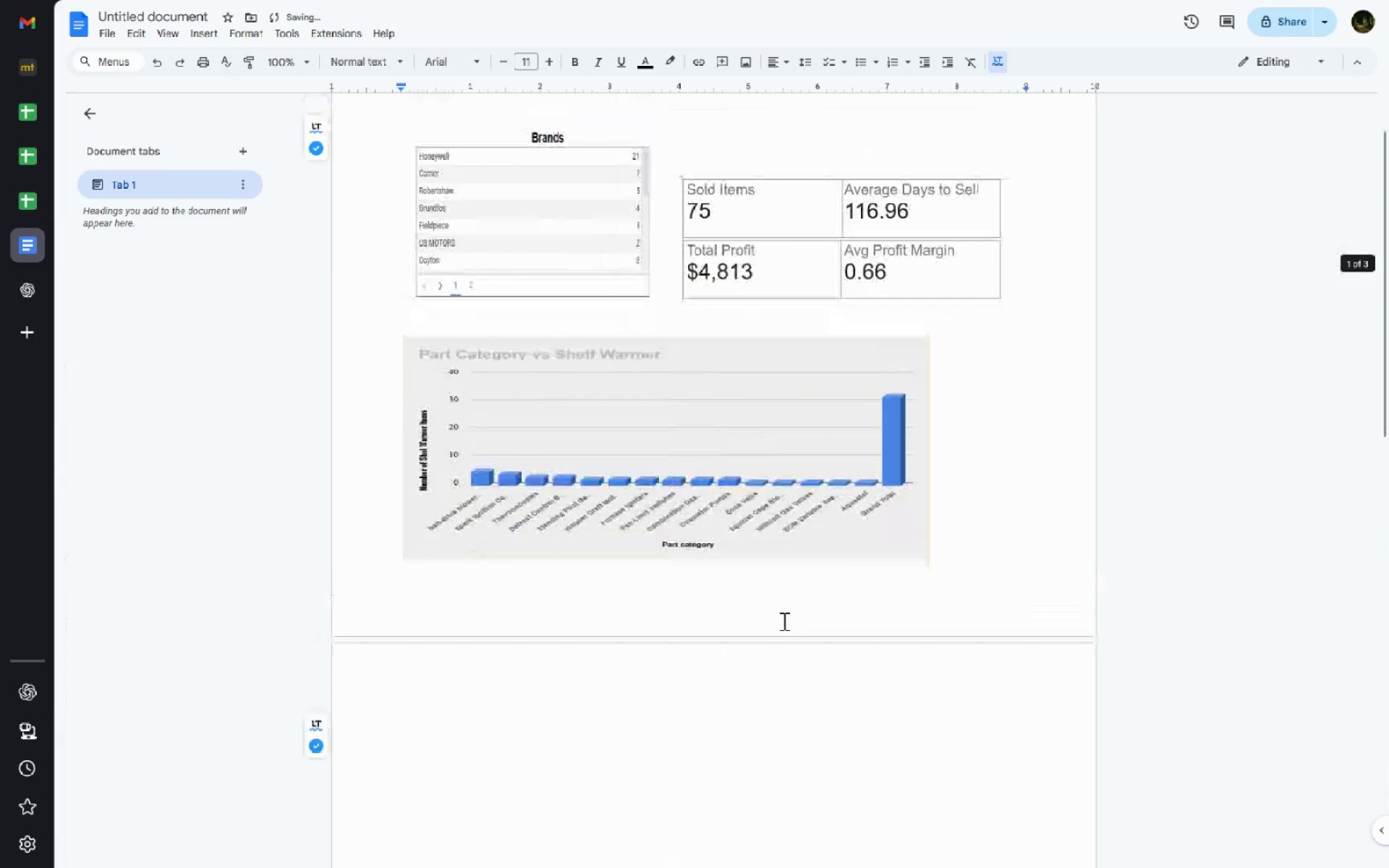 
key(Control+Z)
 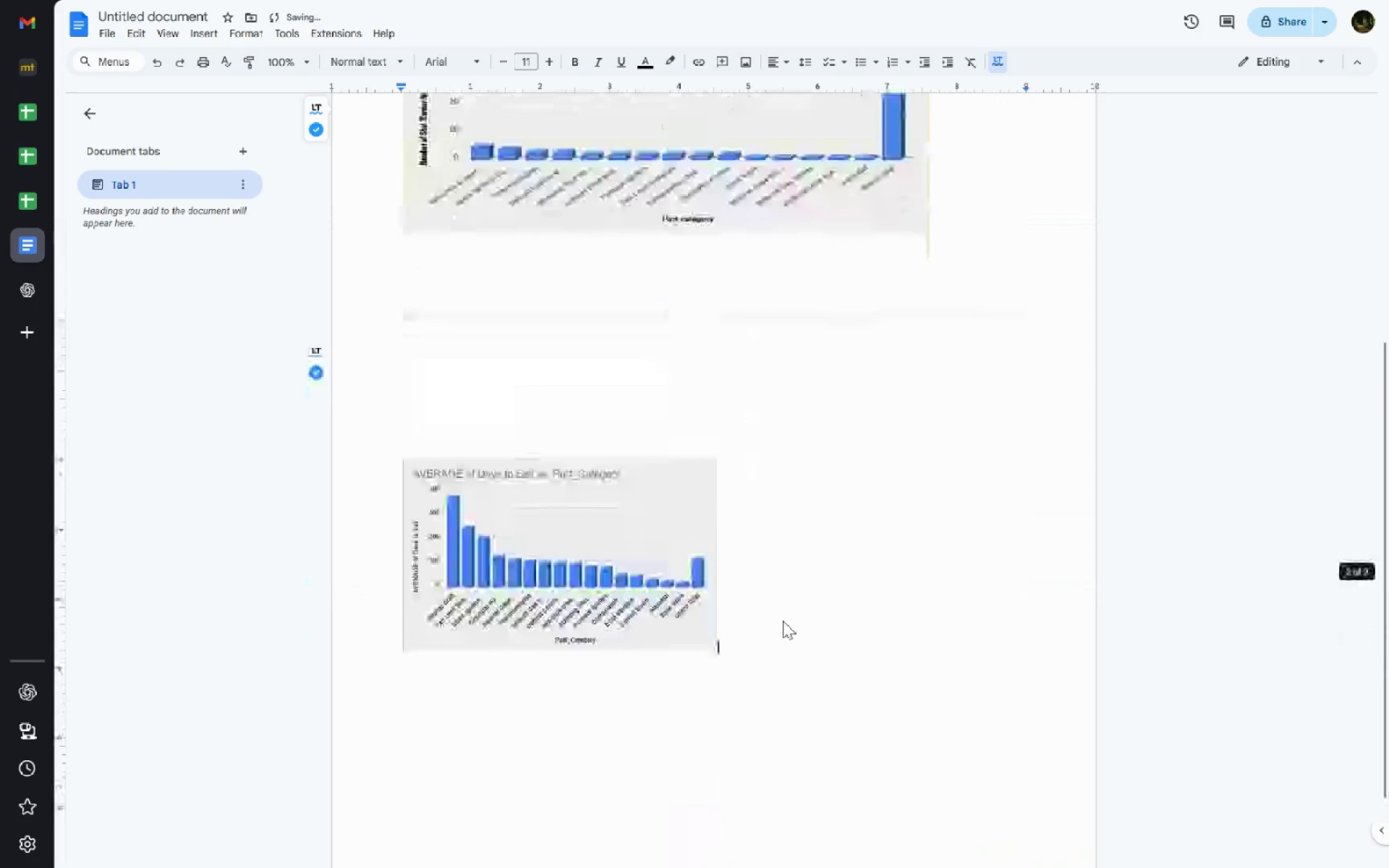 
key(Enter)
 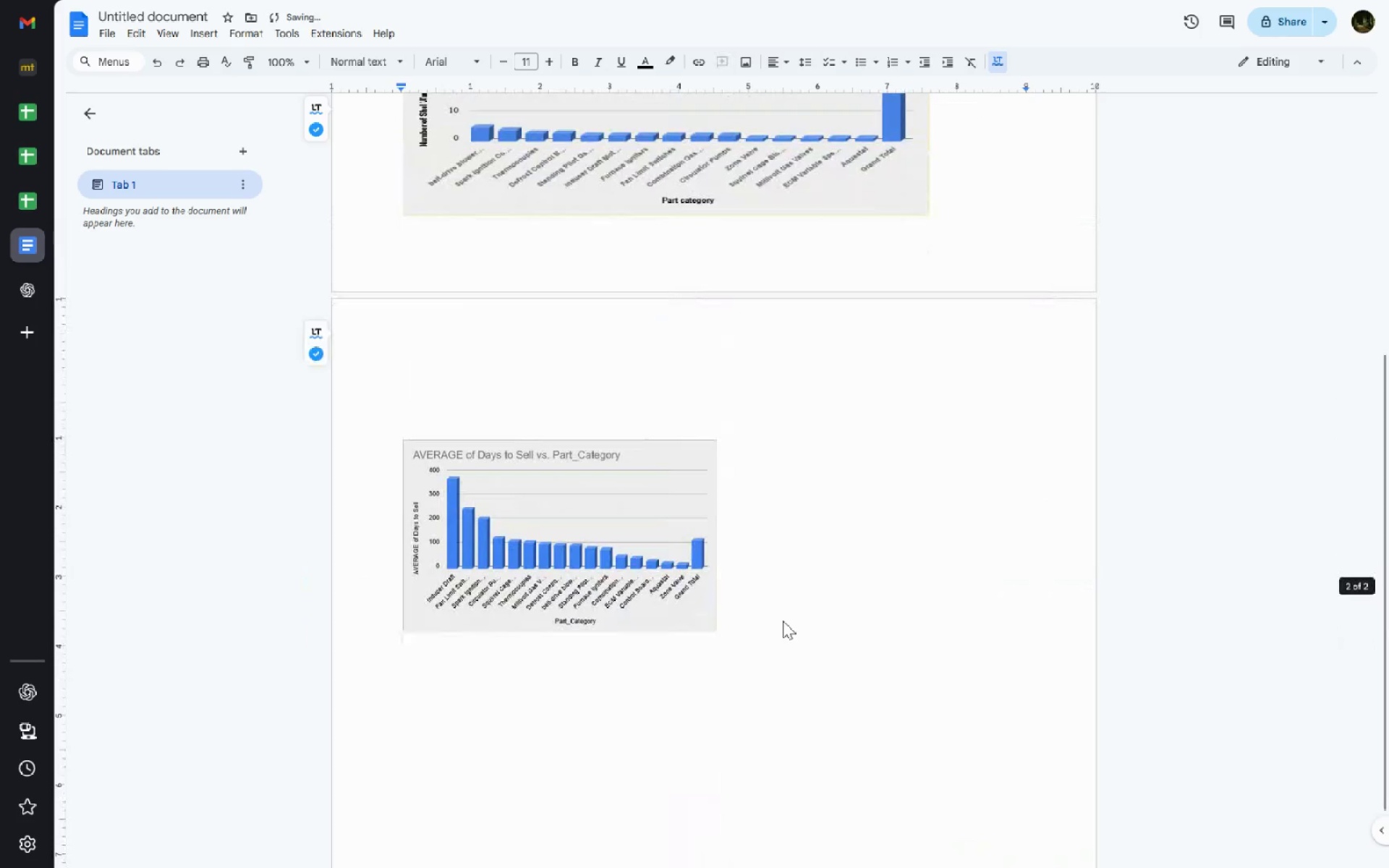 
key(Enter)
 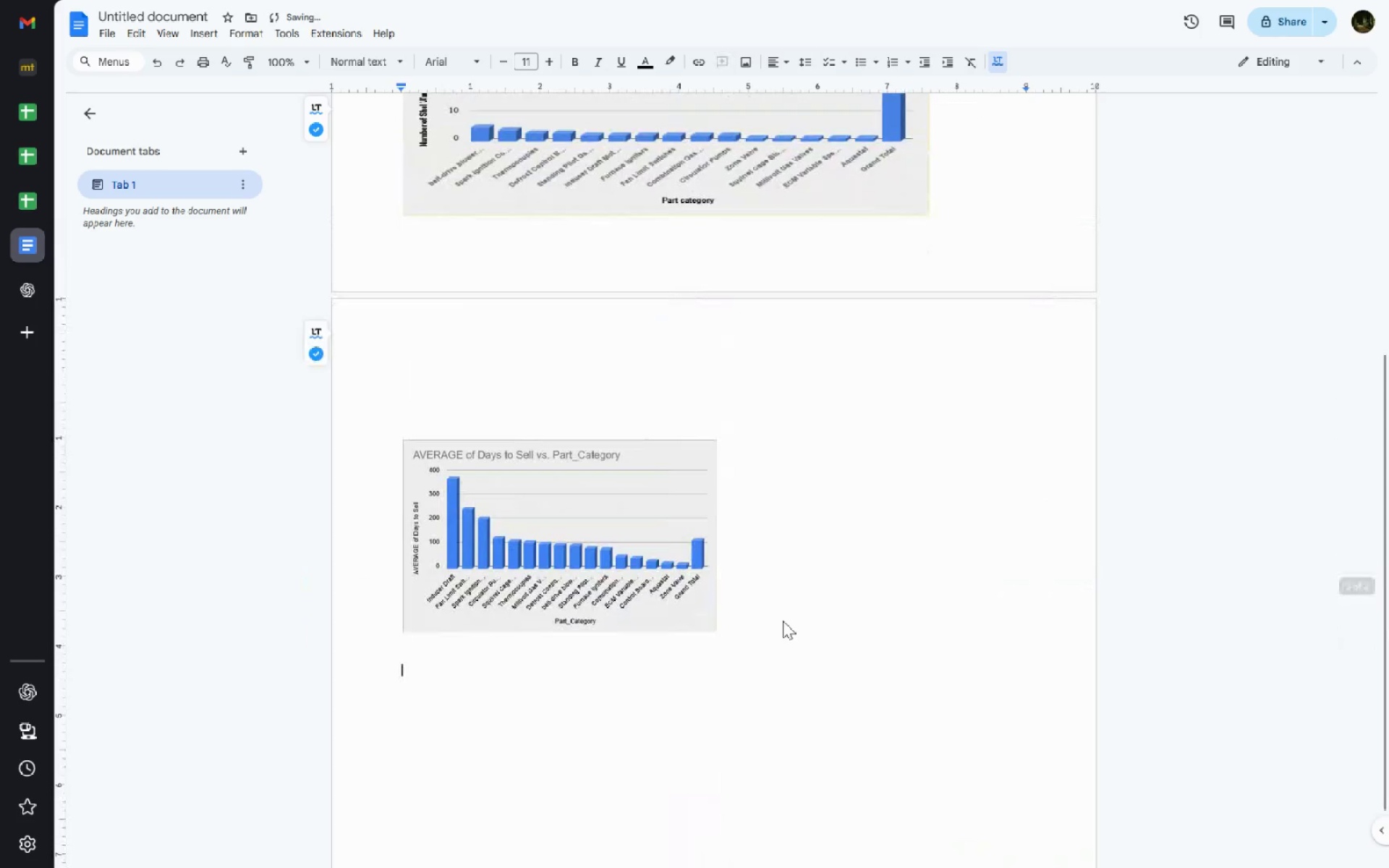 
key(Enter)
 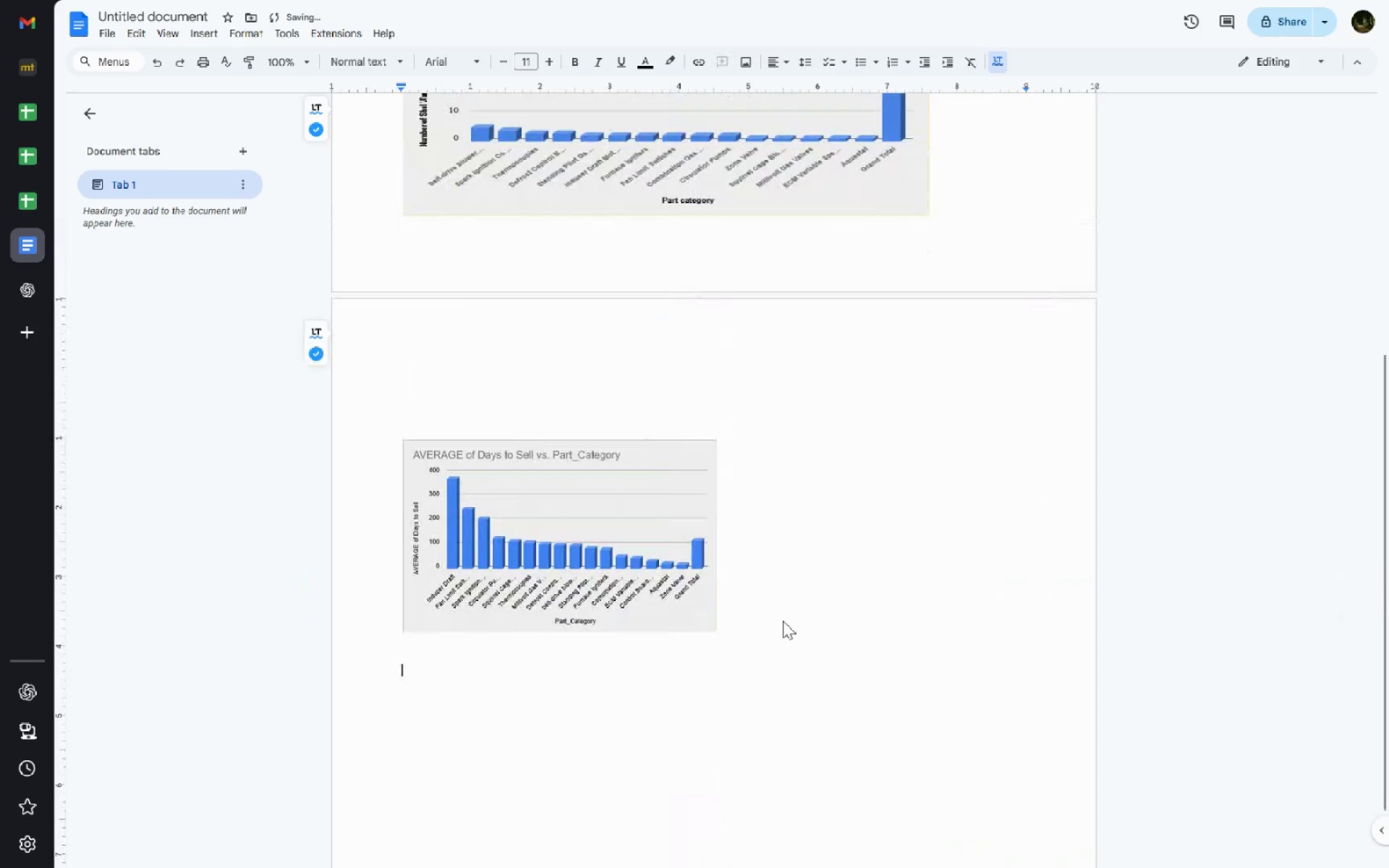 
key(Control+V)
 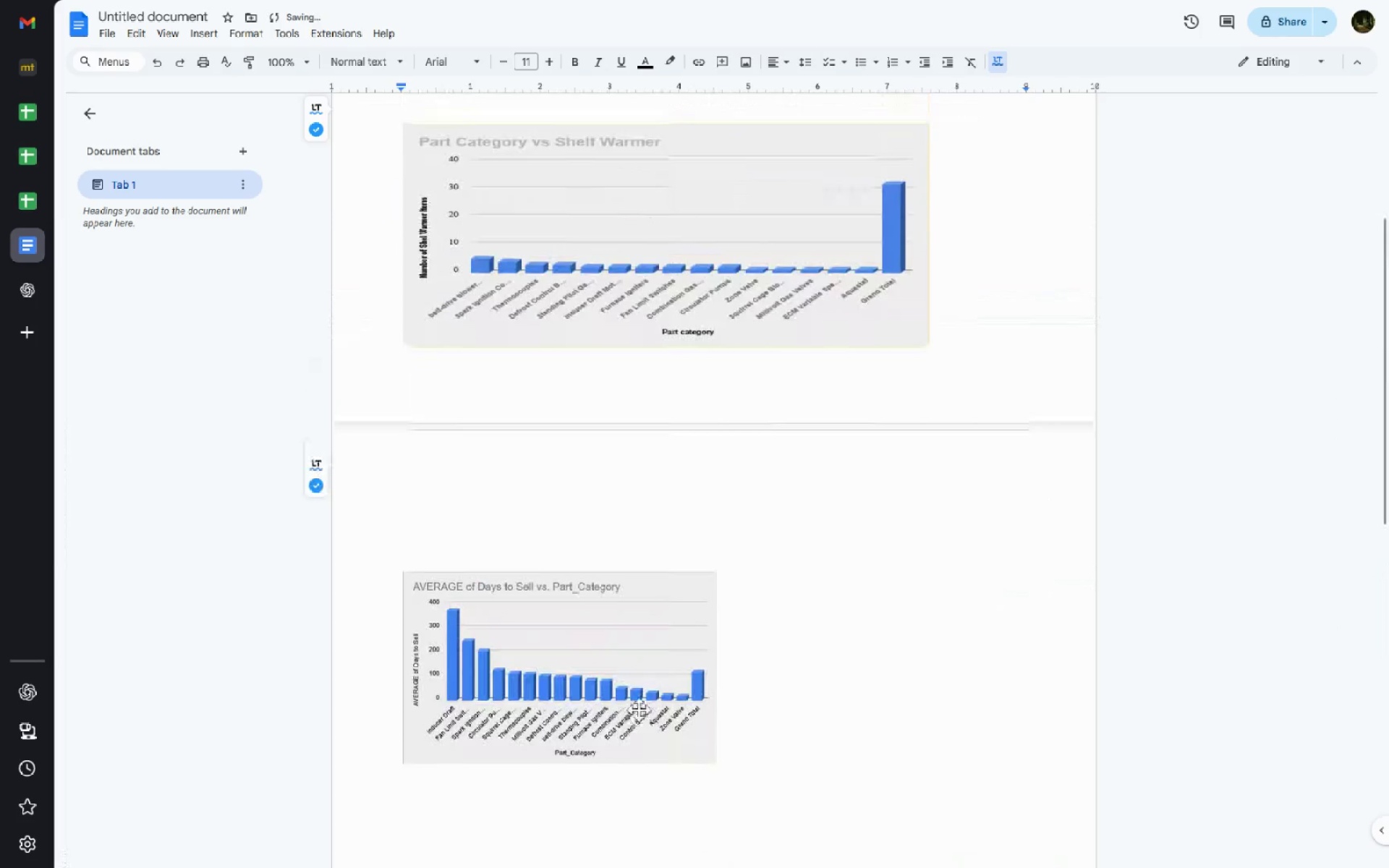 
left_click([616, 663])
 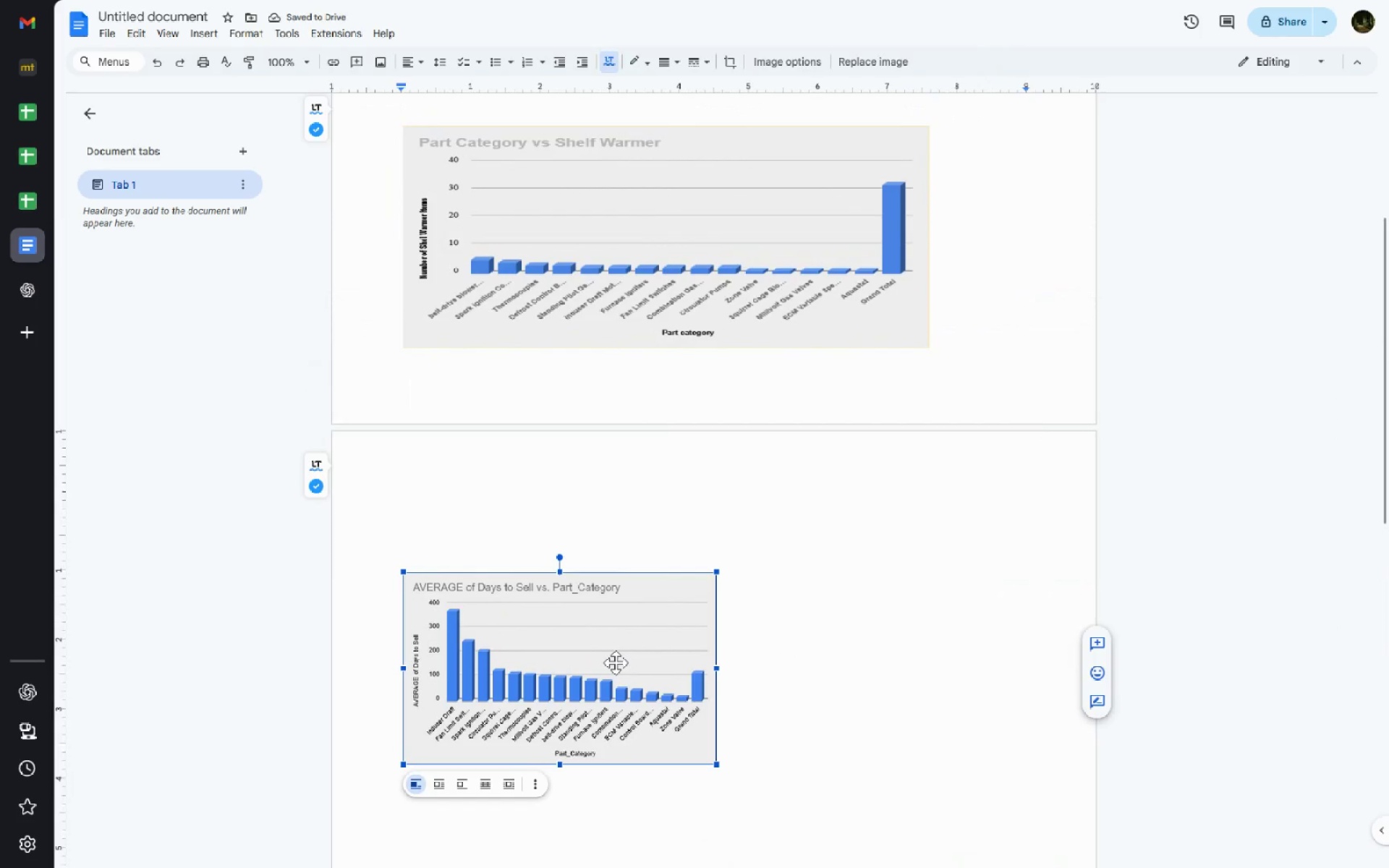 
key(Shift+ShiftRight)
 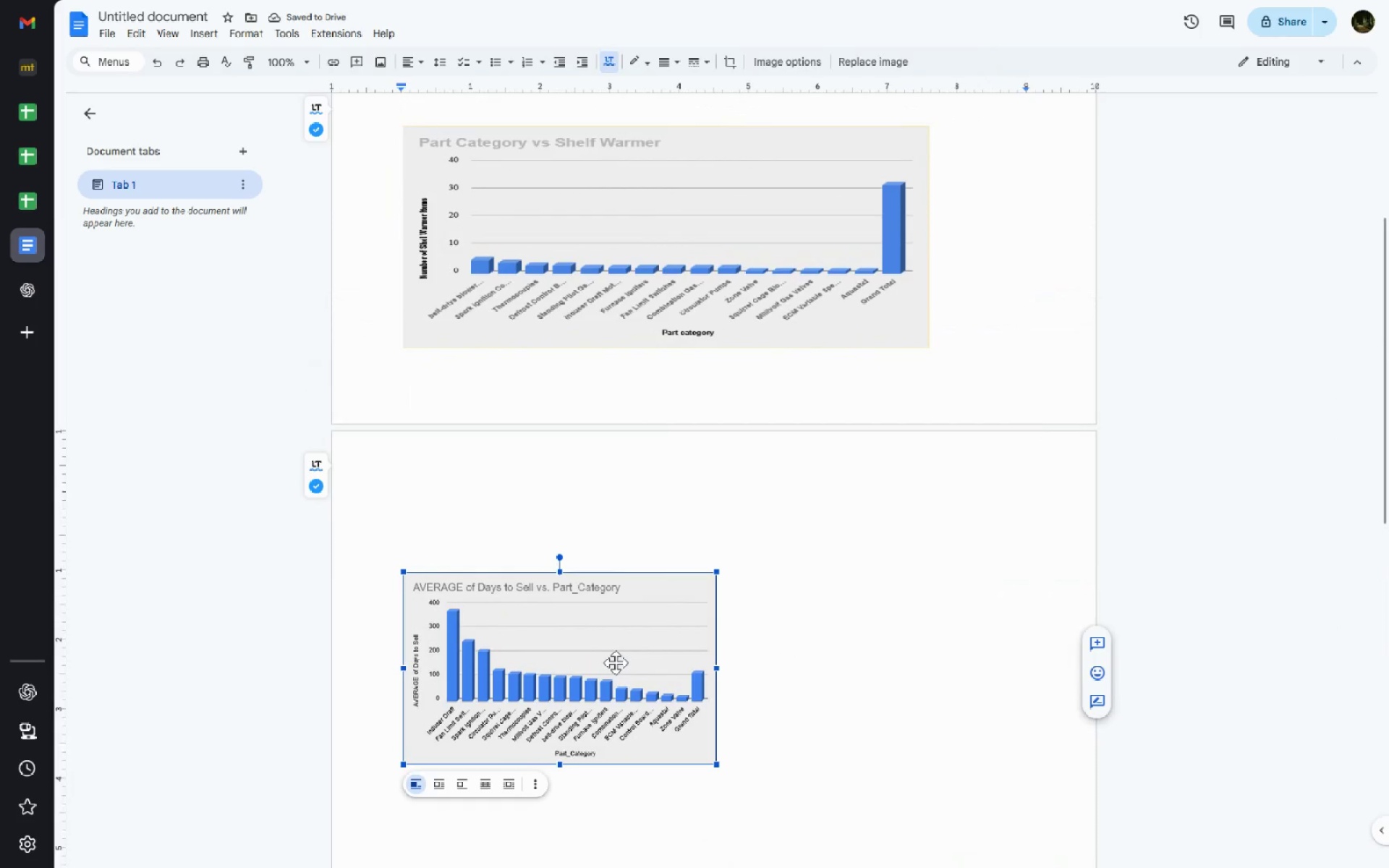 
key(Shift+ShiftRight)
 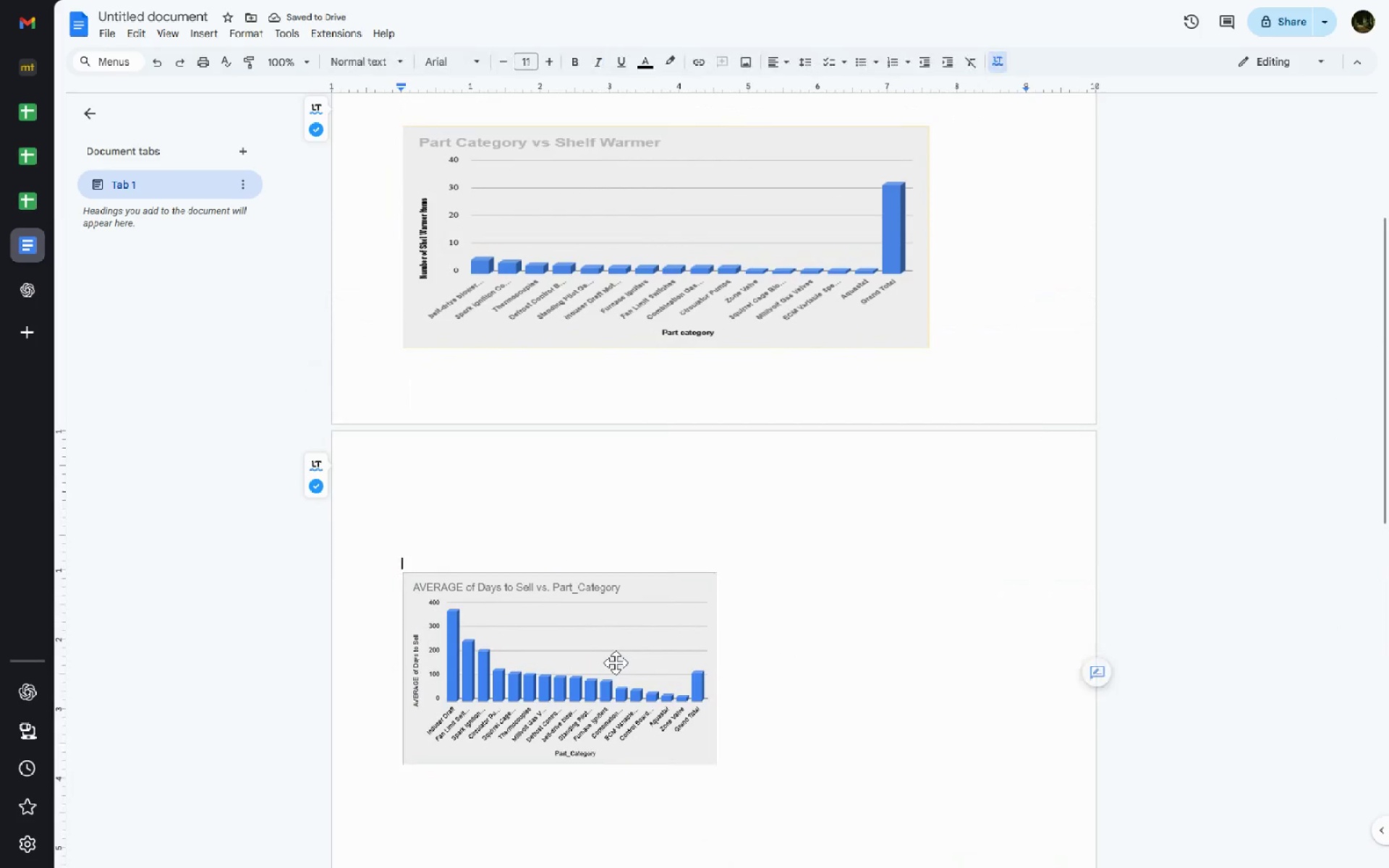 
key(ArrowUp)
 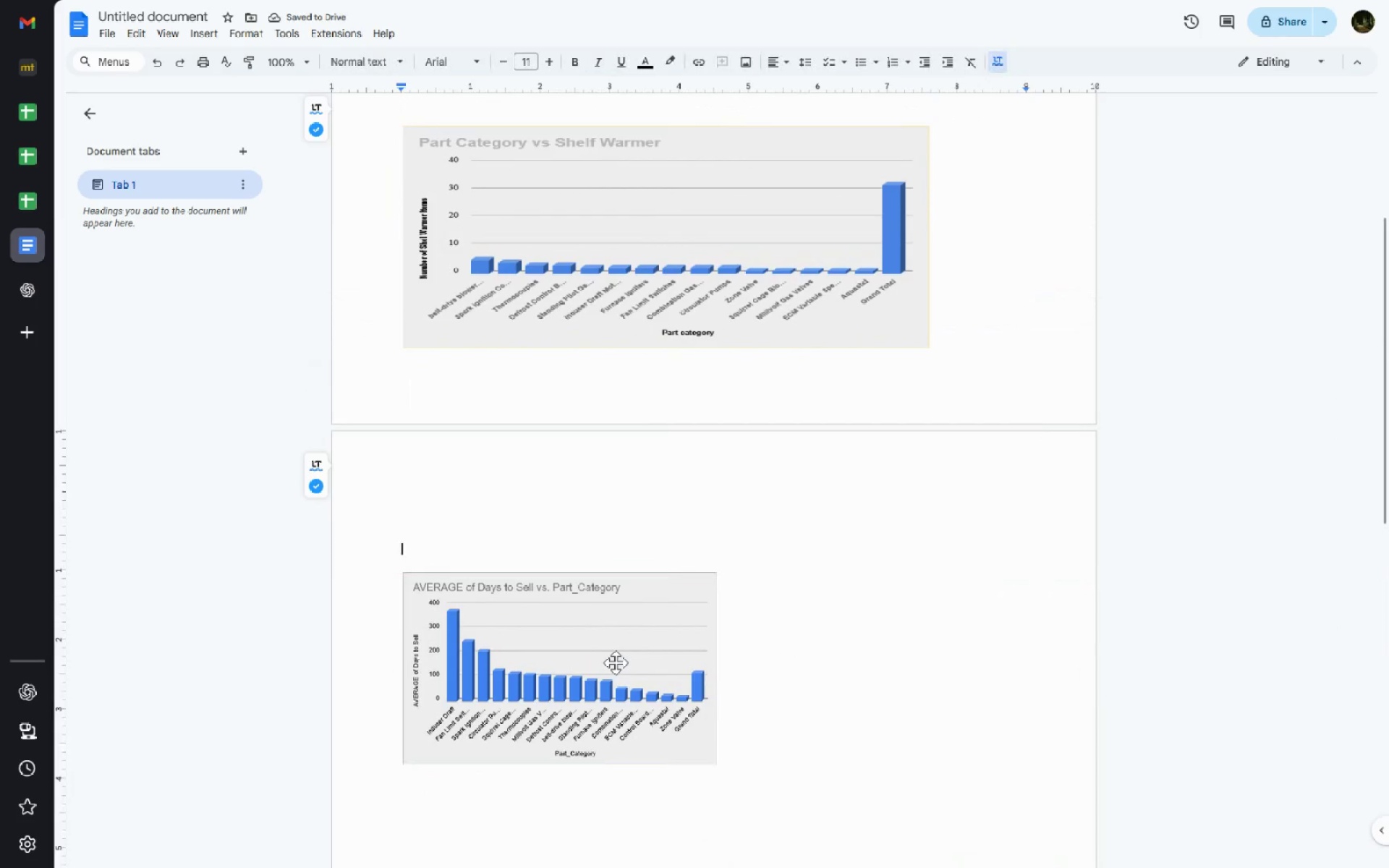 
key(ArrowUp)
 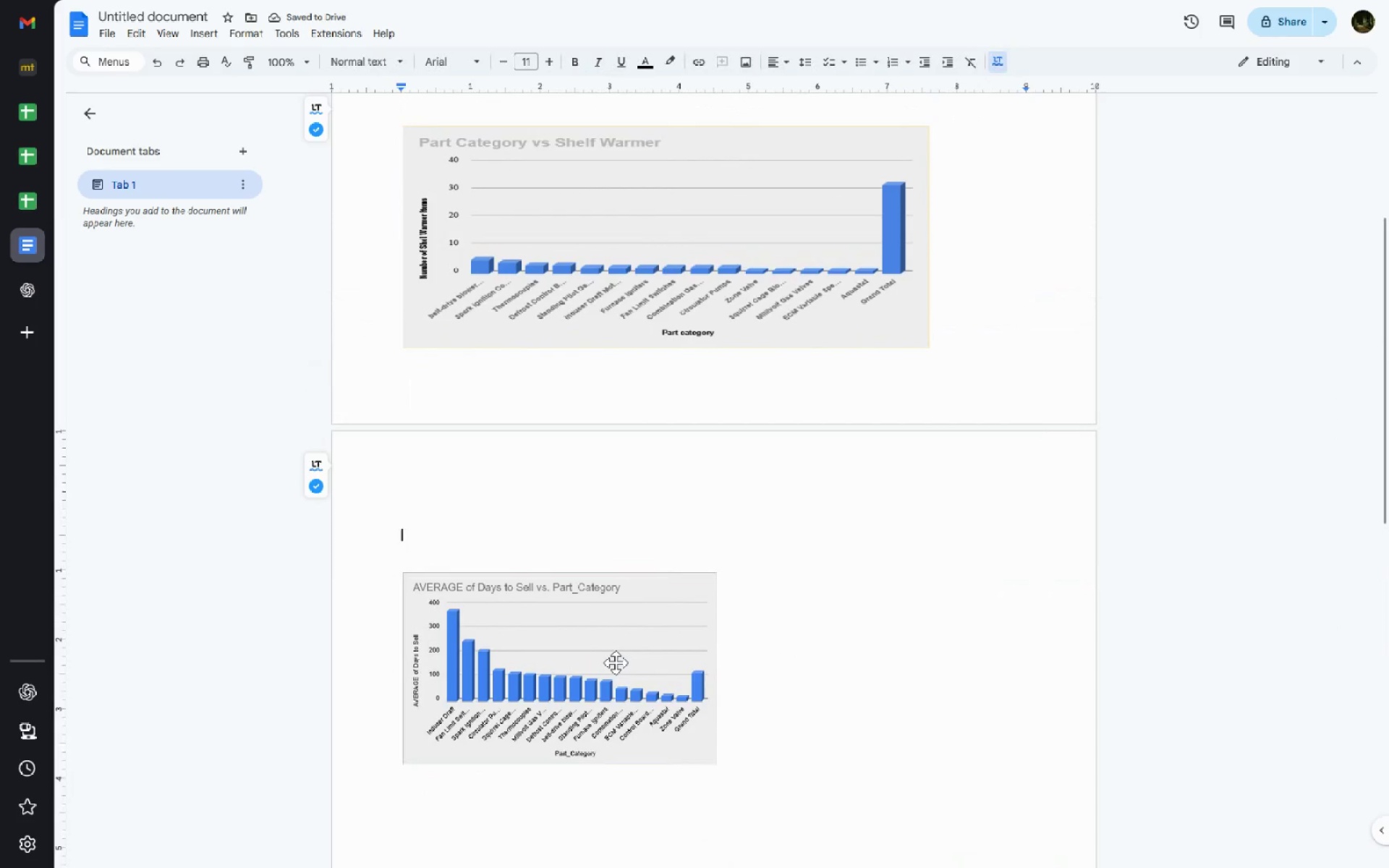 
key(ArrowUp)
 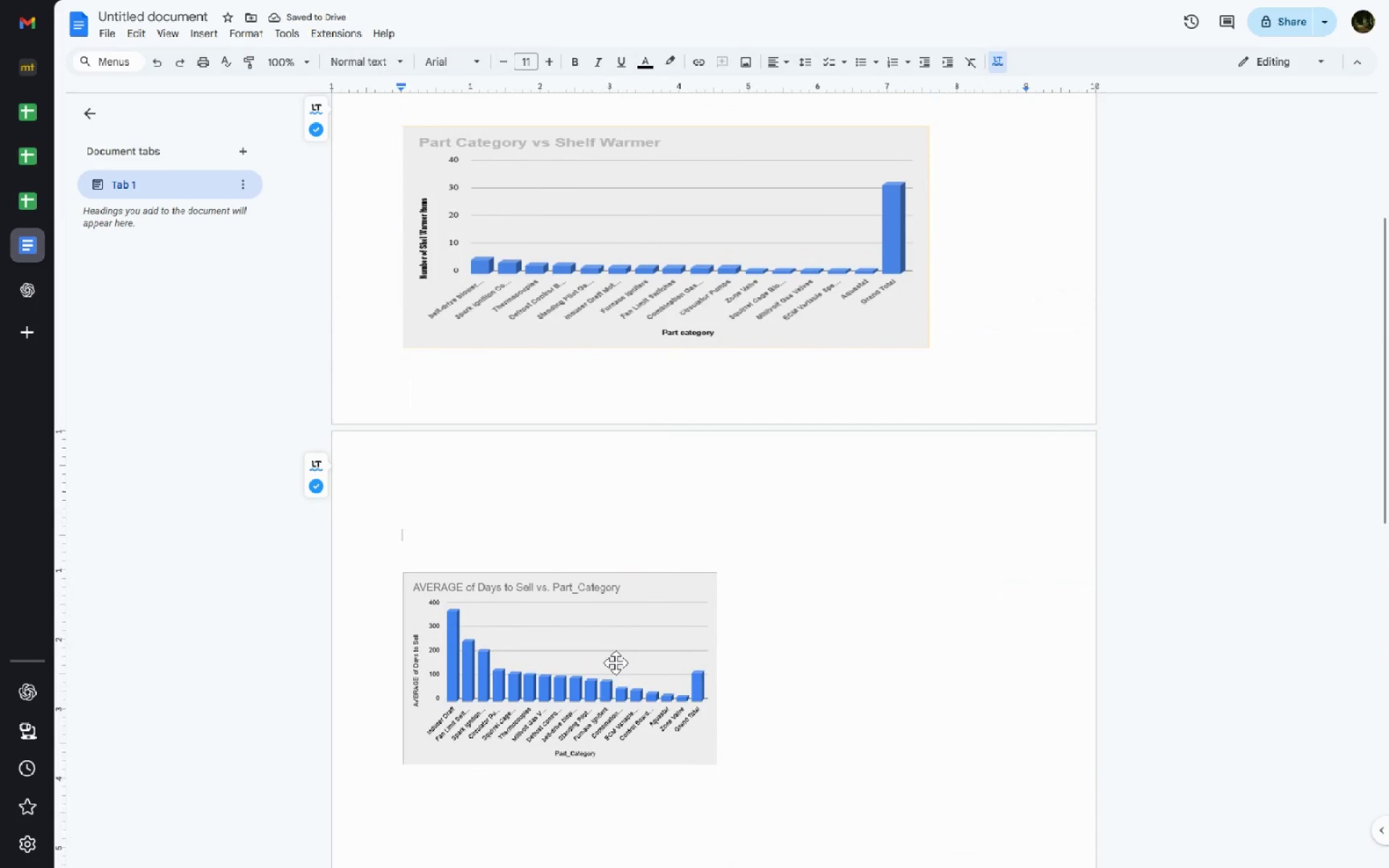 
key(Delete)
 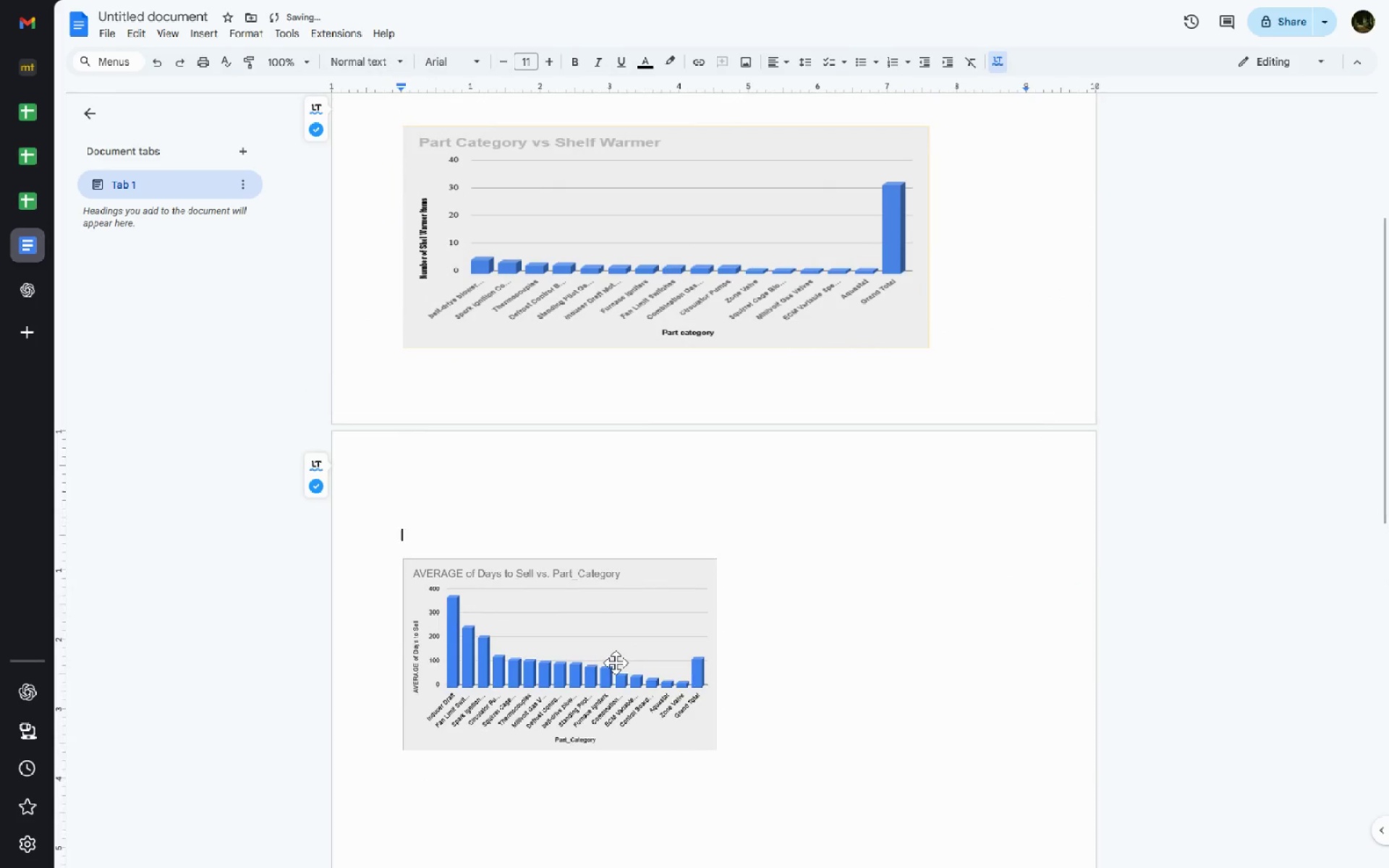 
key(Delete)
 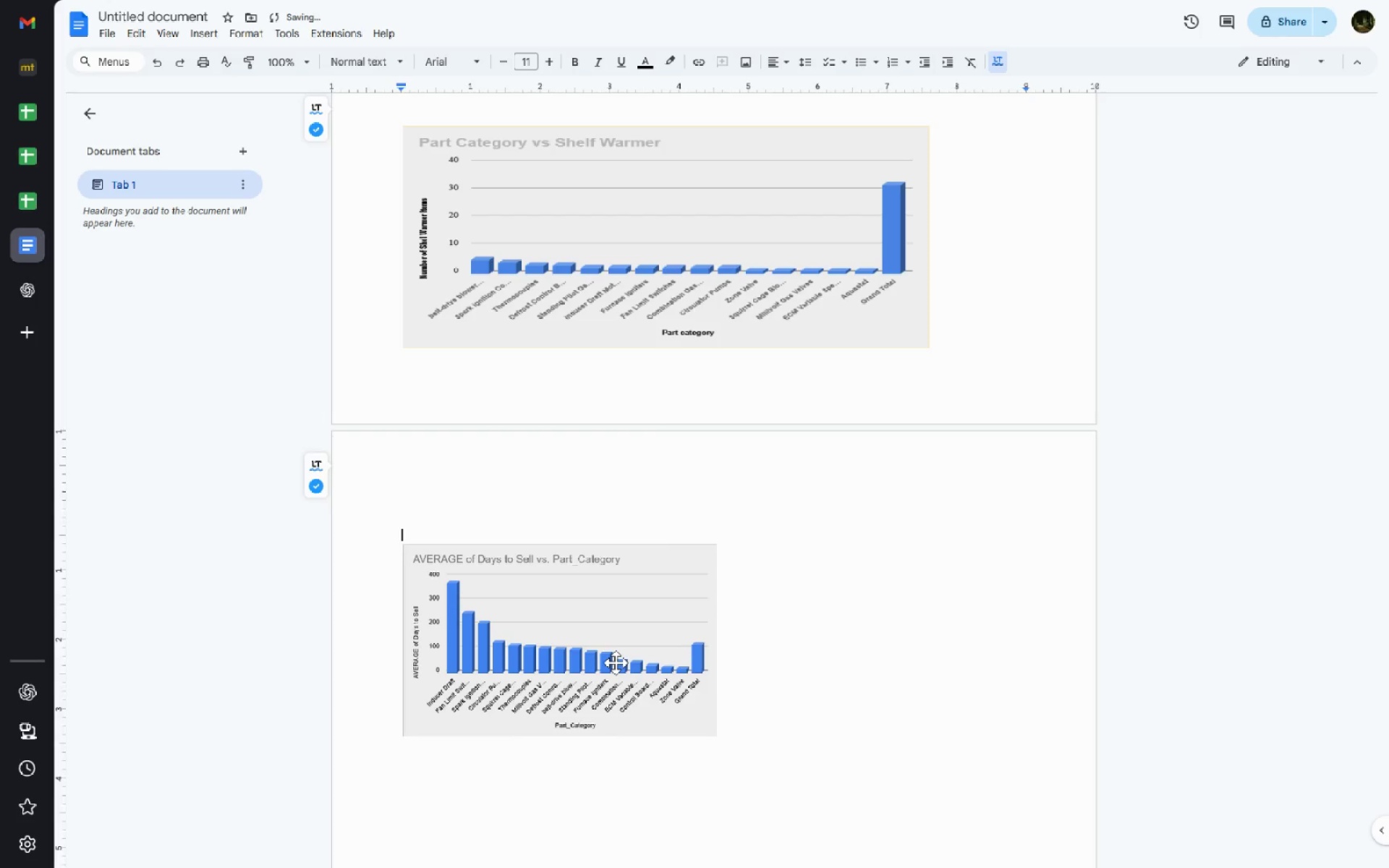 
key(Delete)
 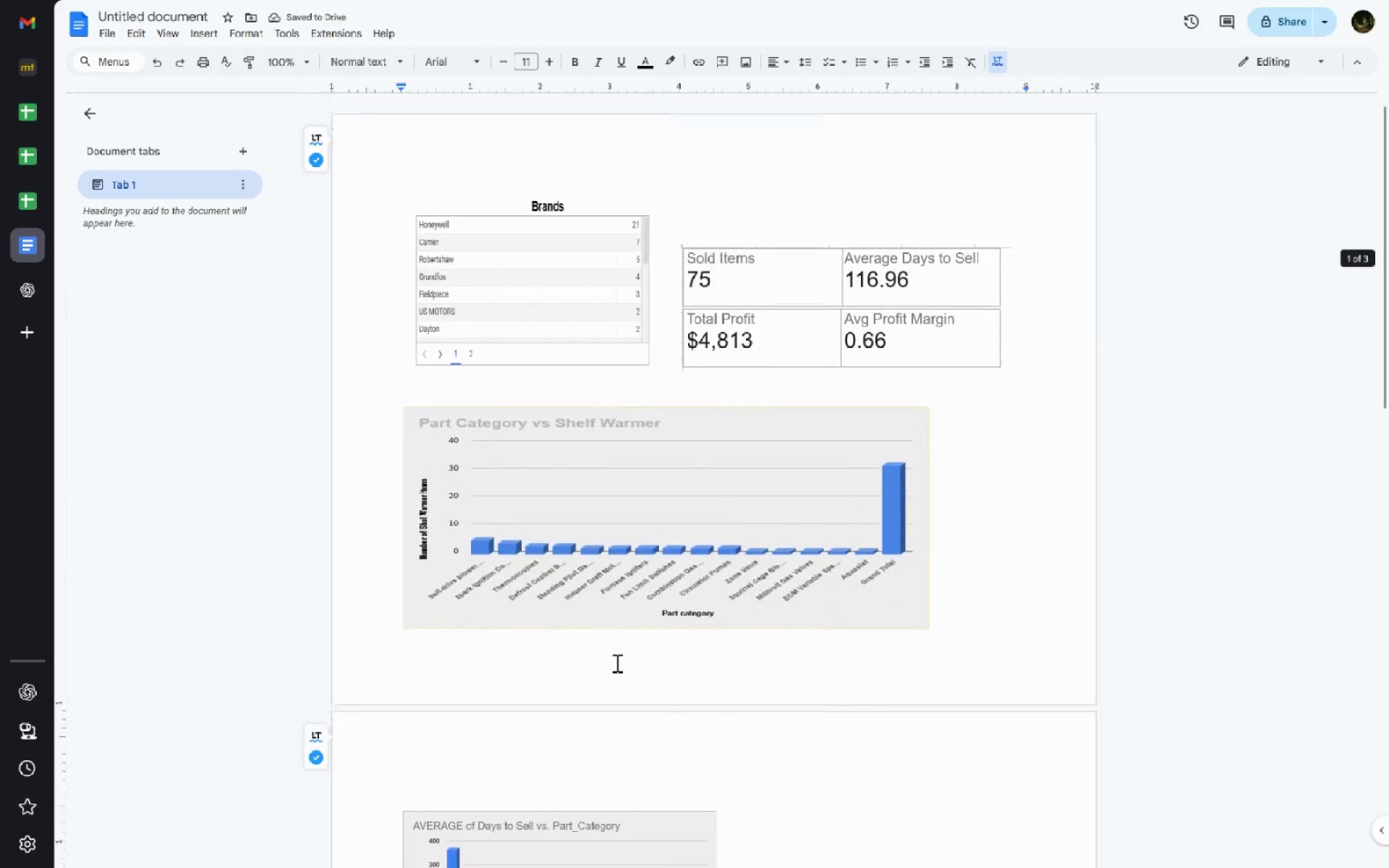 
left_click([489, 137])
 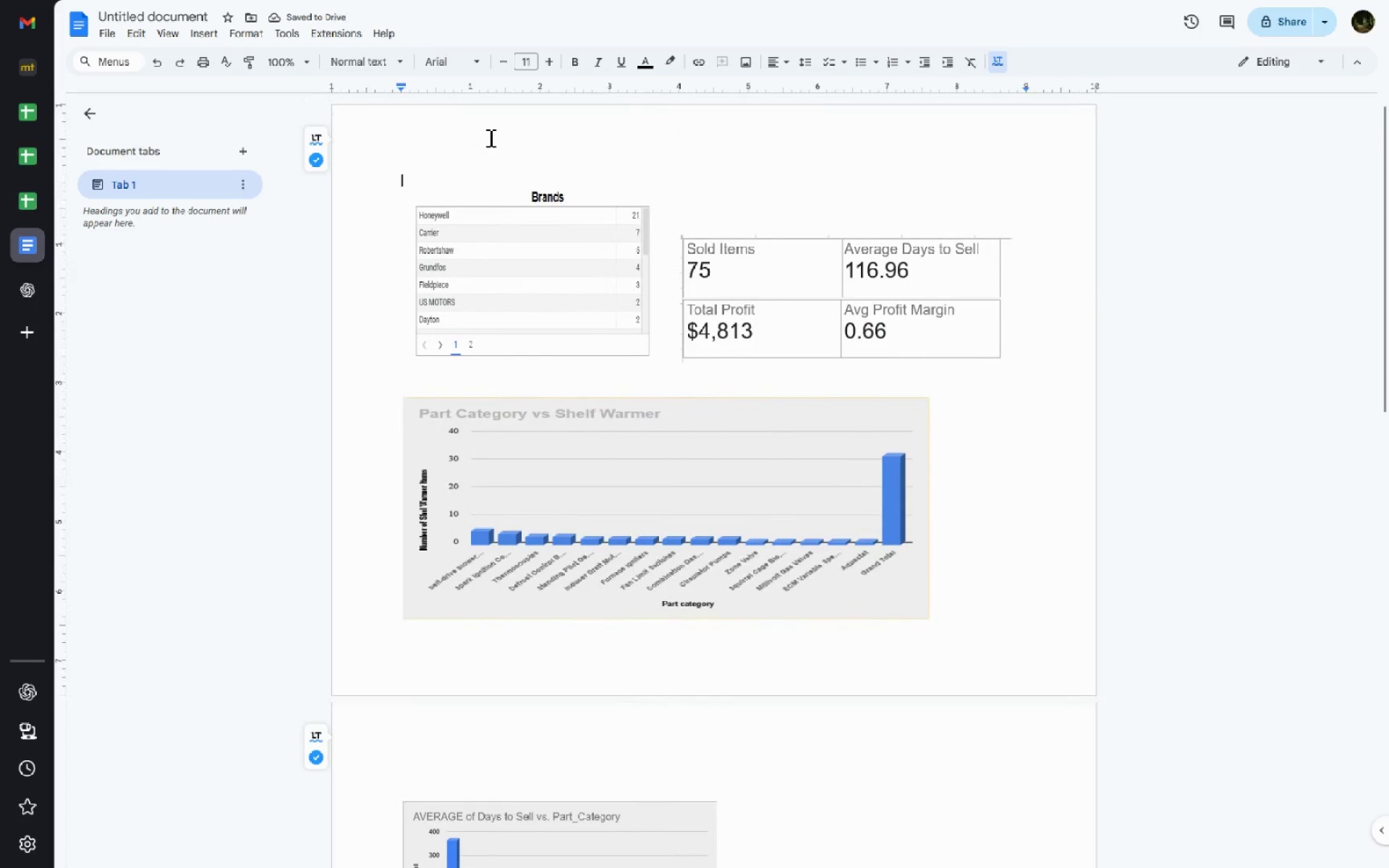 
key(Backspace)
 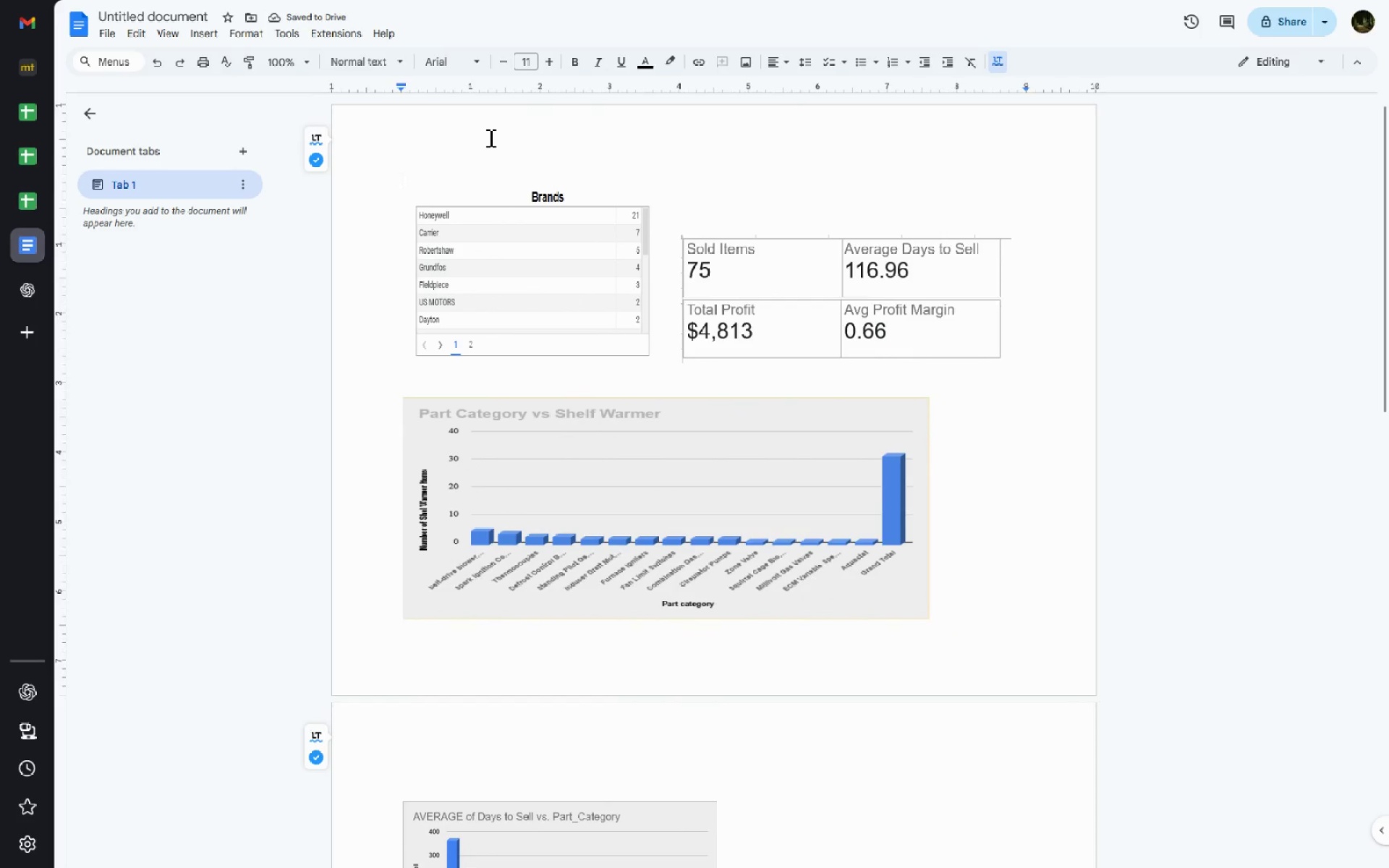 
key(Backspace)
 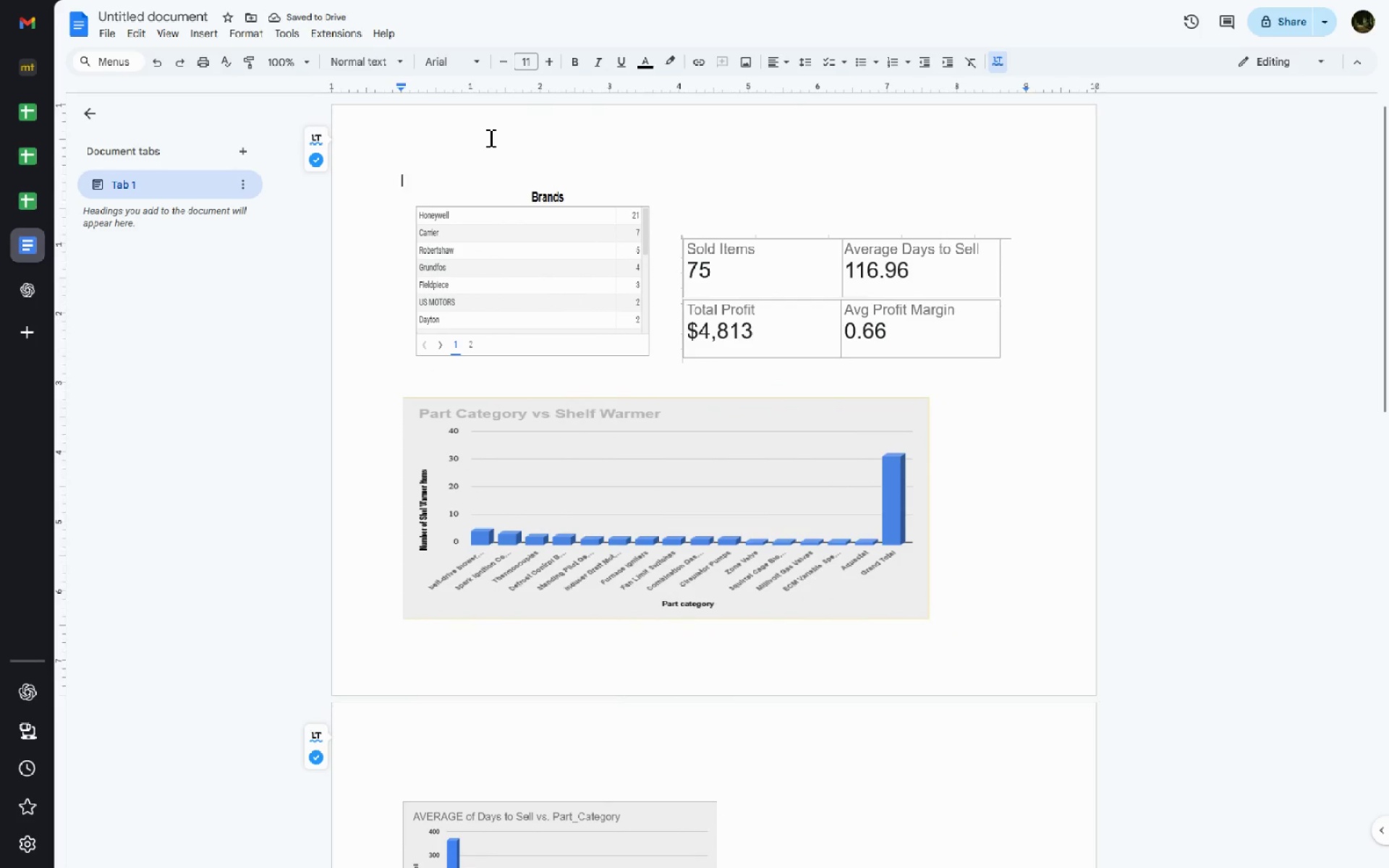 
key(Delete)
 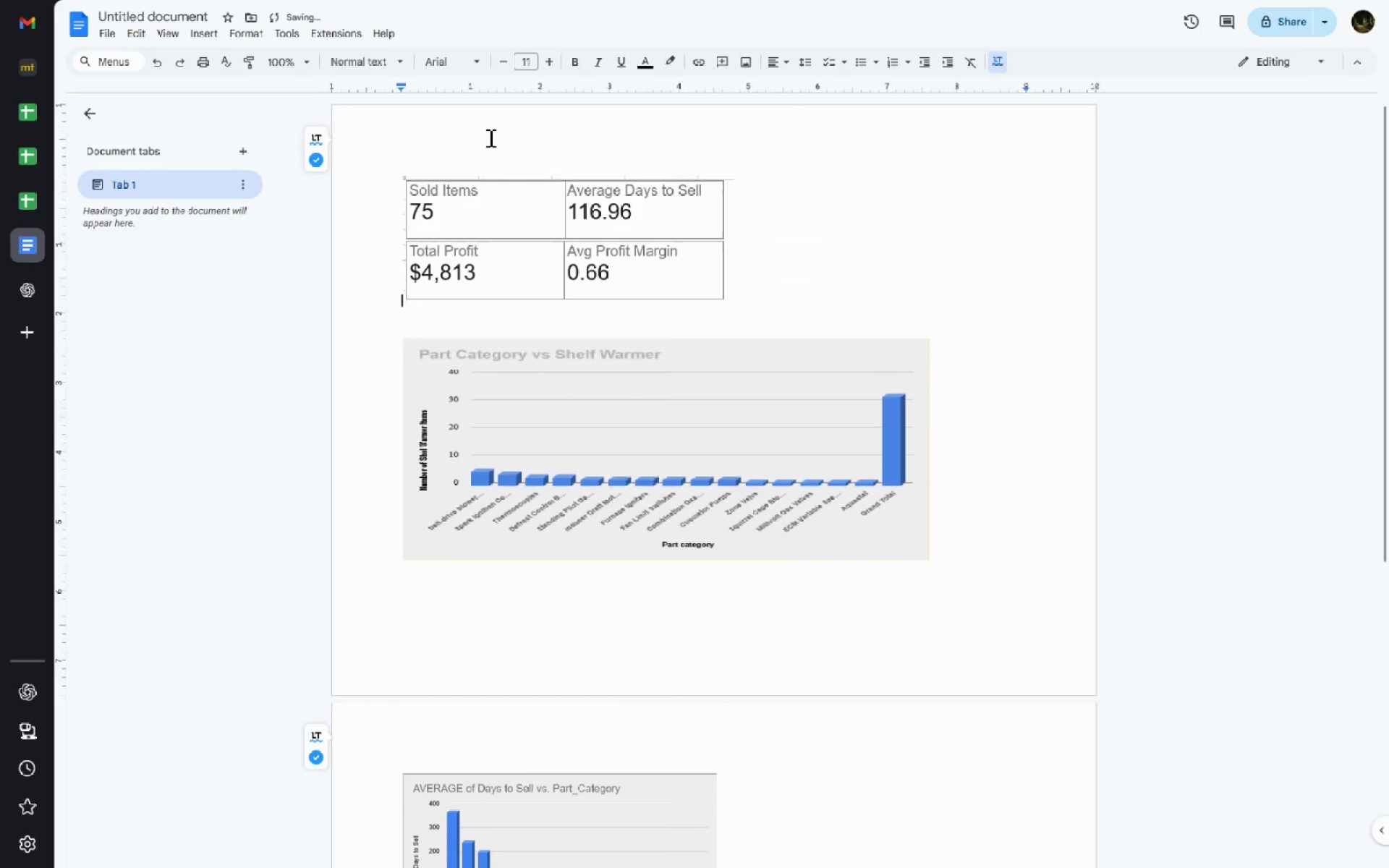 
key(Delete)
 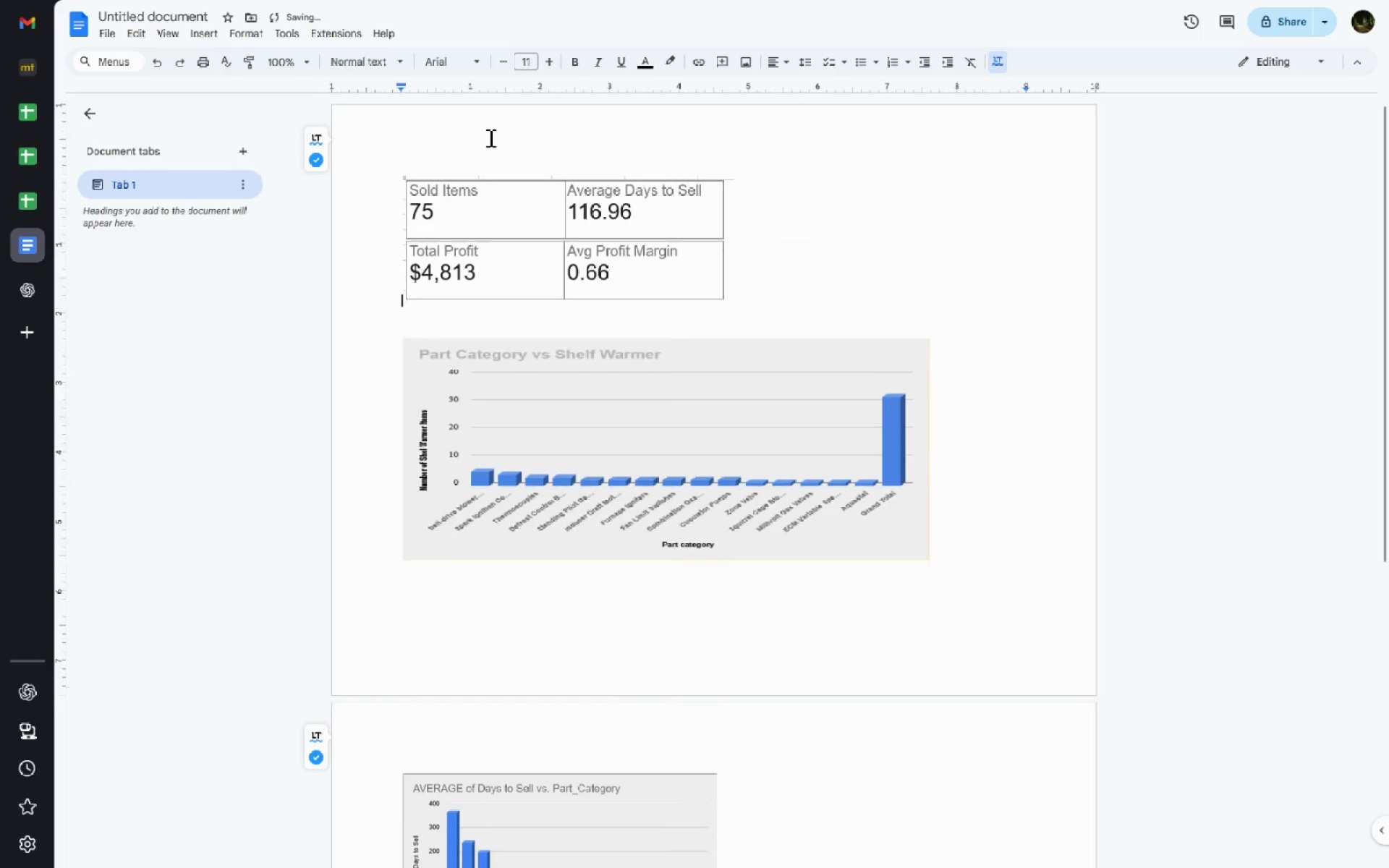 
key(Control+Z)
 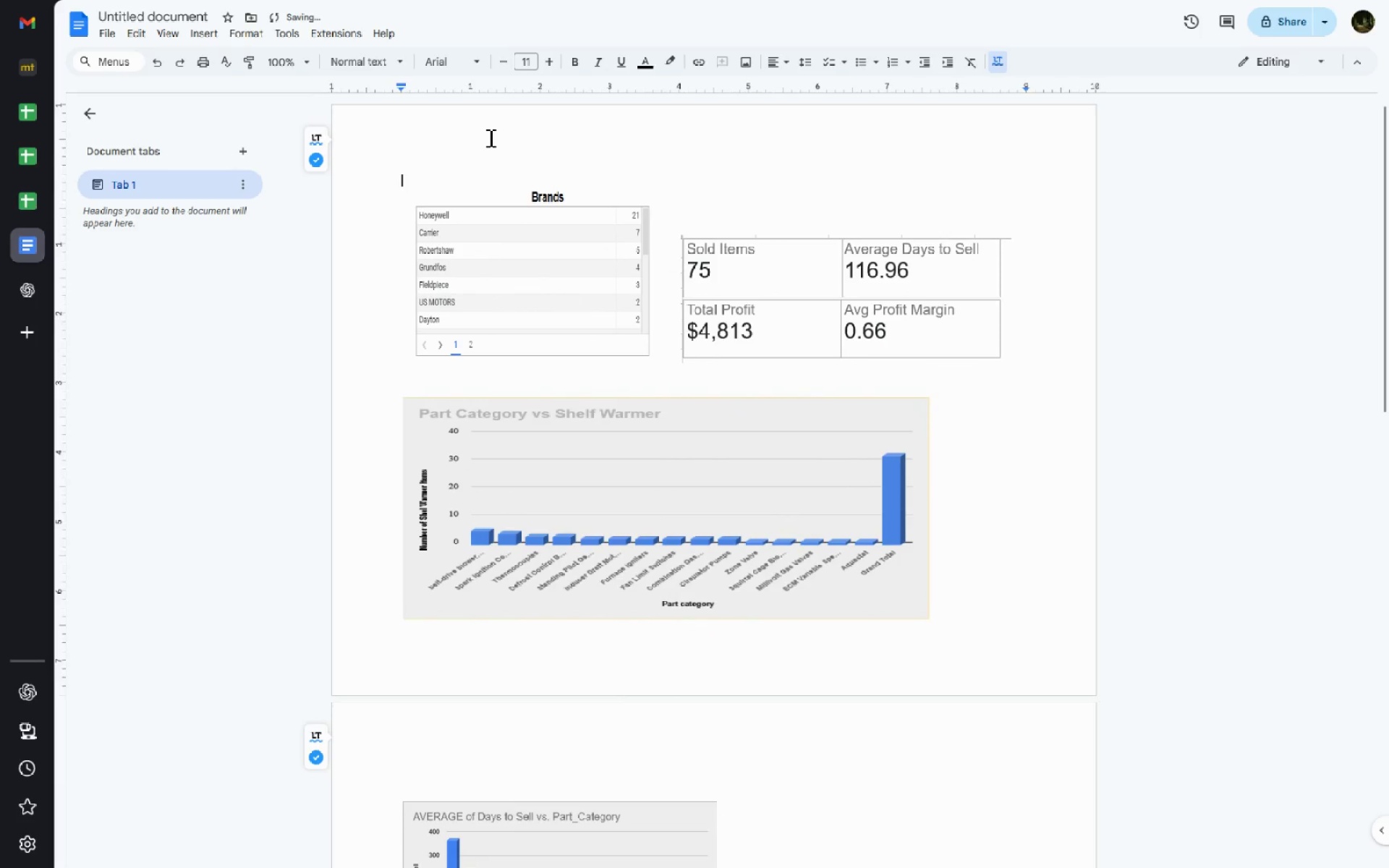 
key(Delete)
 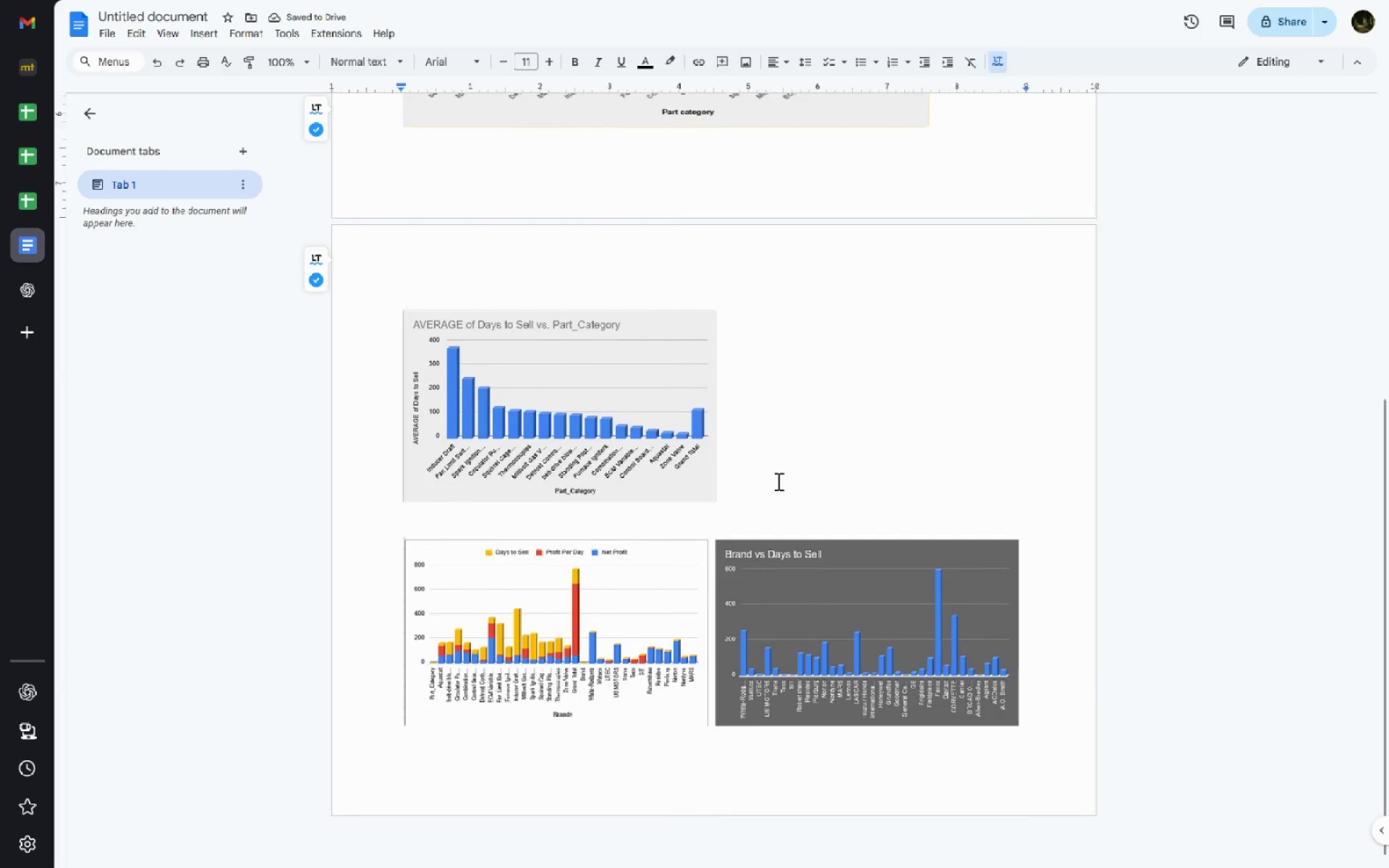 
left_click([776, 684])
 